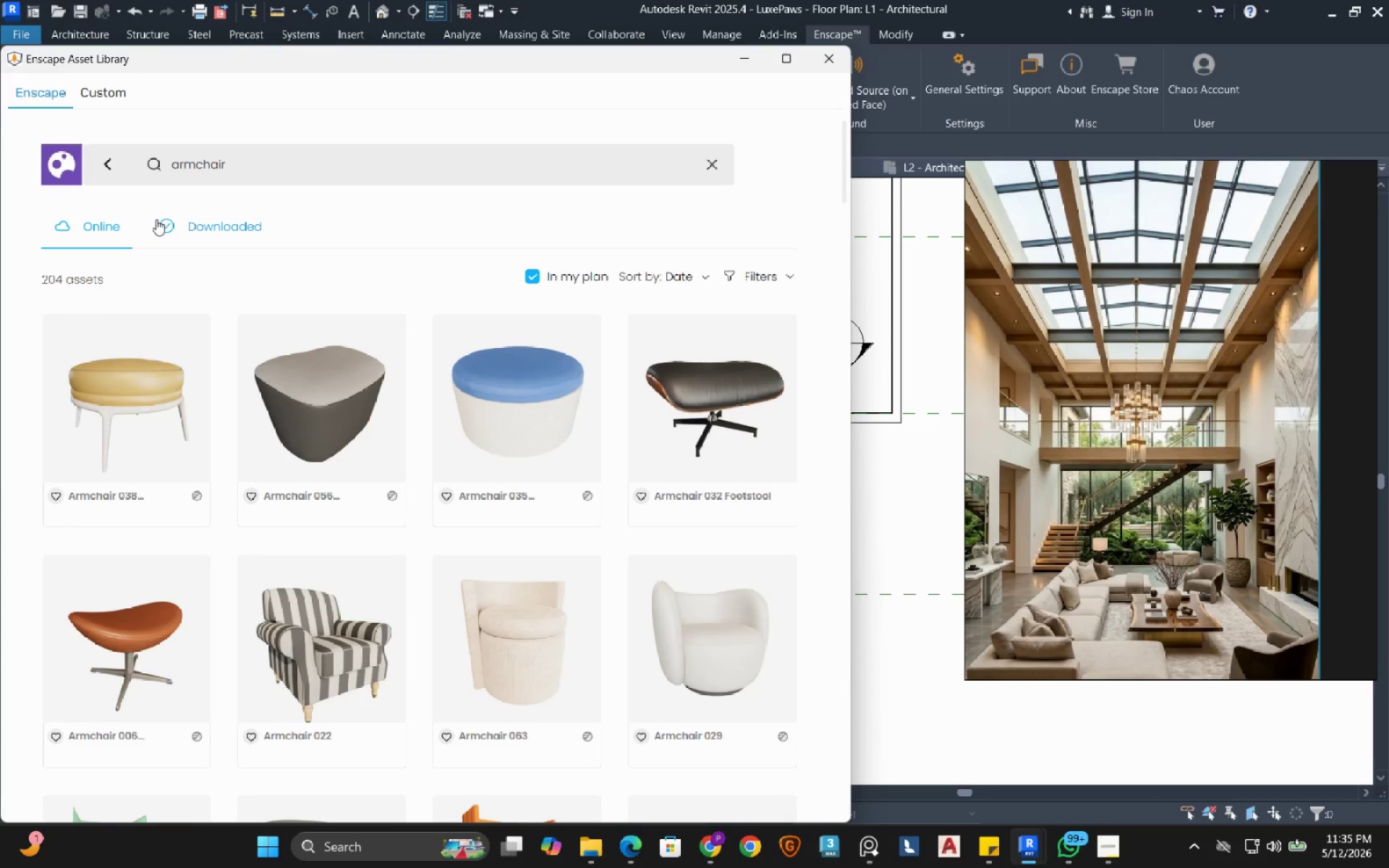 
wait(12.66)
 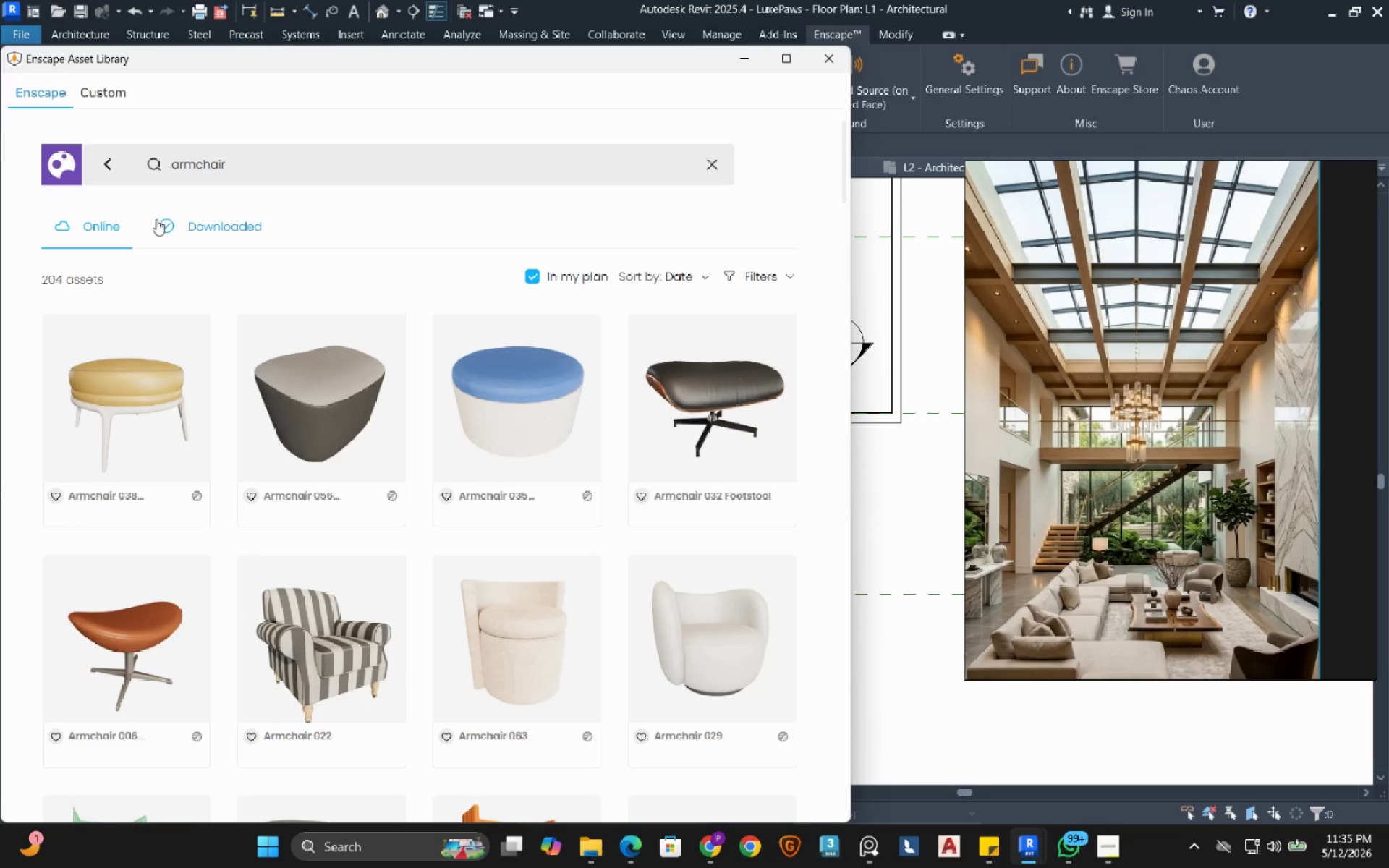 
scroll: coordinate [357, 335], scroll_direction: down, amount: 2.0
 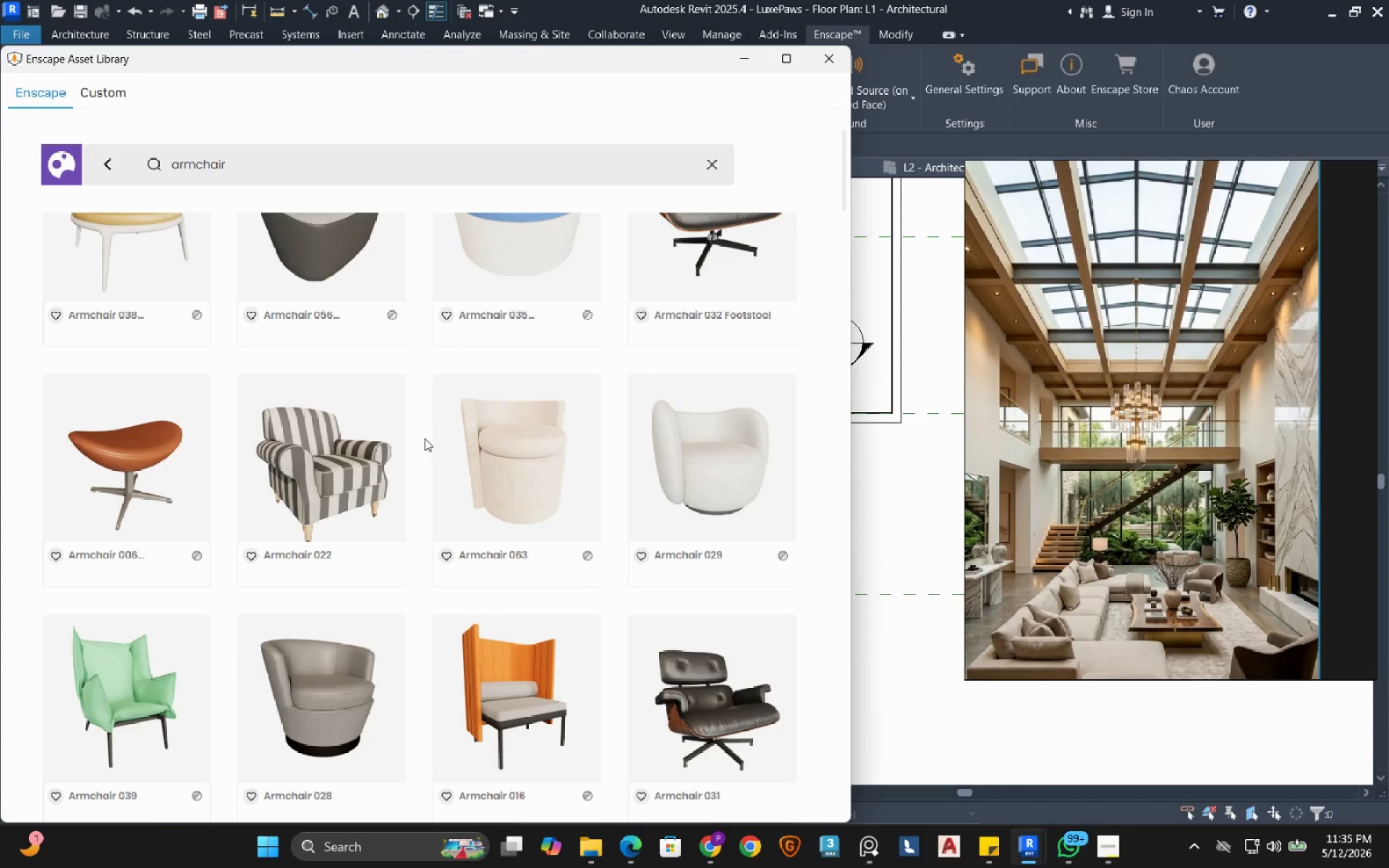 
wait(6.5)
 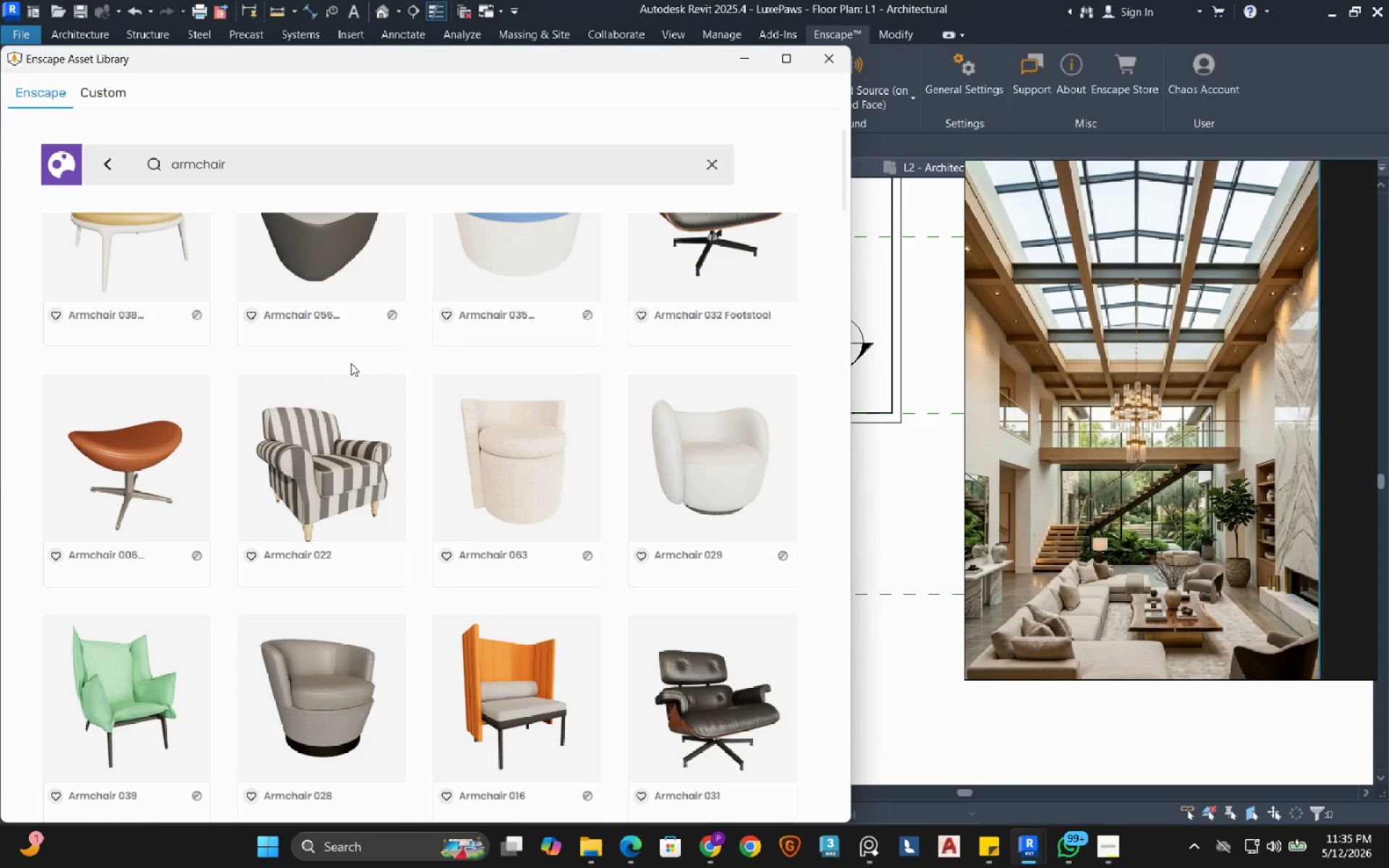 
scroll: coordinate [417, 461], scroll_direction: down, amount: 7.0
 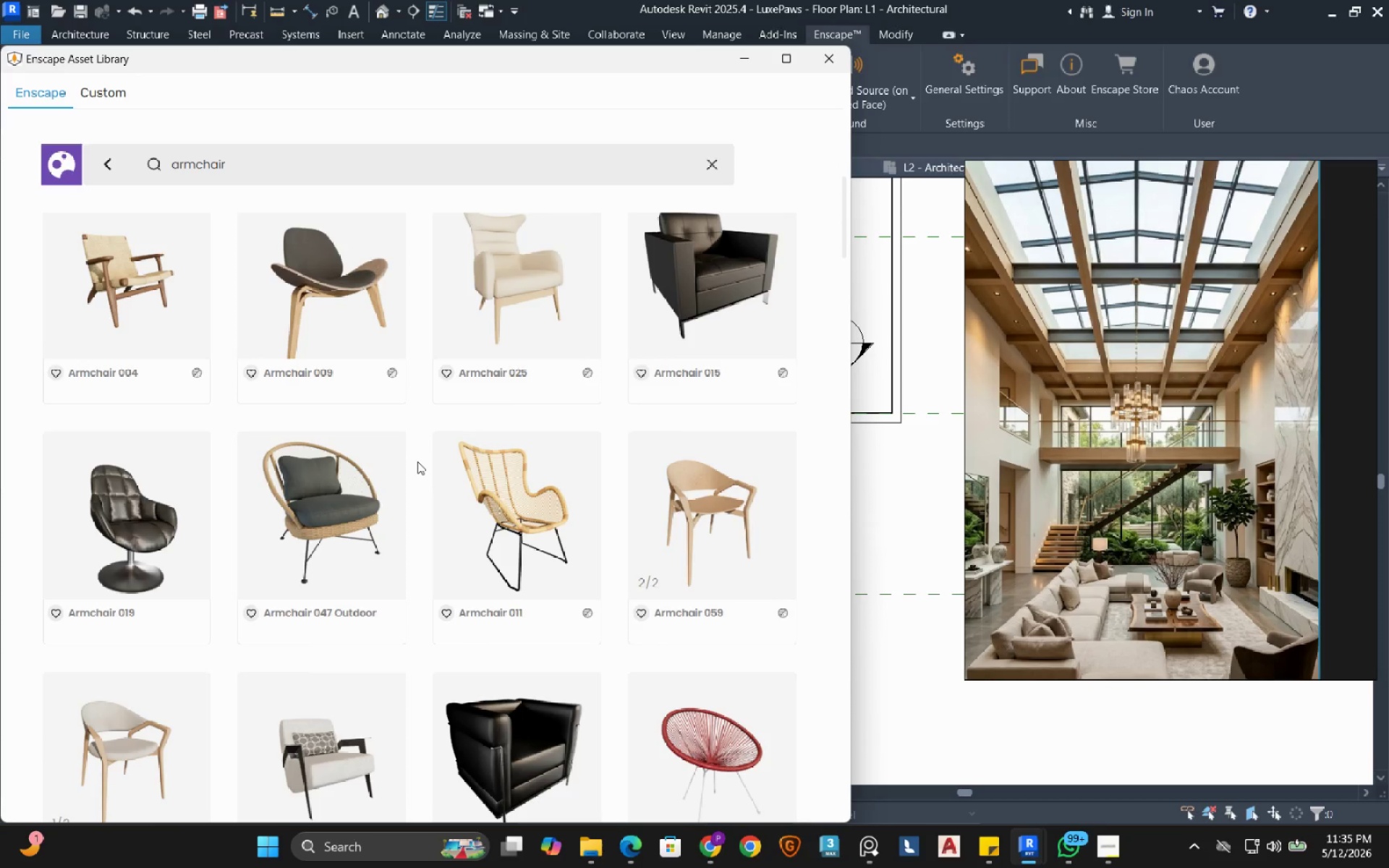 
wait(6.2)
 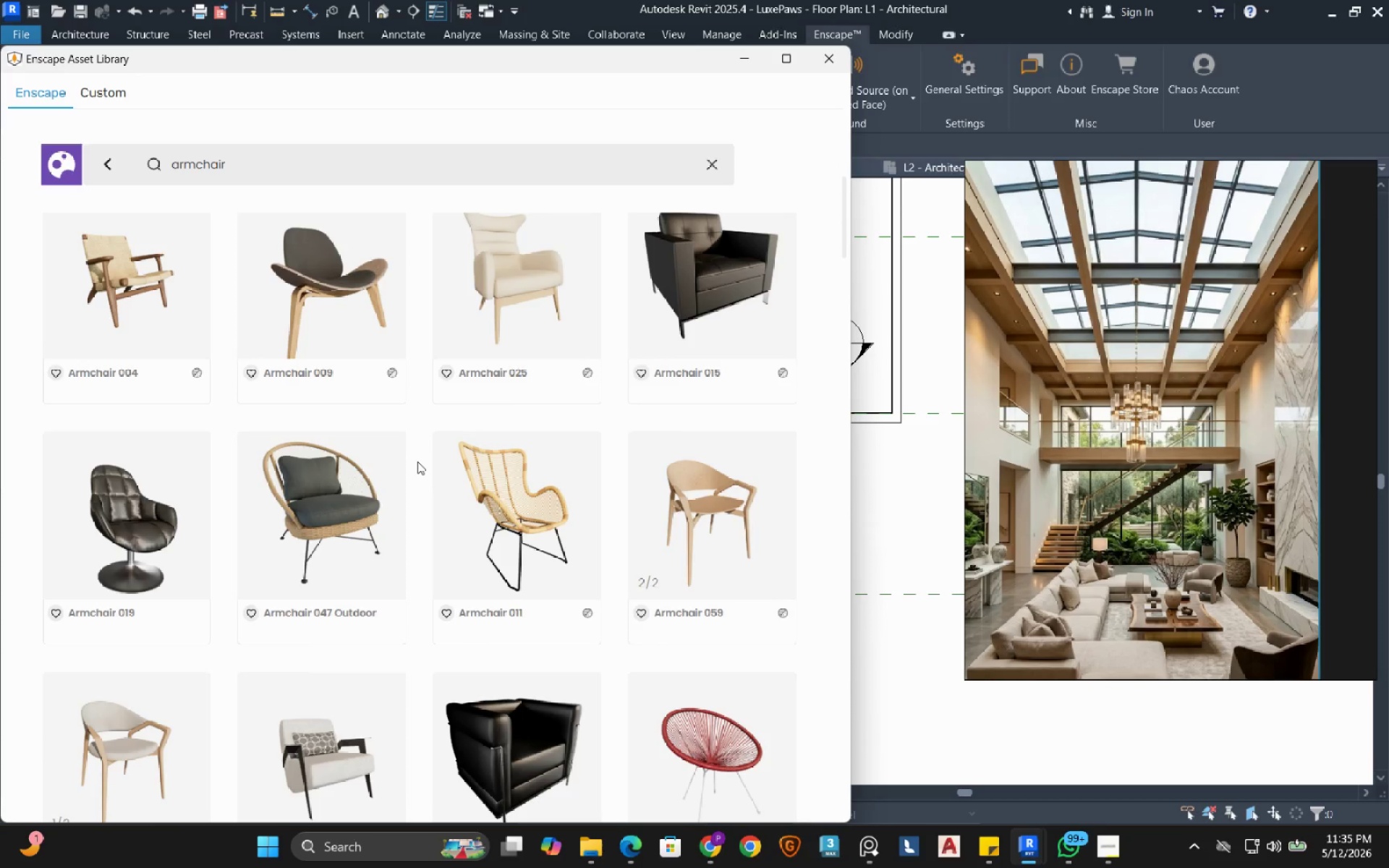 
scroll: coordinate [417, 461], scroll_direction: down, amount: 4.0
 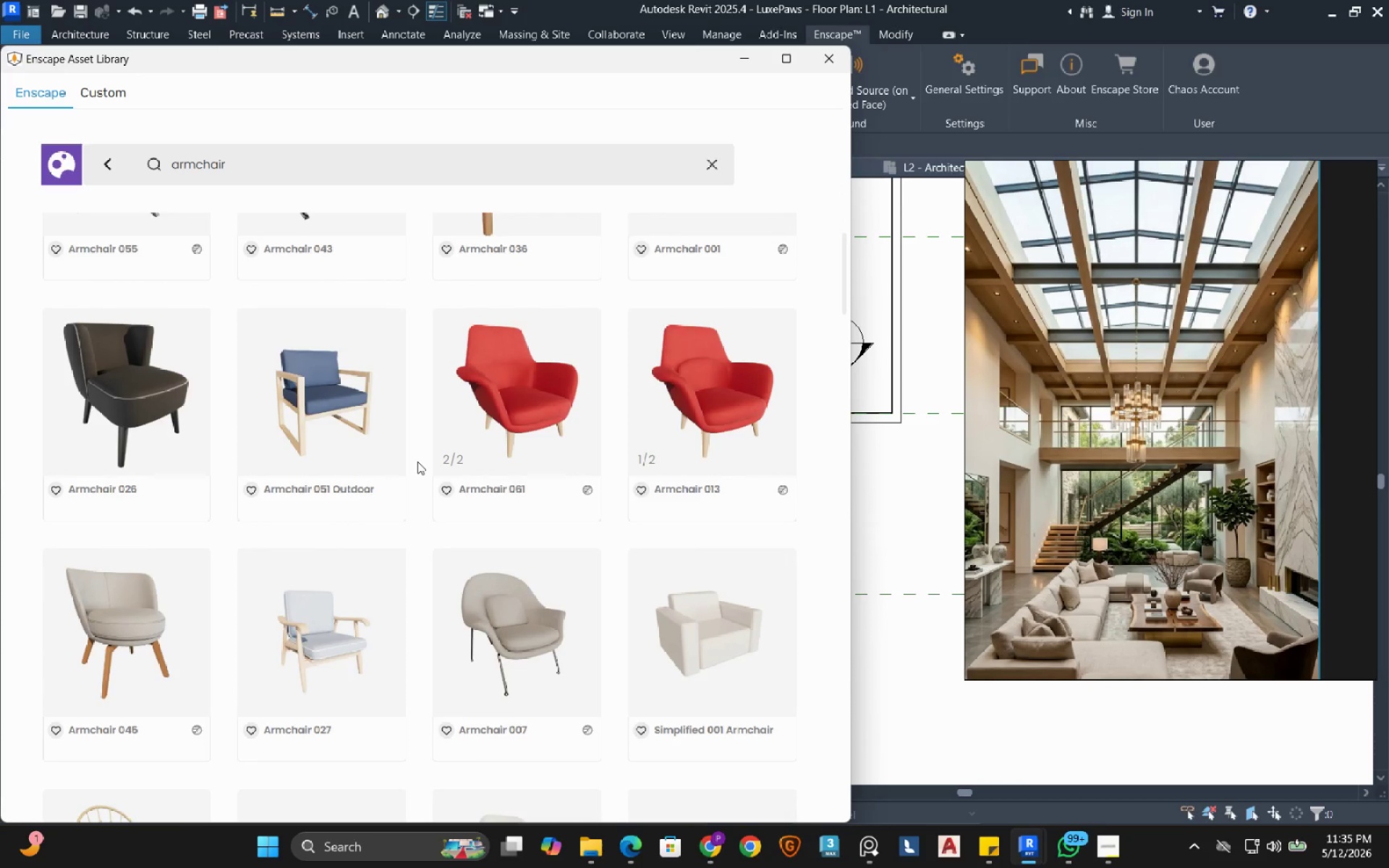 
scroll: coordinate [417, 461], scroll_direction: up, amount: 1.0
 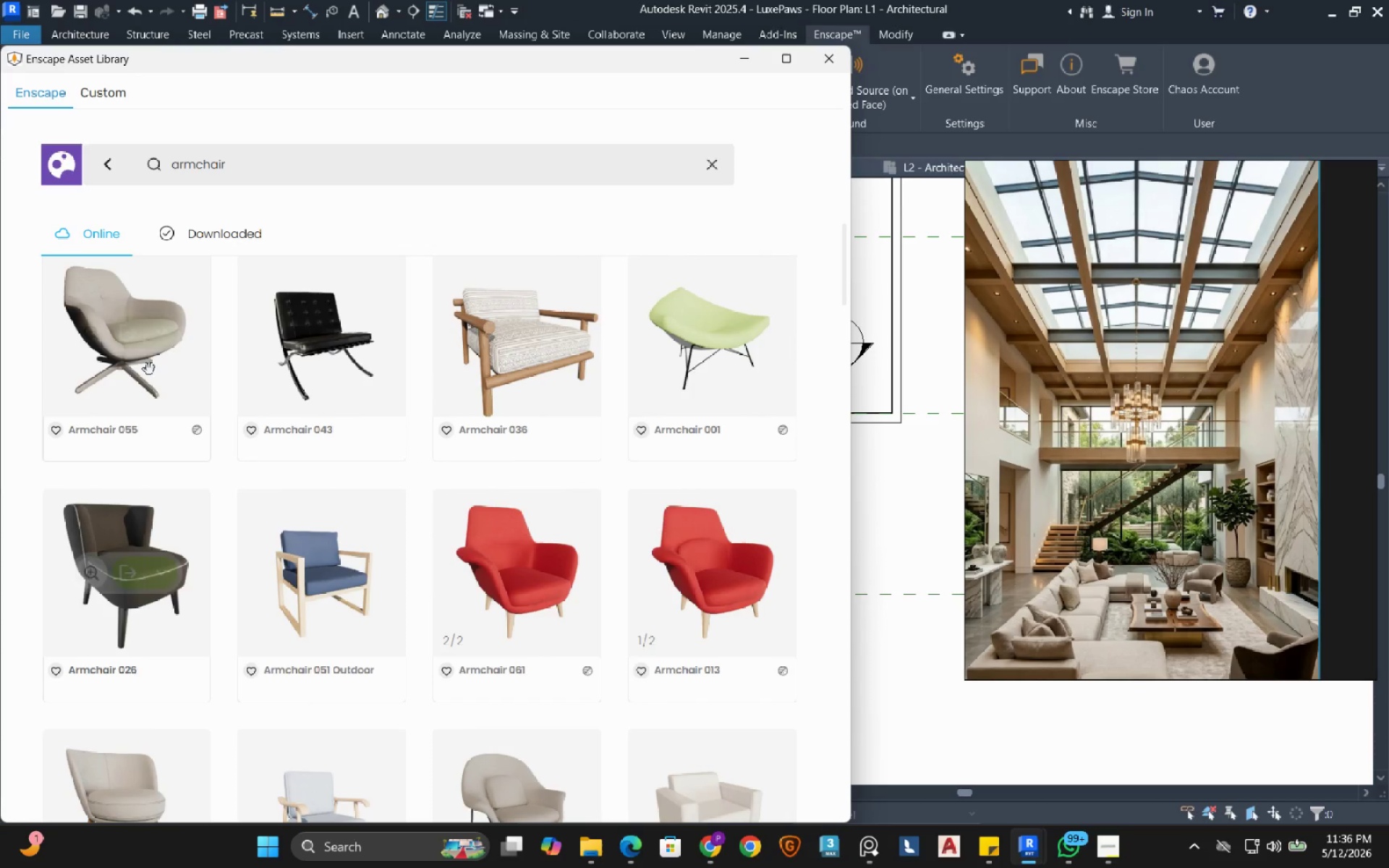 
left_click([129, 339])
 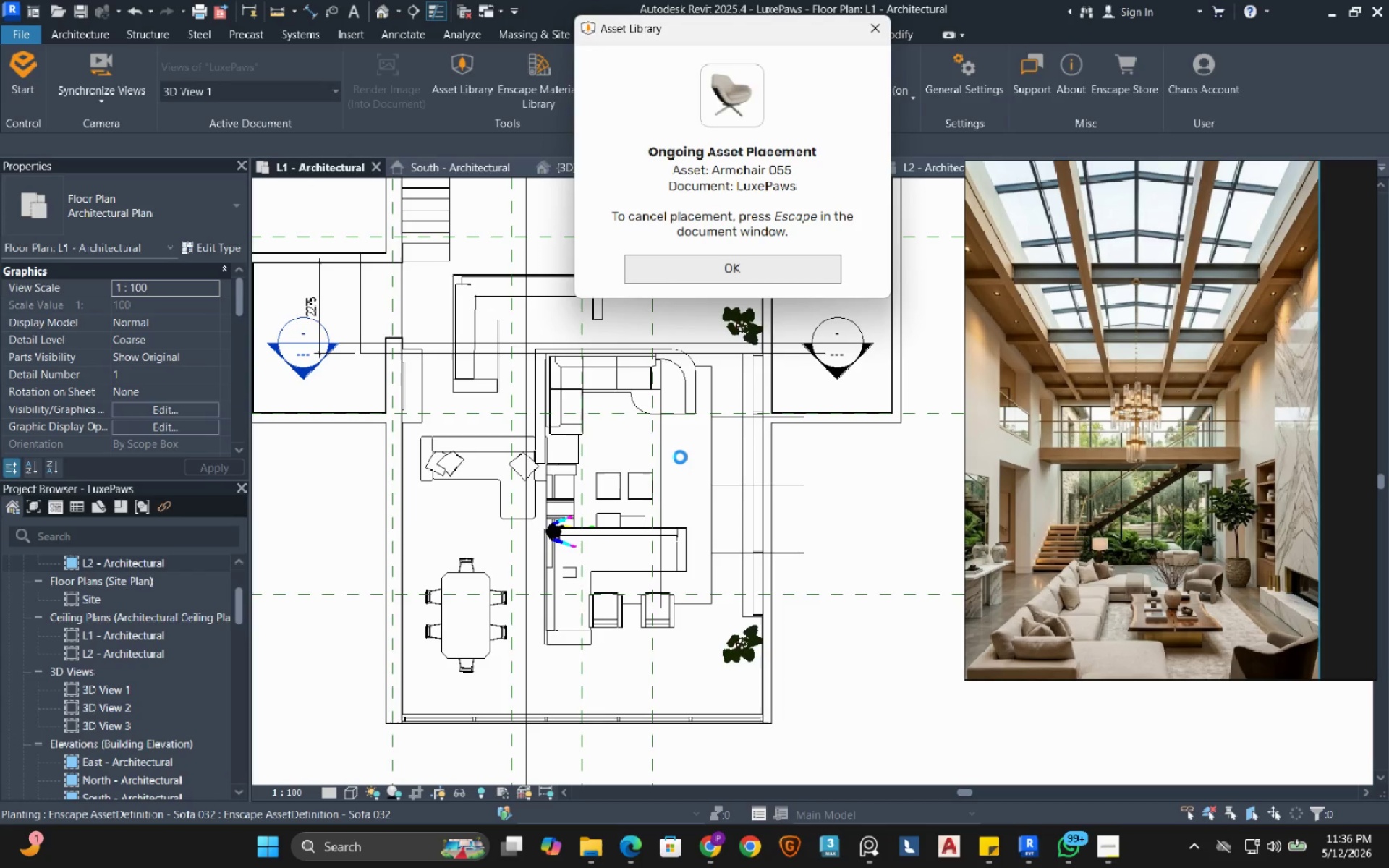 
wait(8.02)
 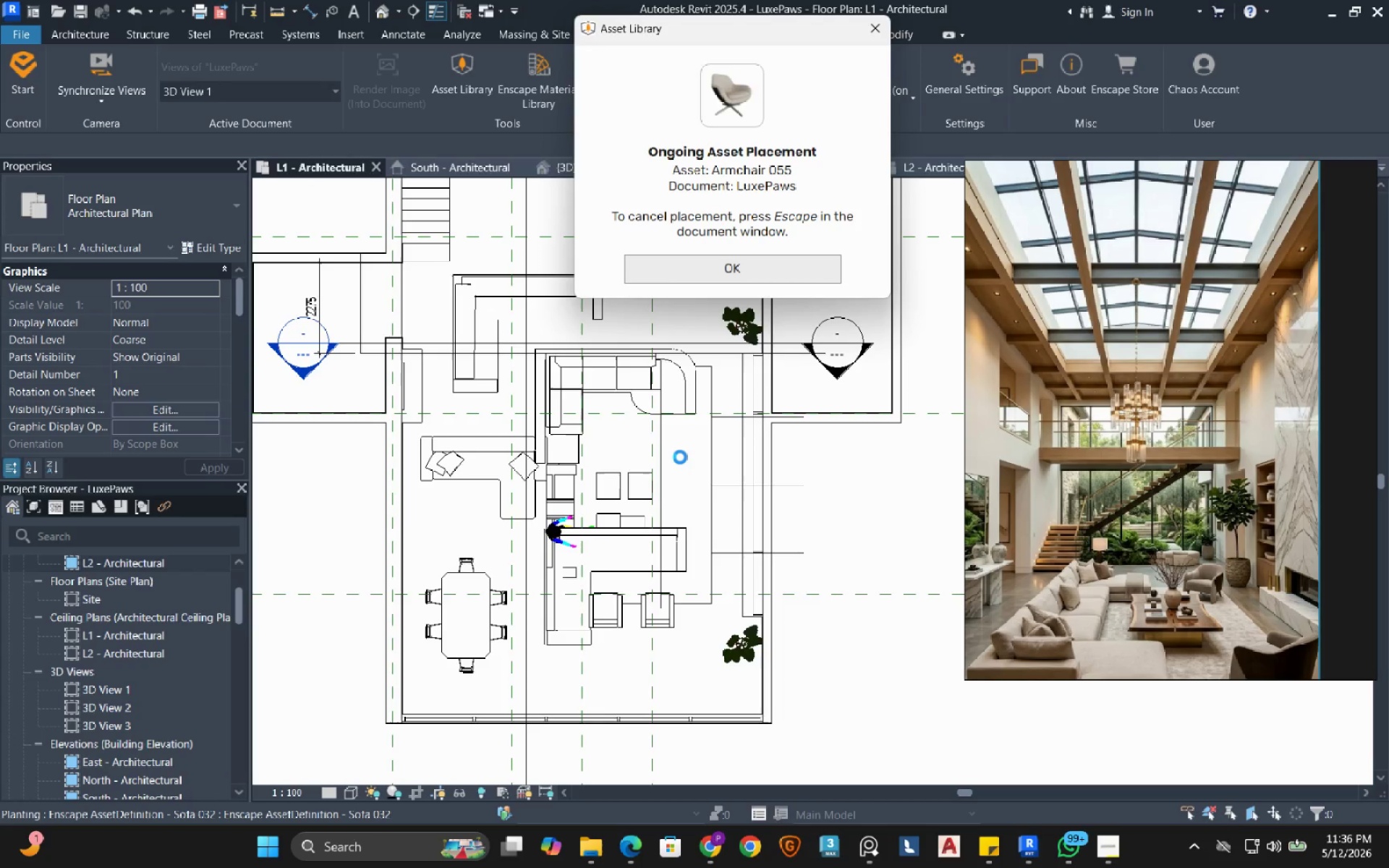 
left_click([680, 457])
 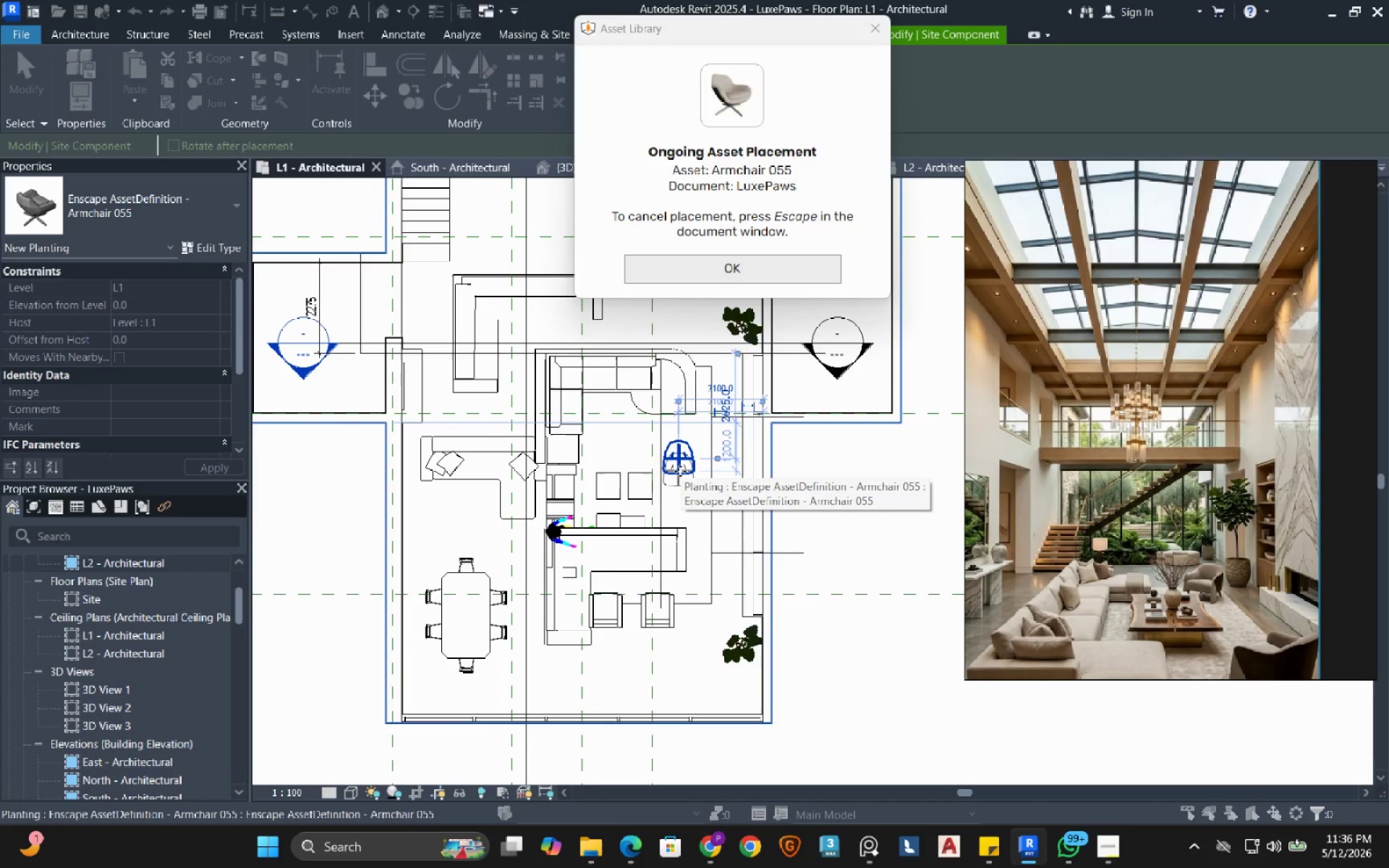 
key(Escape)
 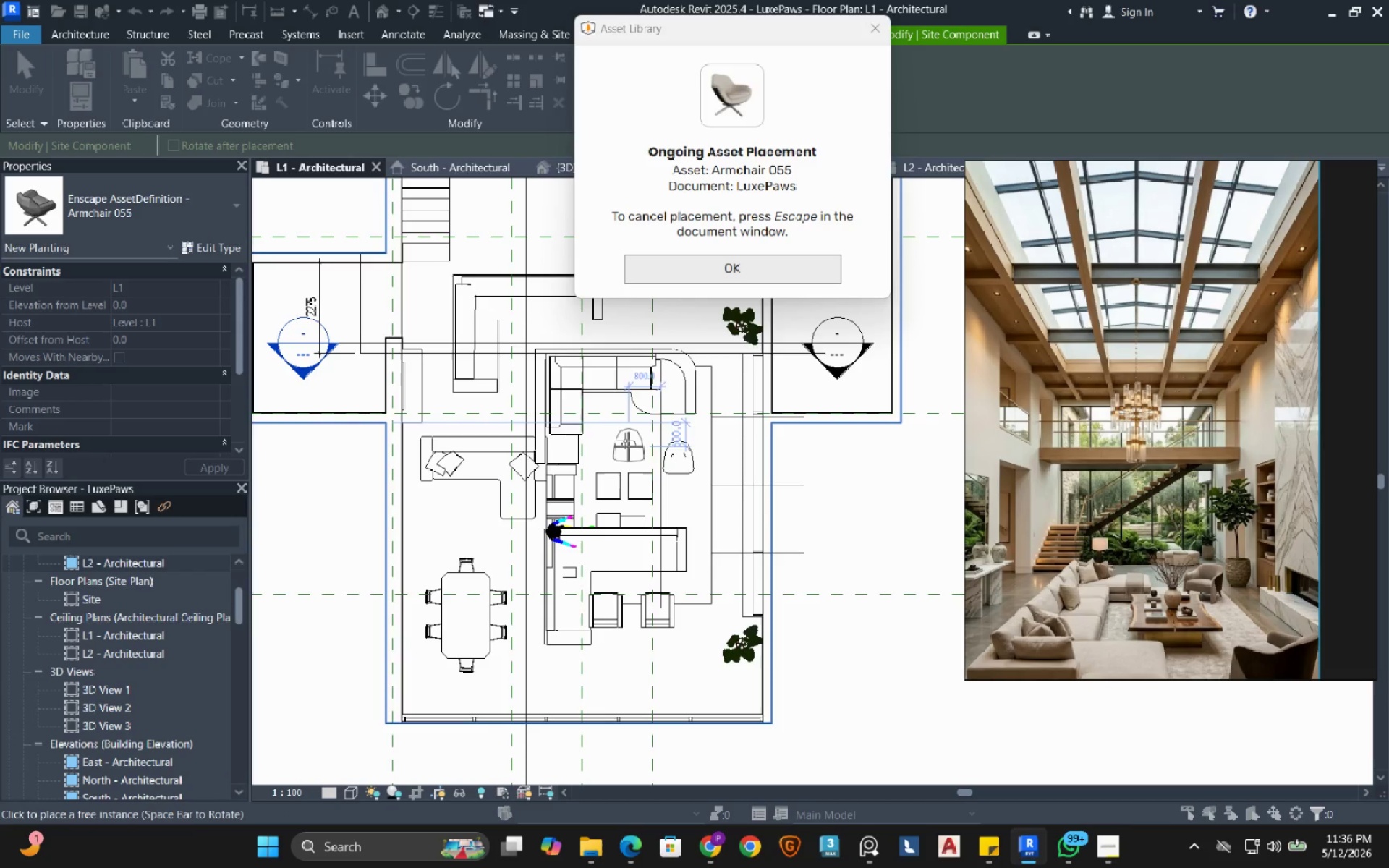 
key(Escape)
 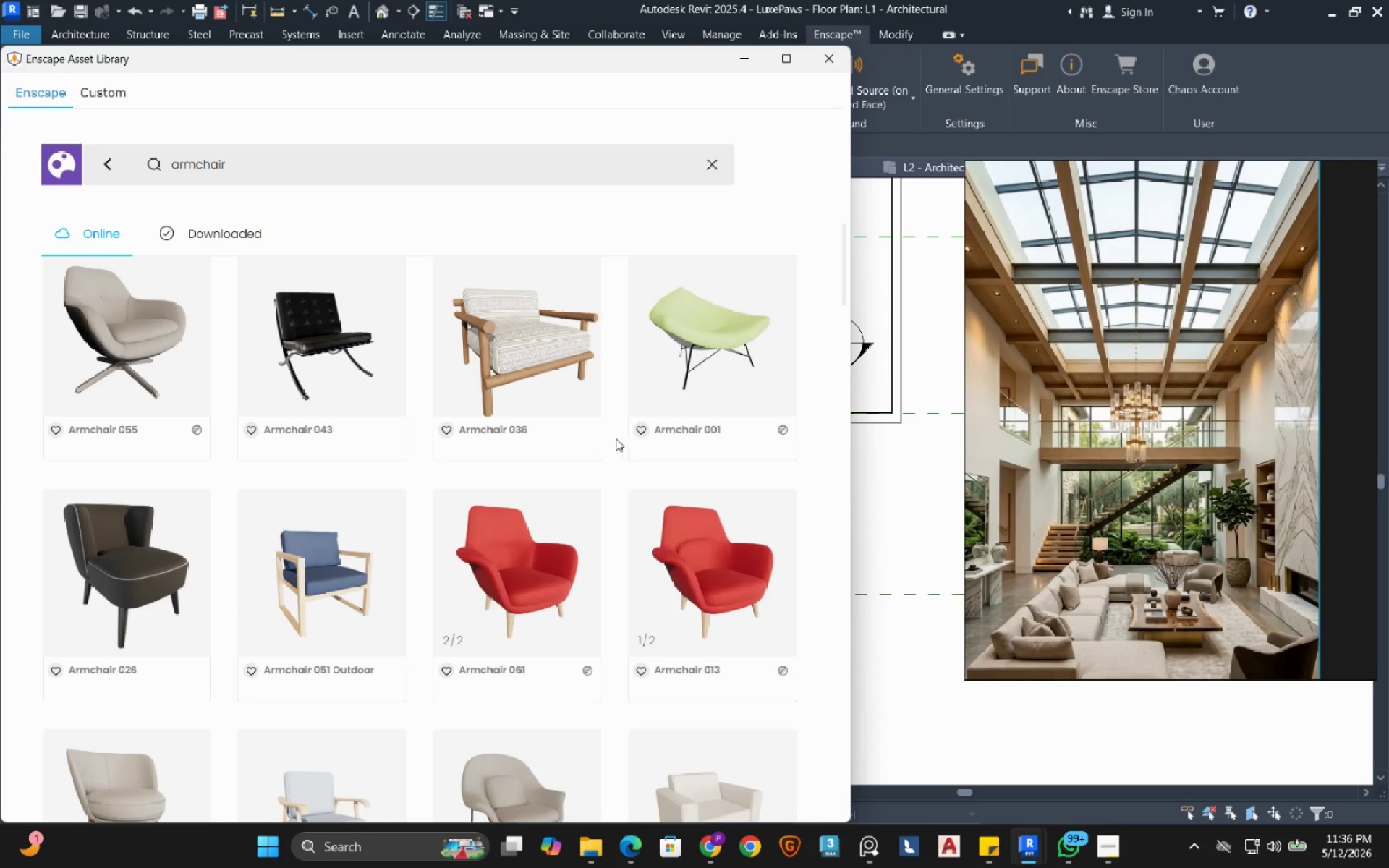 
mouse_move([585, 425])
 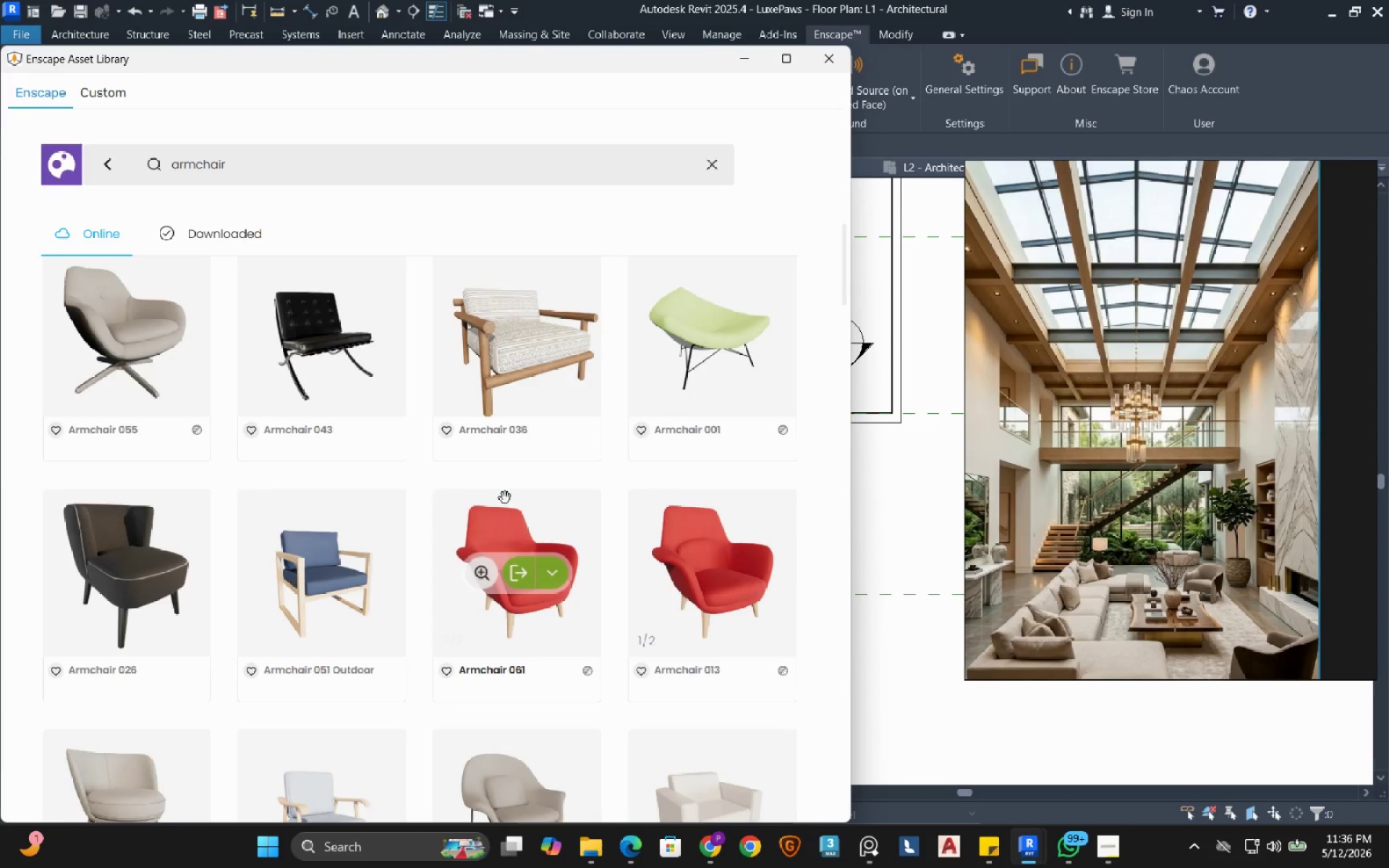 
scroll: coordinate [421, 512], scroll_direction: down, amount: 9.0
 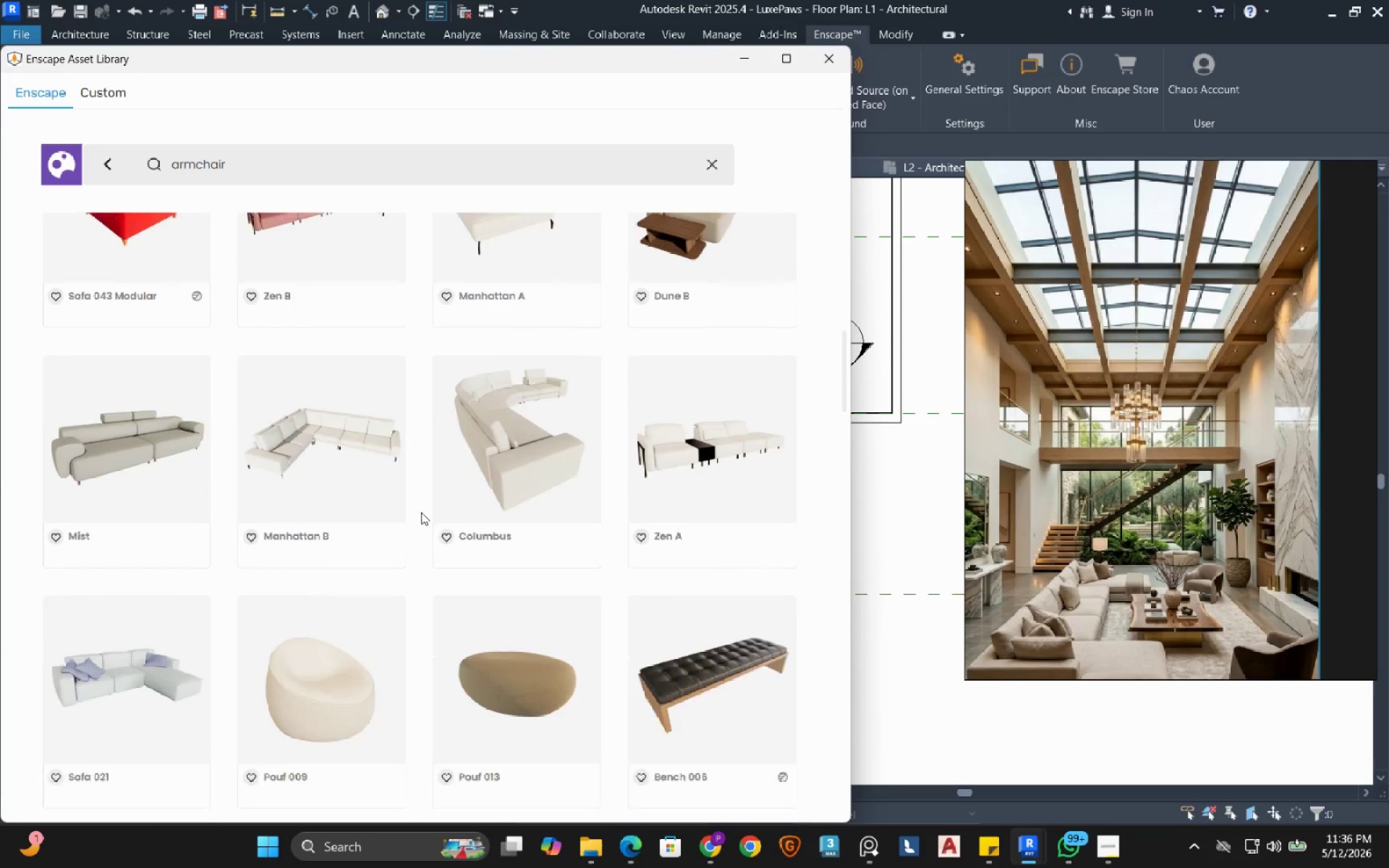 
scroll: coordinate [225, 553], scroll_direction: up, amount: 16.0
 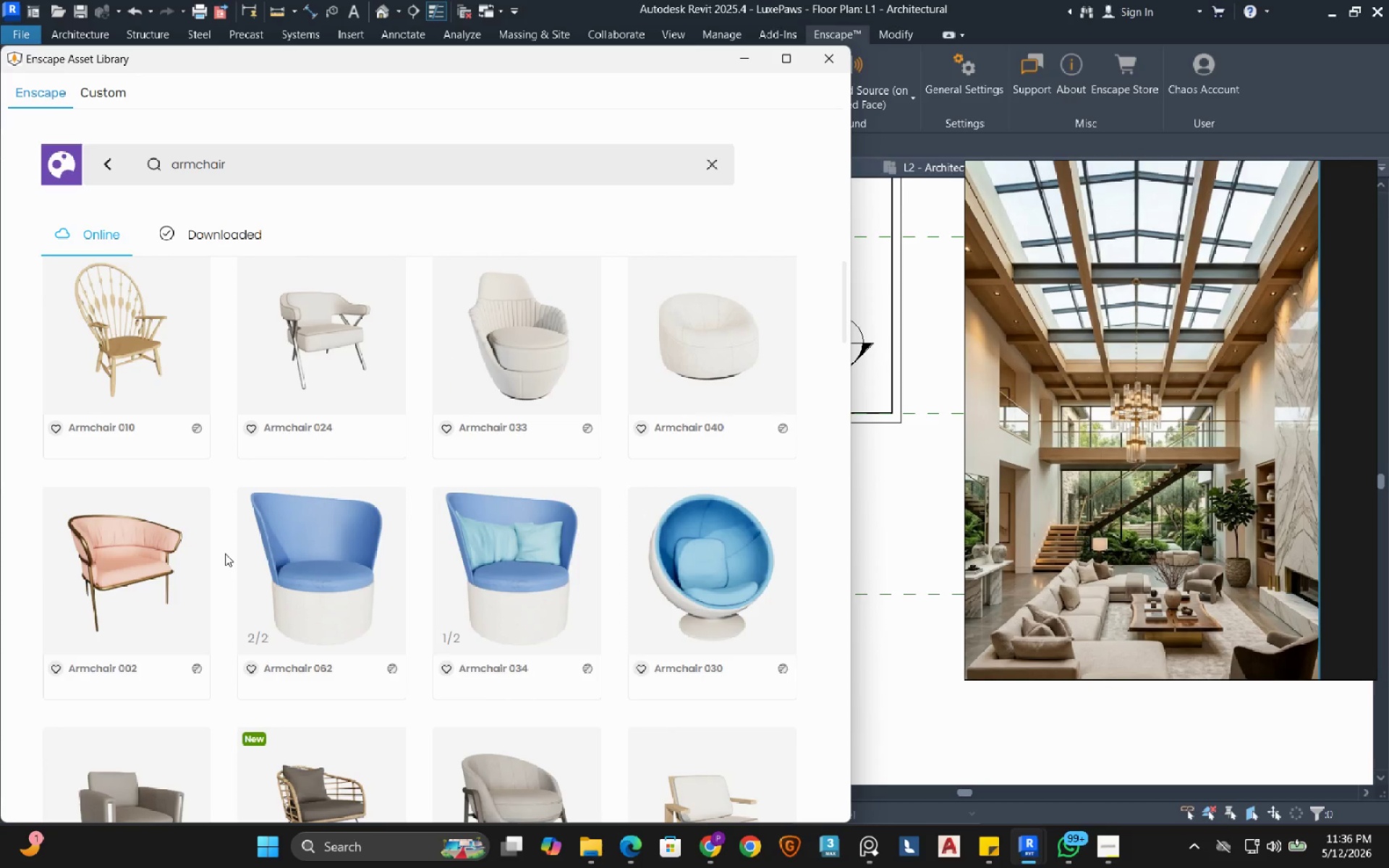 
scroll: coordinate [225, 553], scroll_direction: down, amount: 4.0
 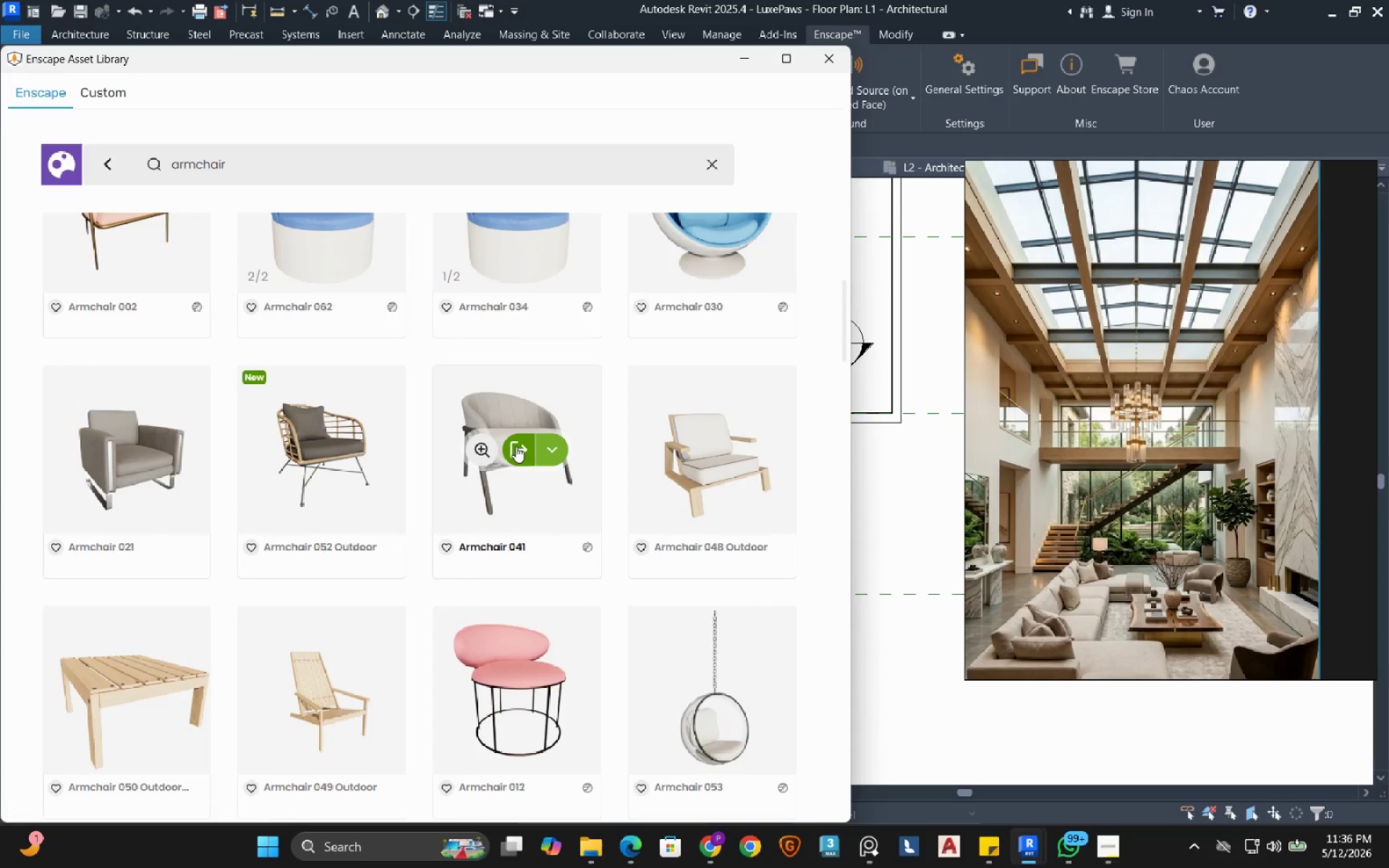 
left_click([516, 446])
 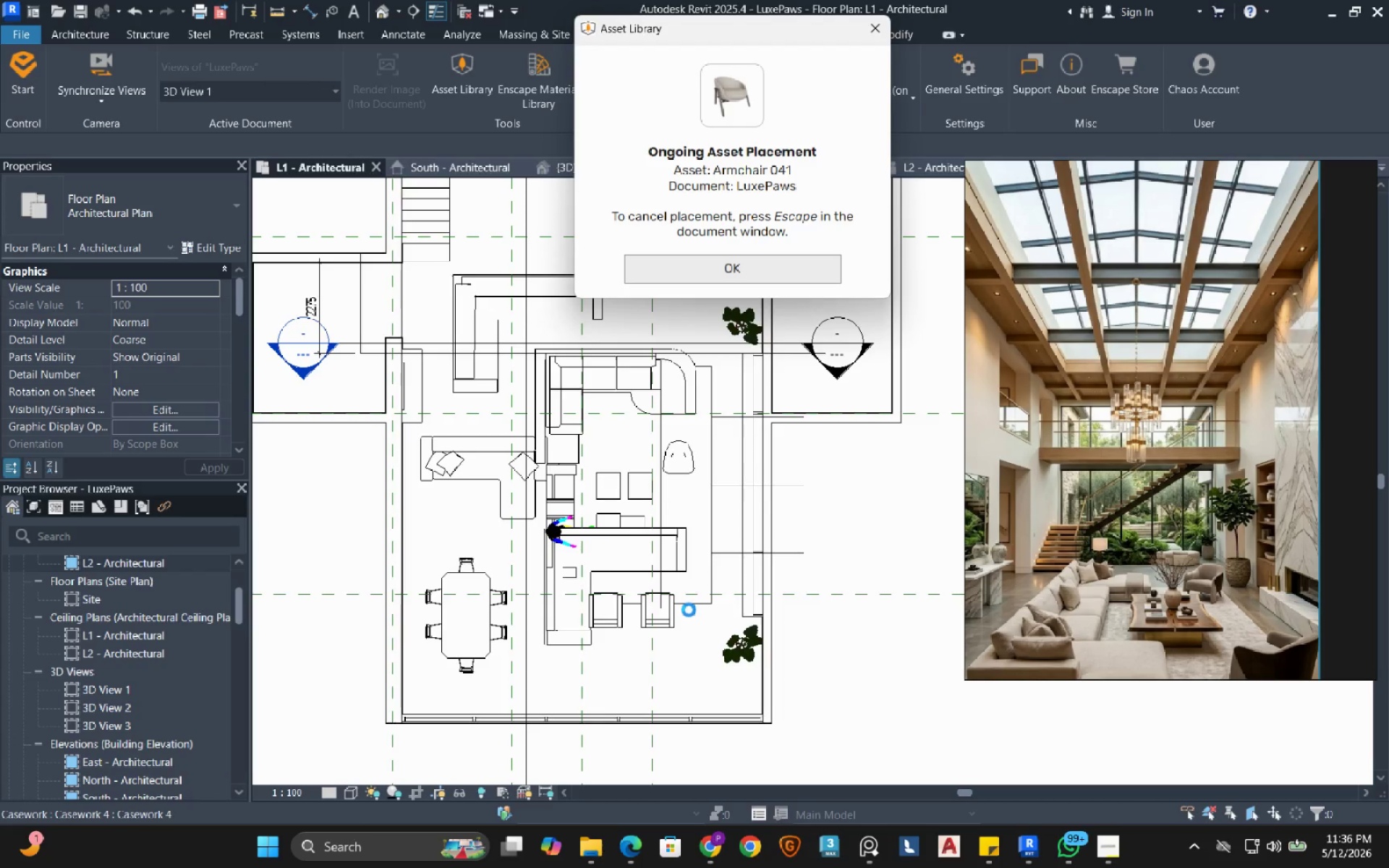 
wait(8.08)
 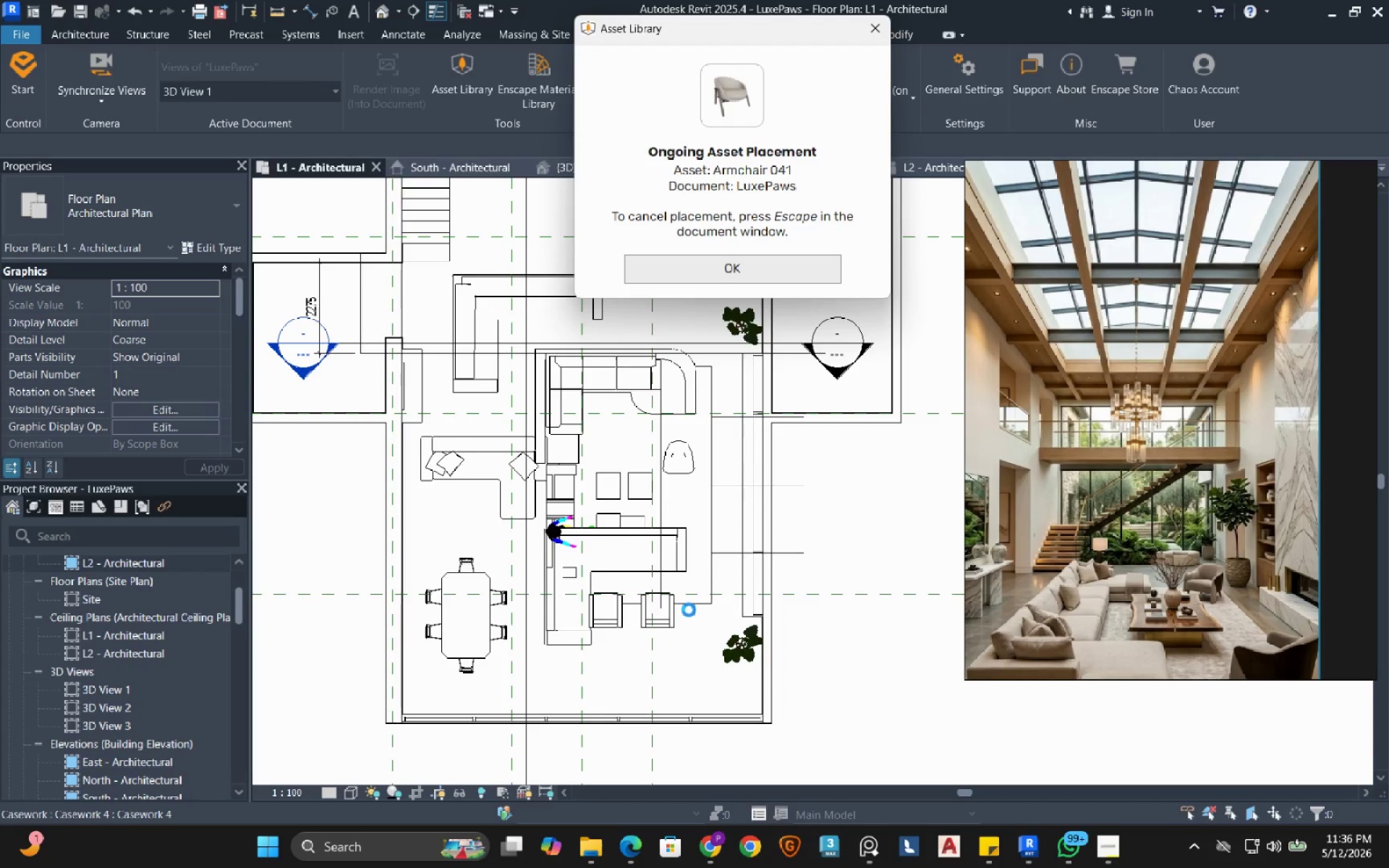 
left_click([704, 616])
 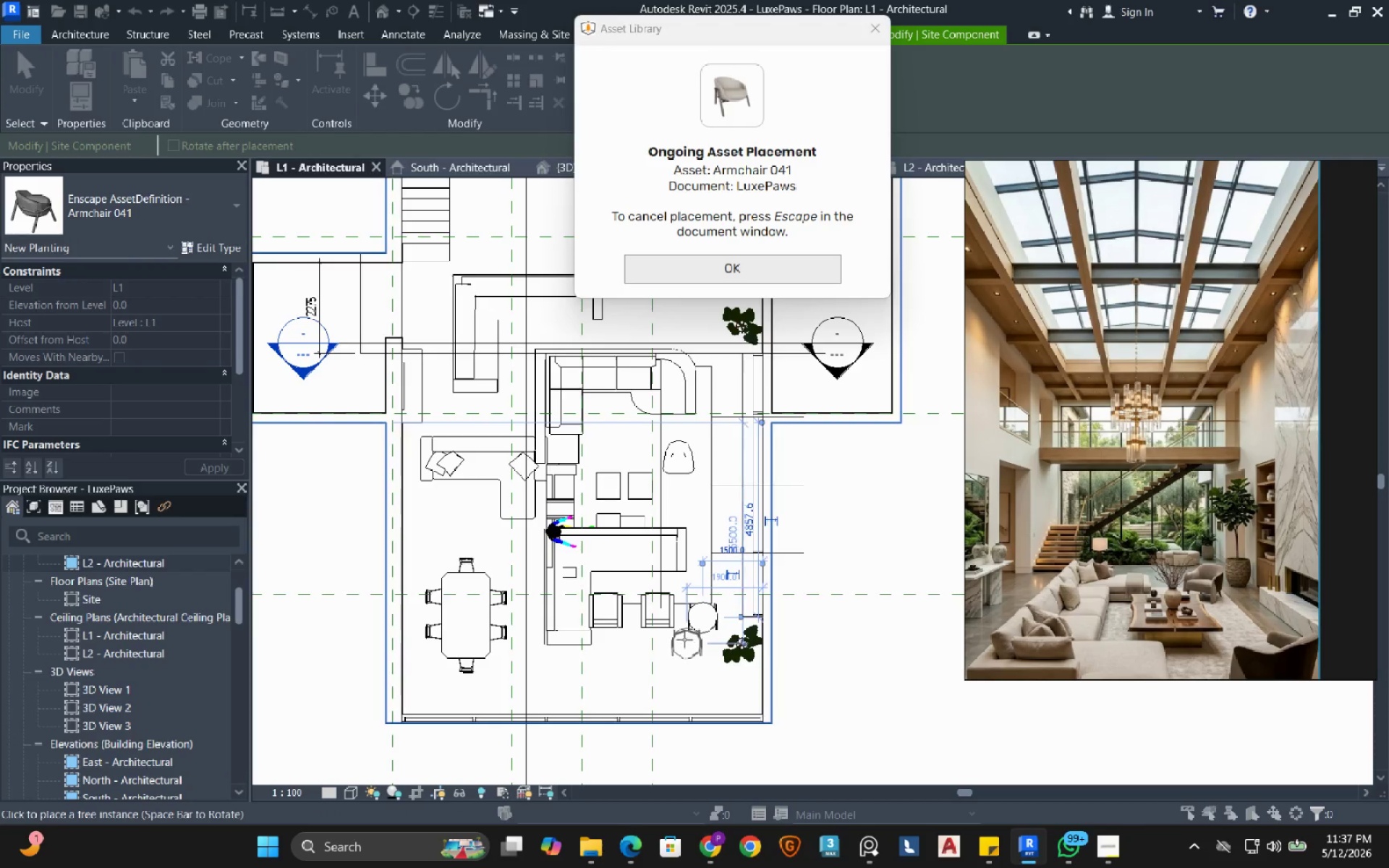 
key(Escape)
 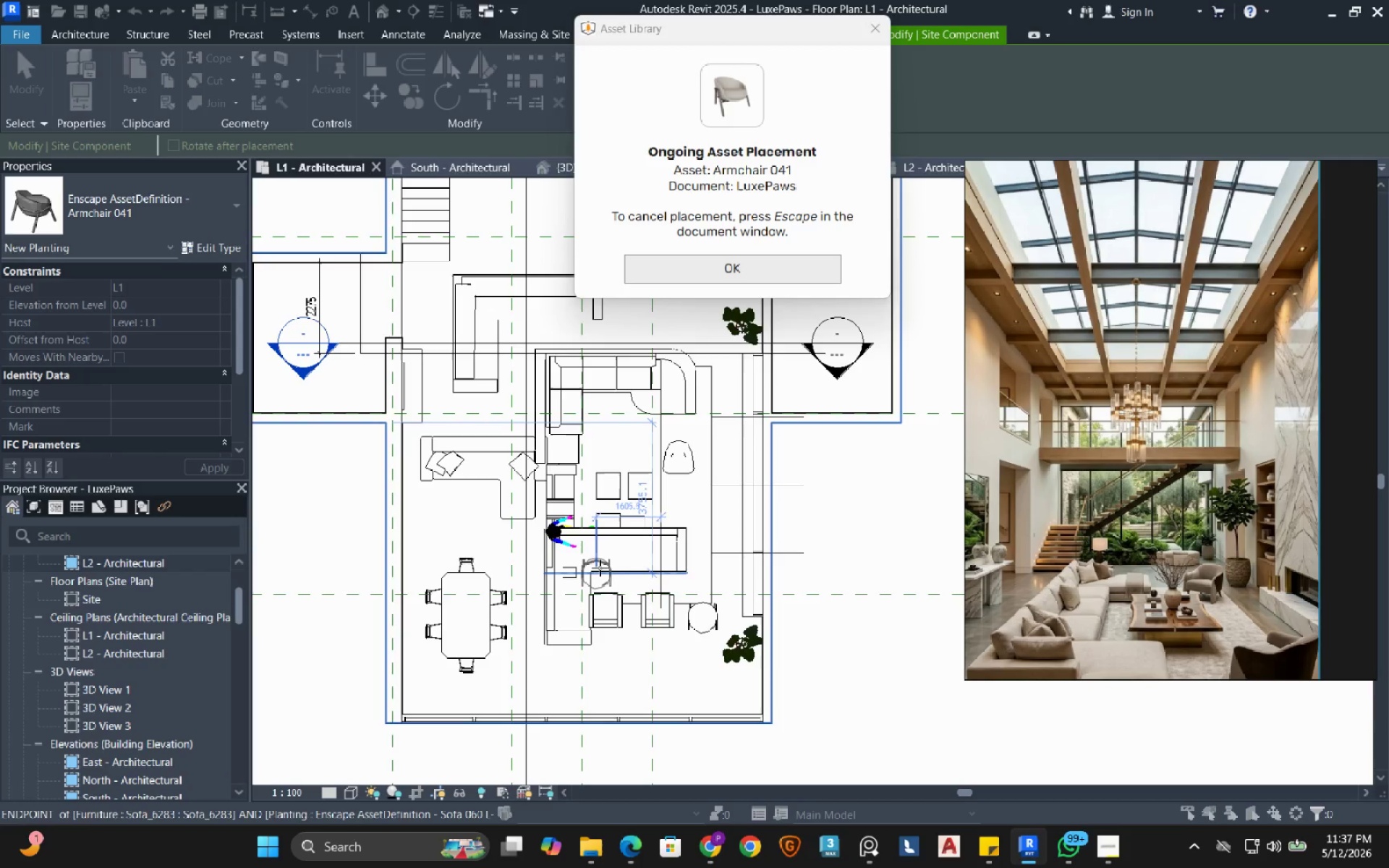 
key(Escape)
 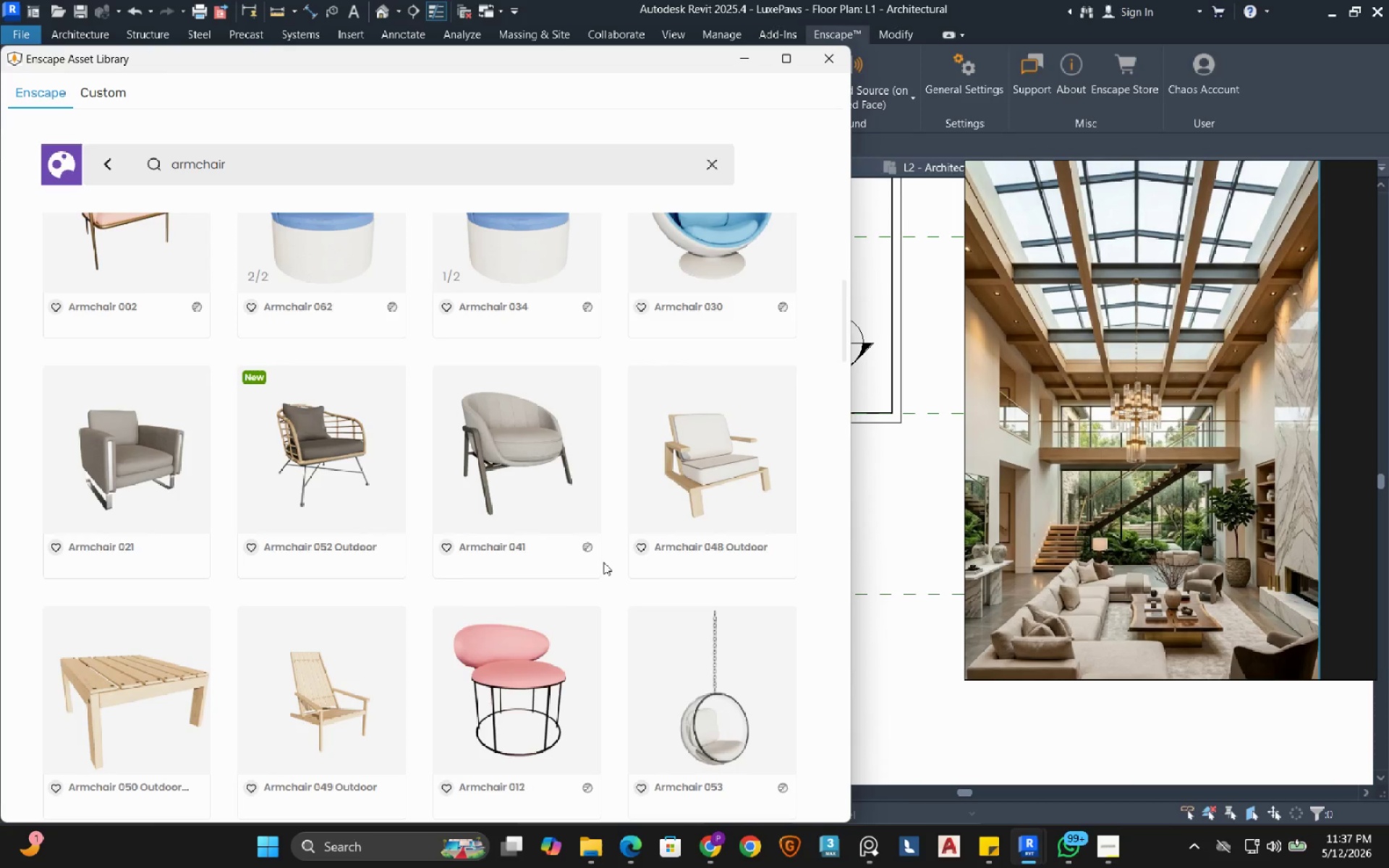 
wait(7.03)
 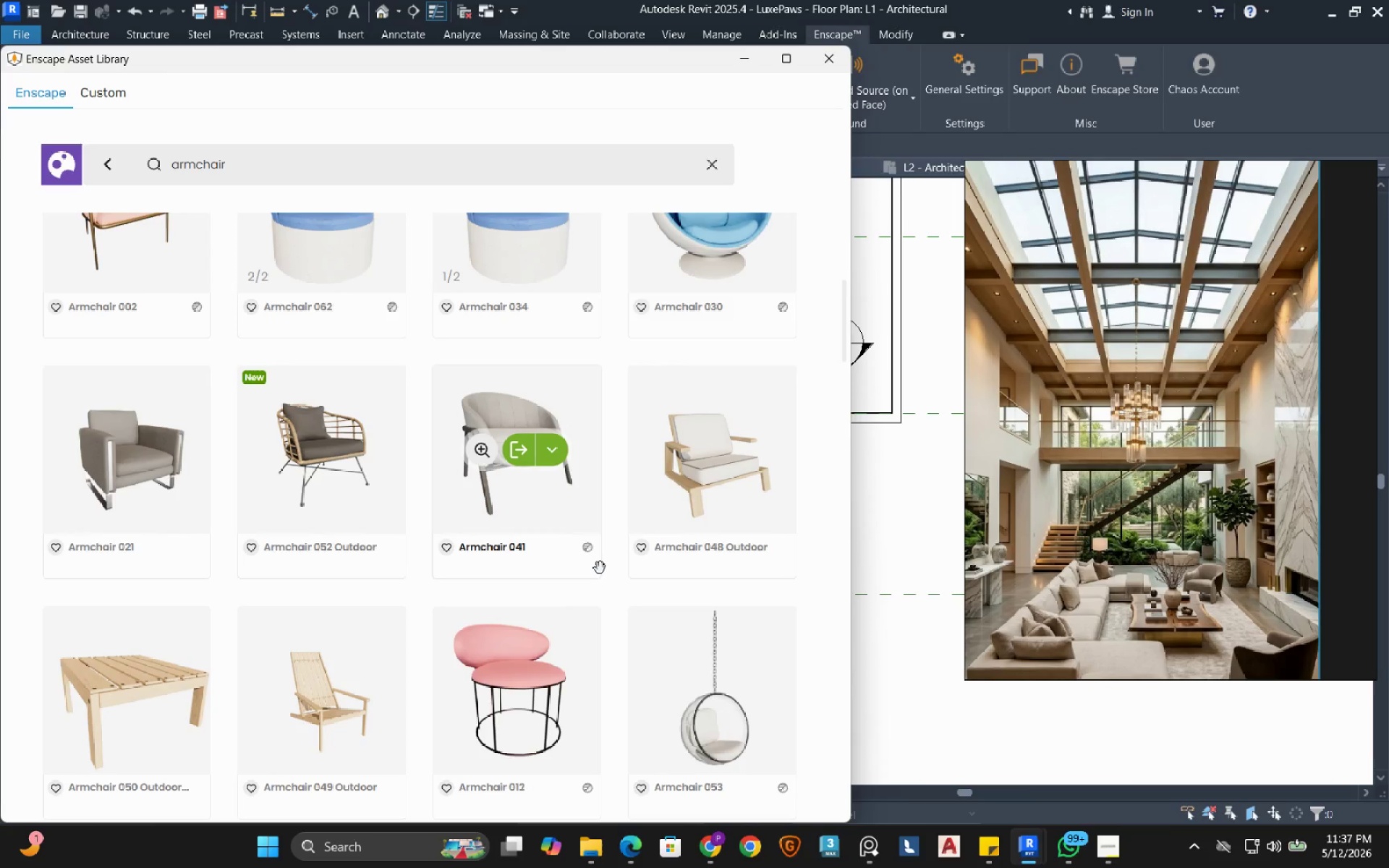 
scroll: coordinate [527, 574], scroll_direction: down, amount: 13.0
 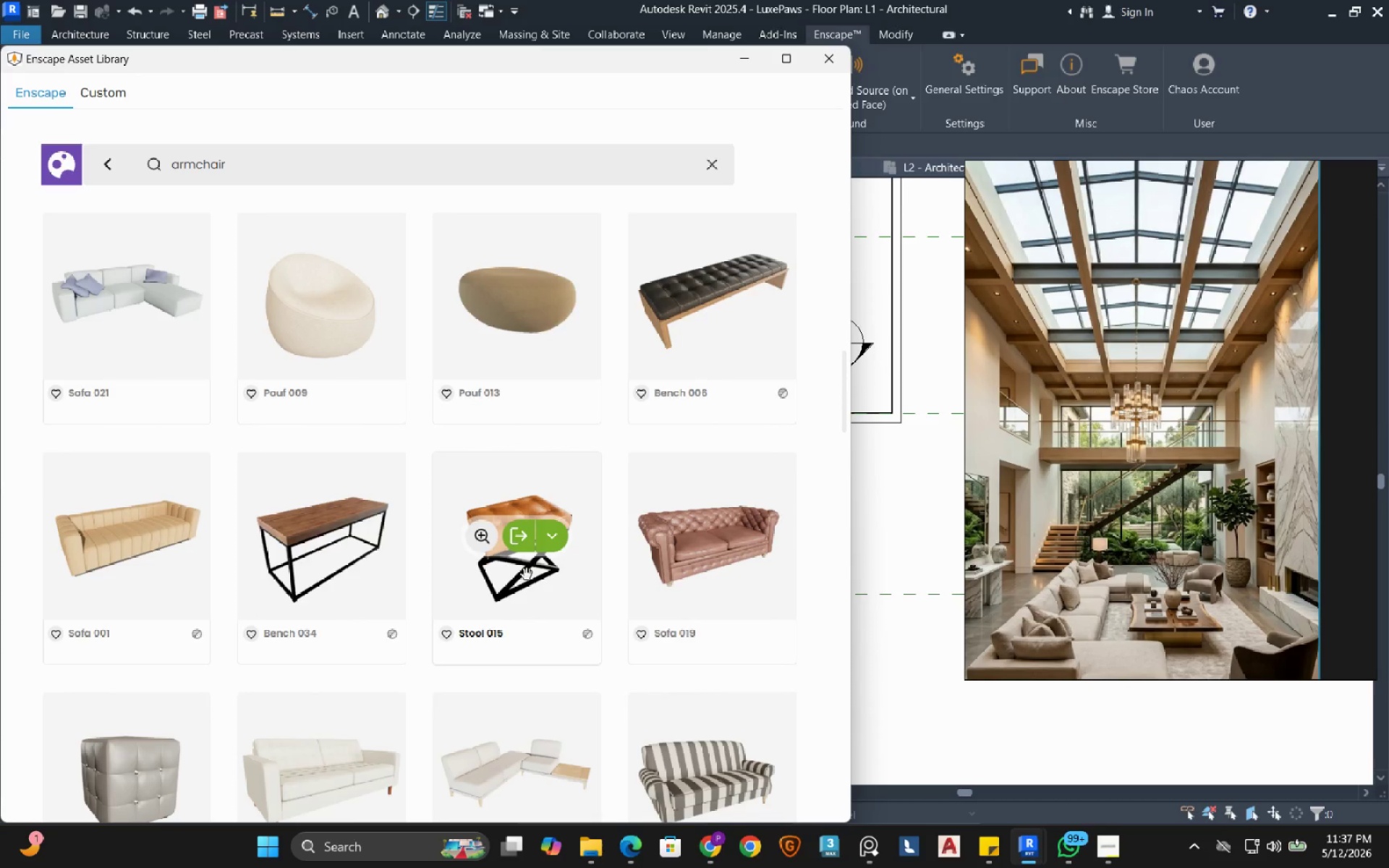 
wait(5.25)
 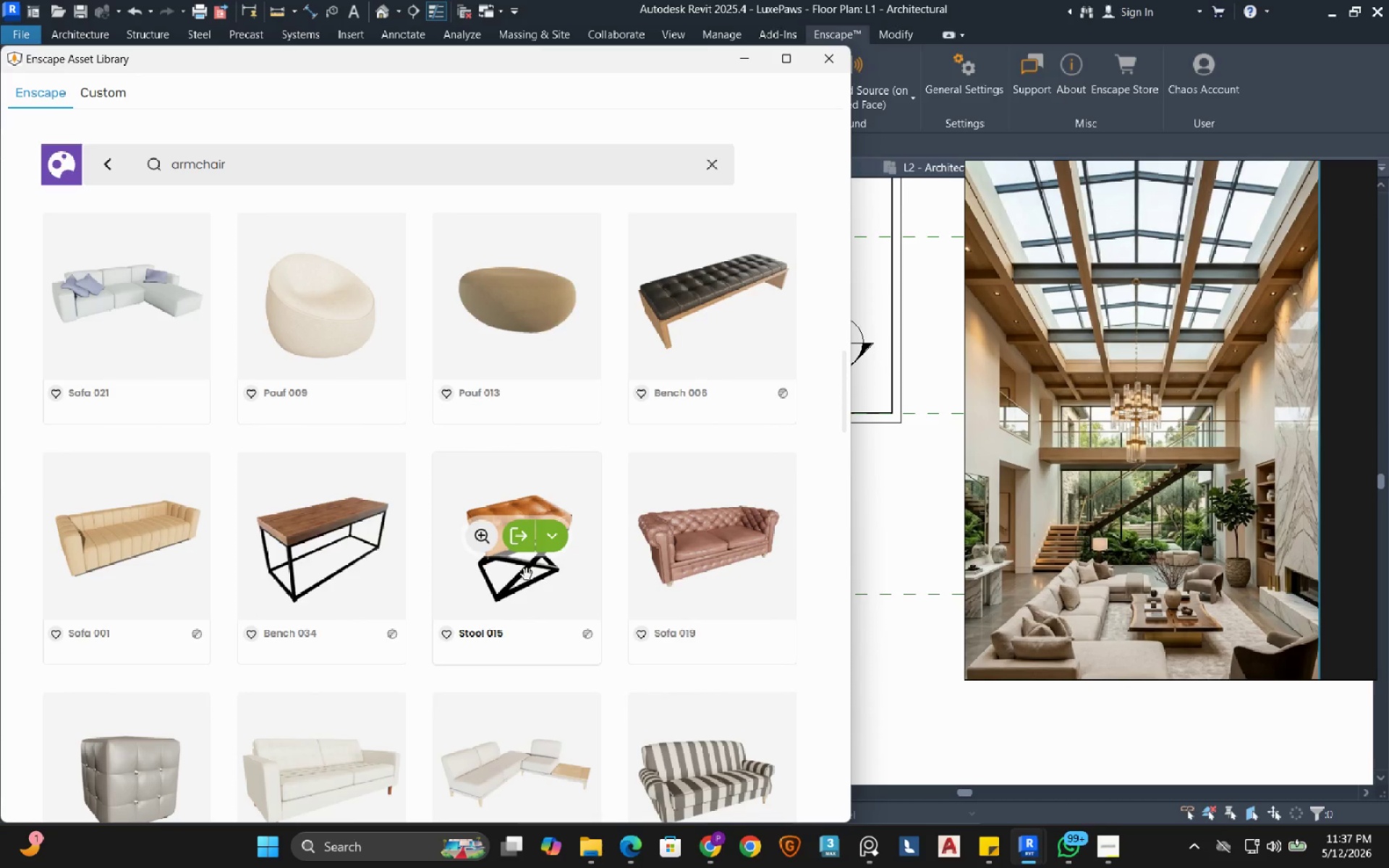 
scroll: coordinate [527, 574], scroll_direction: down, amount: 7.0
 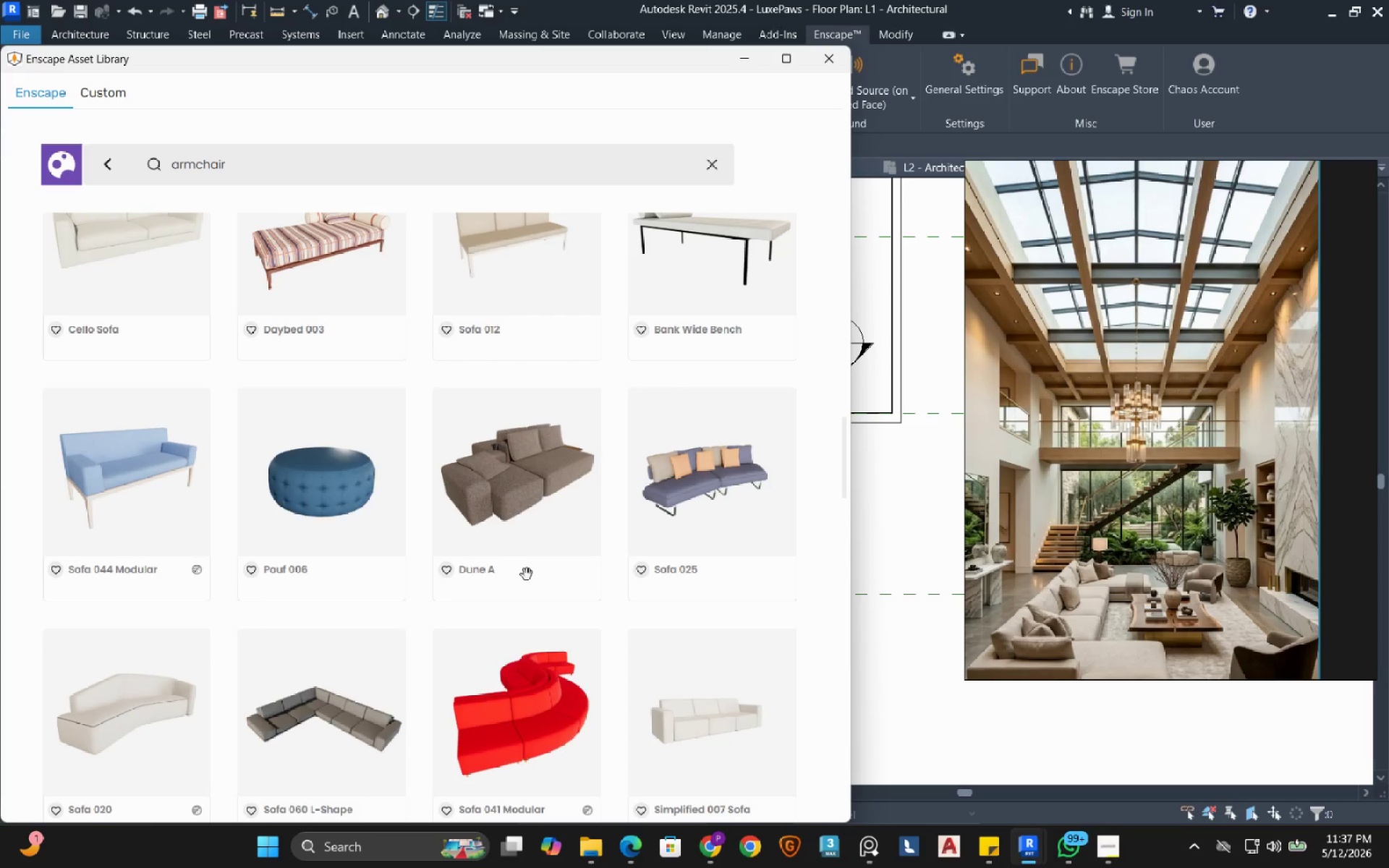 
left_click_drag(start_coordinate=[235, 156], to_coordinate=[160, 166])
 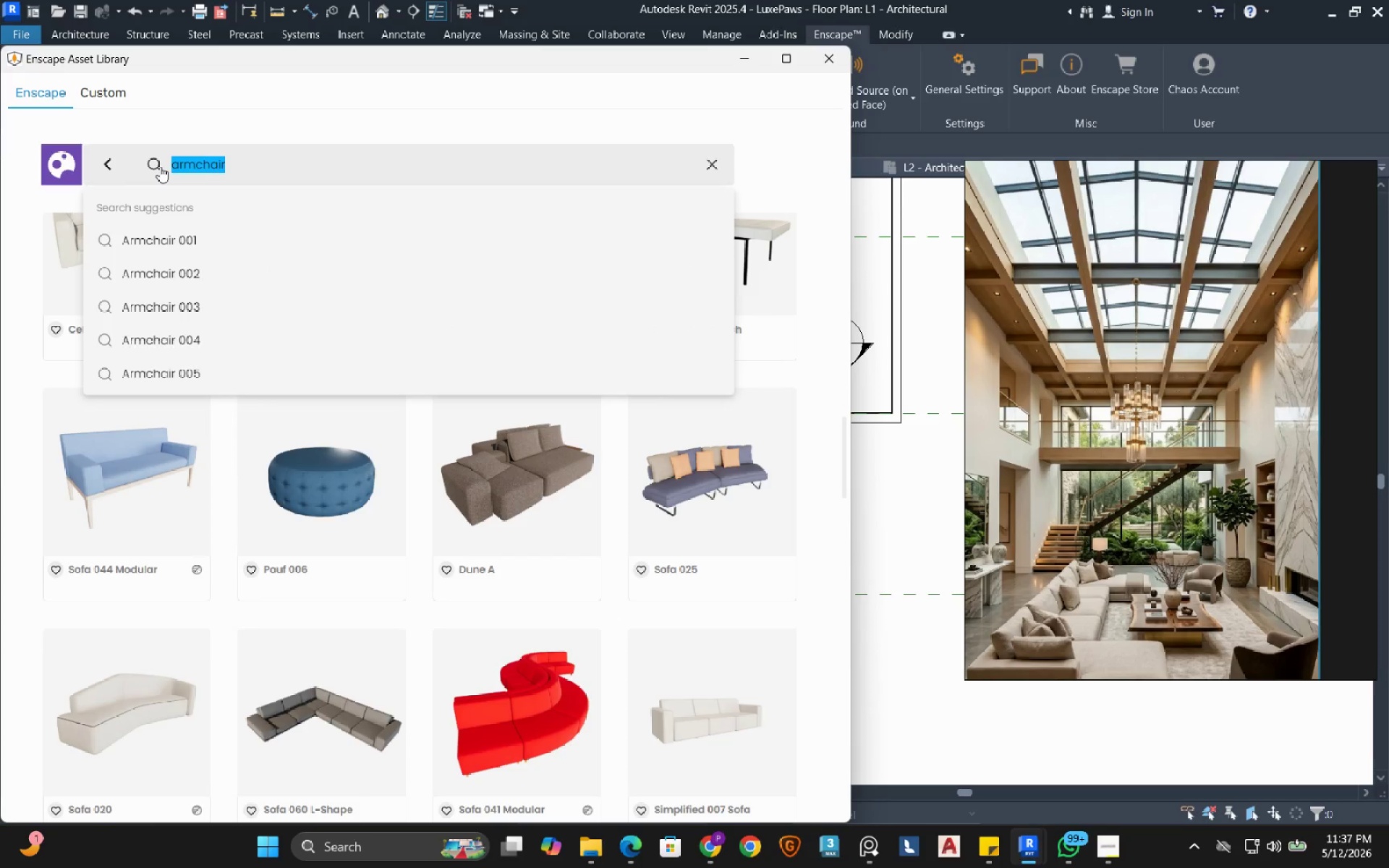 
type(table)
 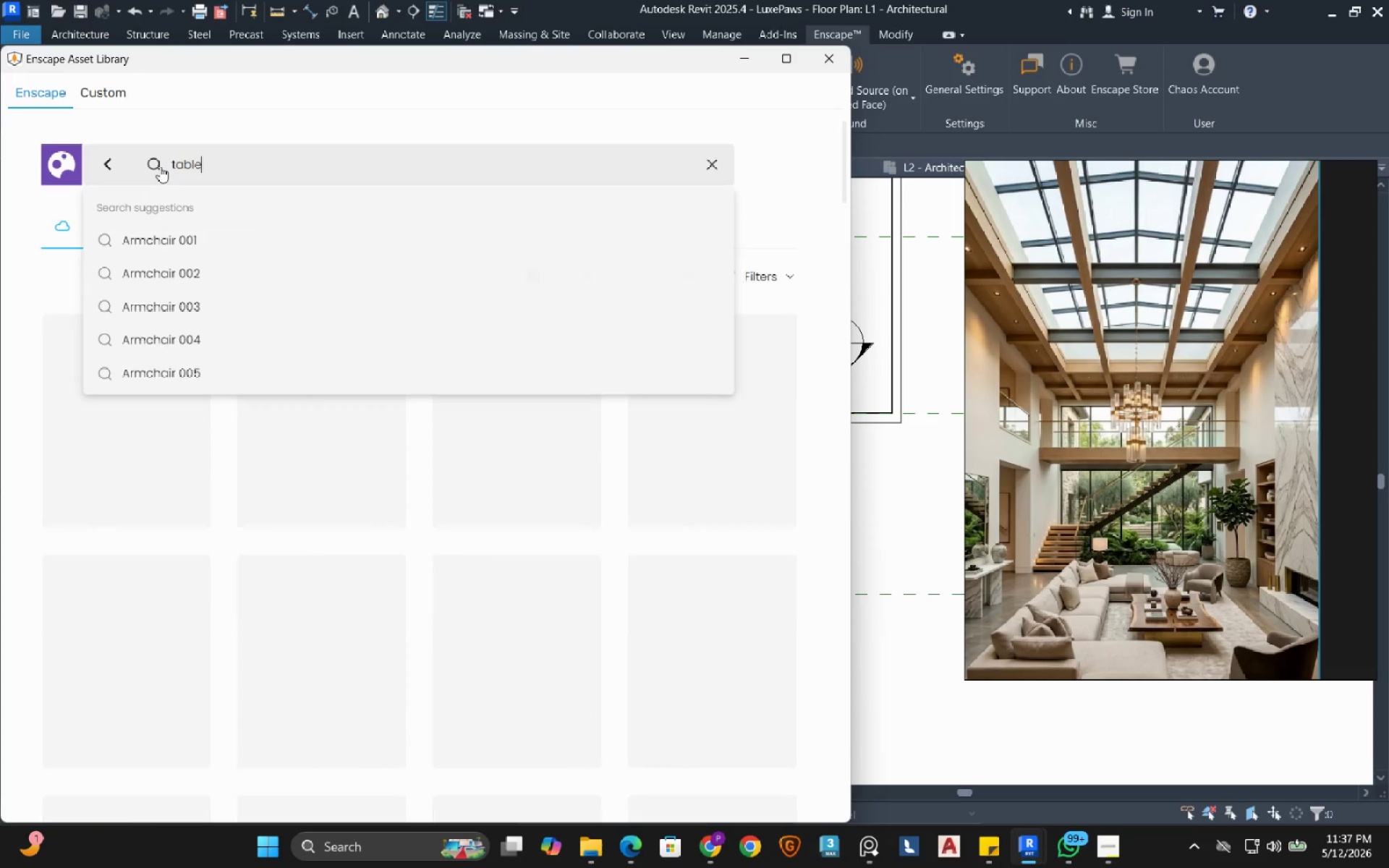 
key(Enter)
 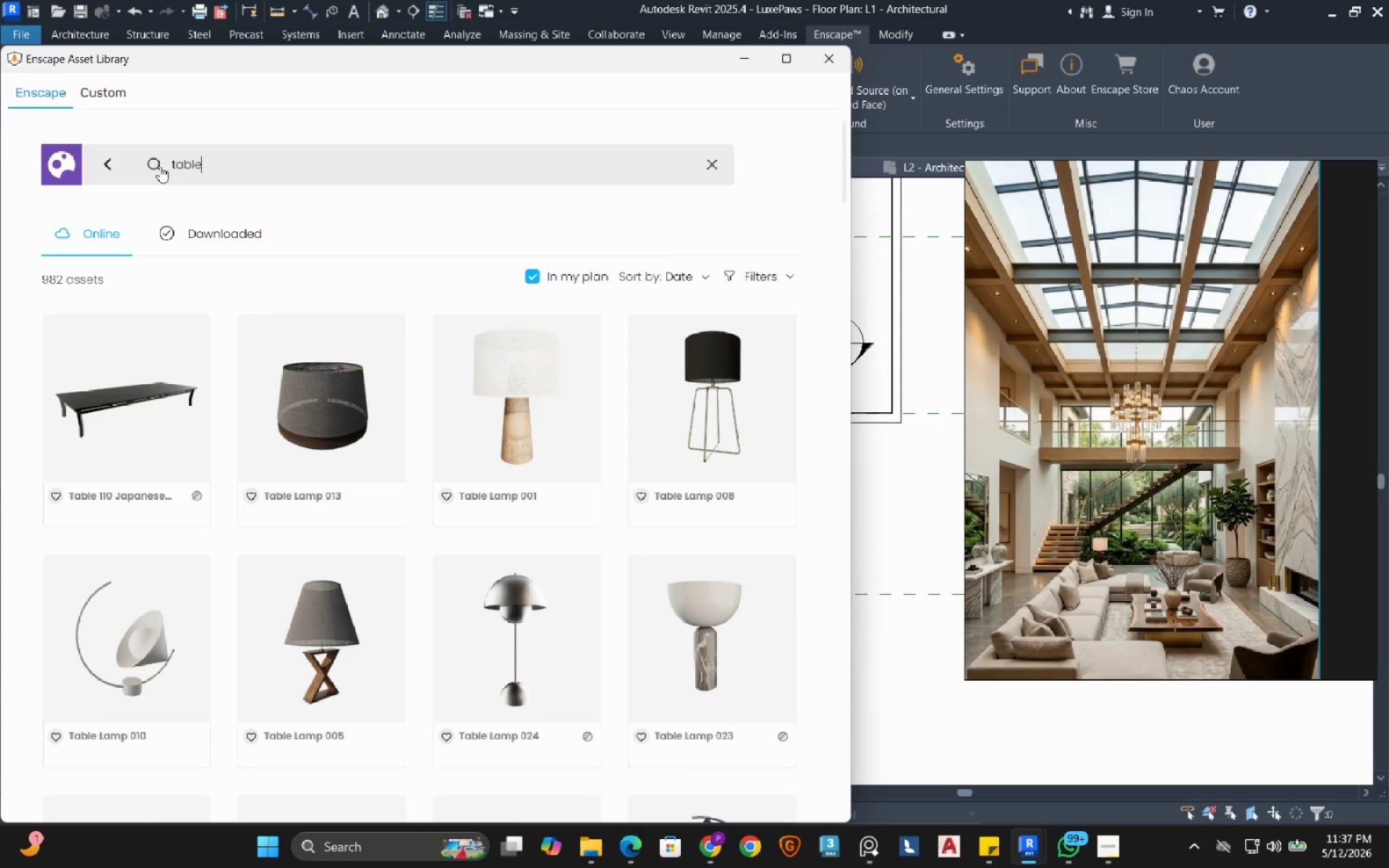 
wait(8.4)
 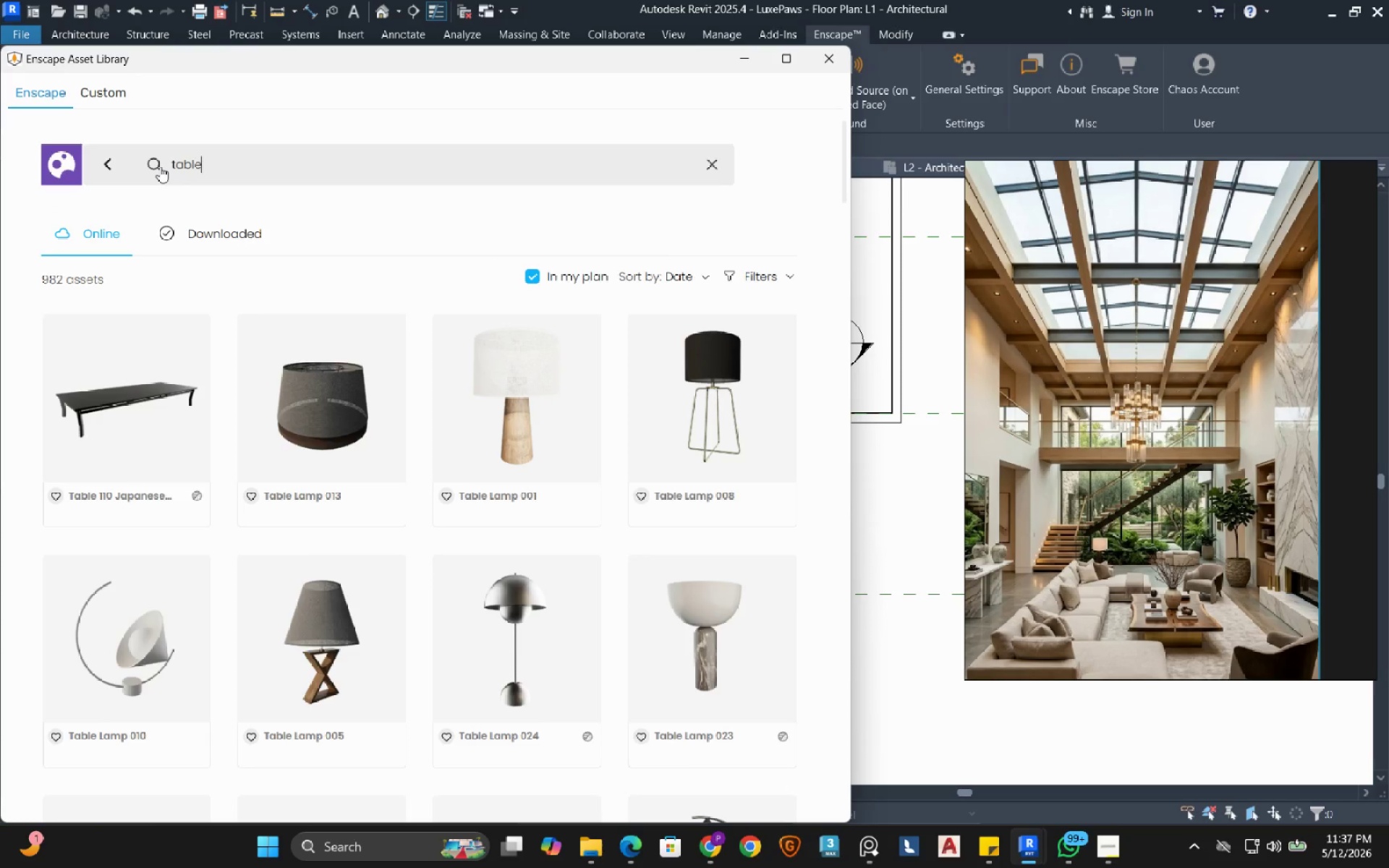 
mouse_move([306, 381])
 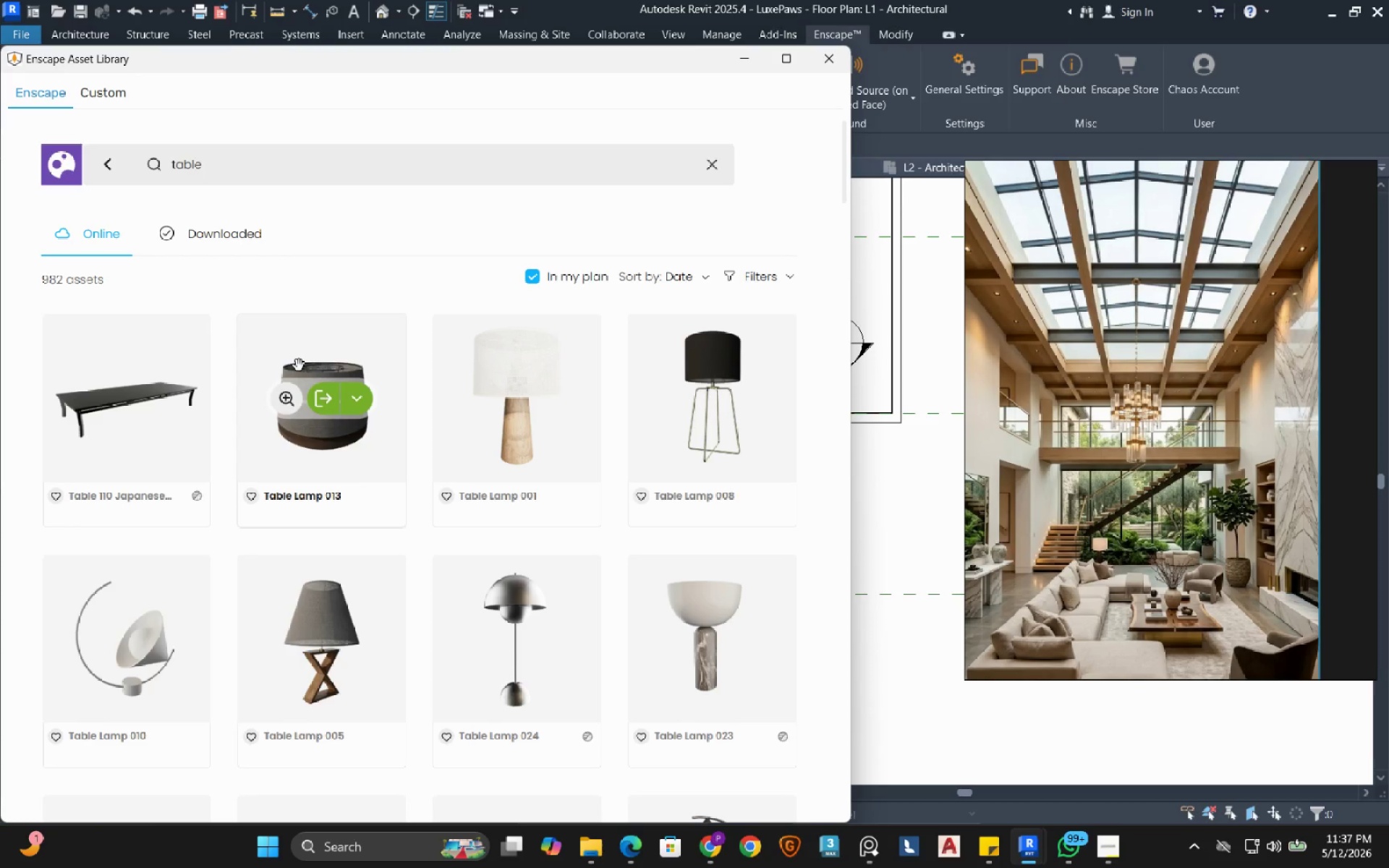 
scroll: coordinate [299, 365], scroll_direction: down, amount: 11.0
 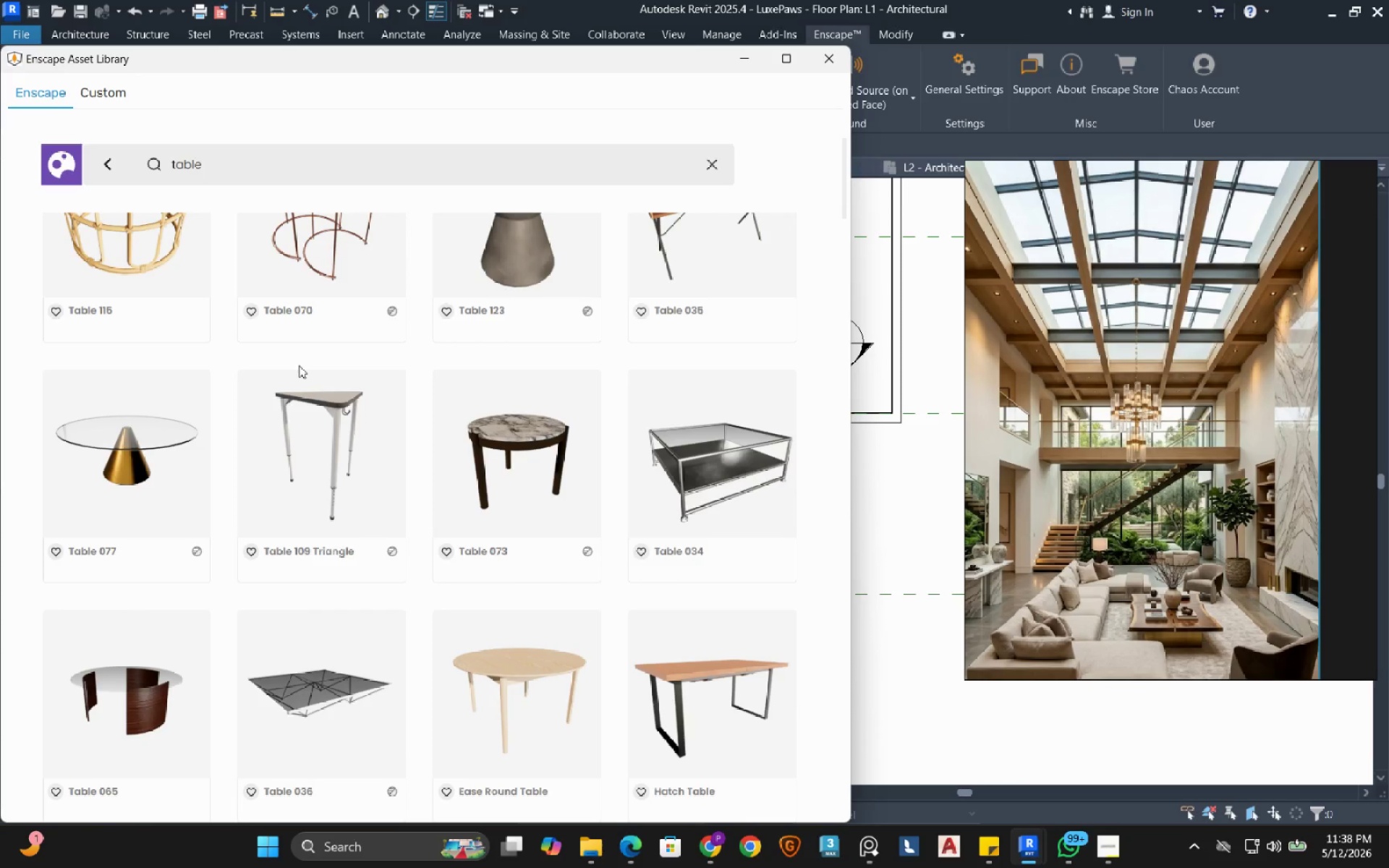 
scroll: coordinate [299, 365], scroll_direction: down, amount: 5.0
 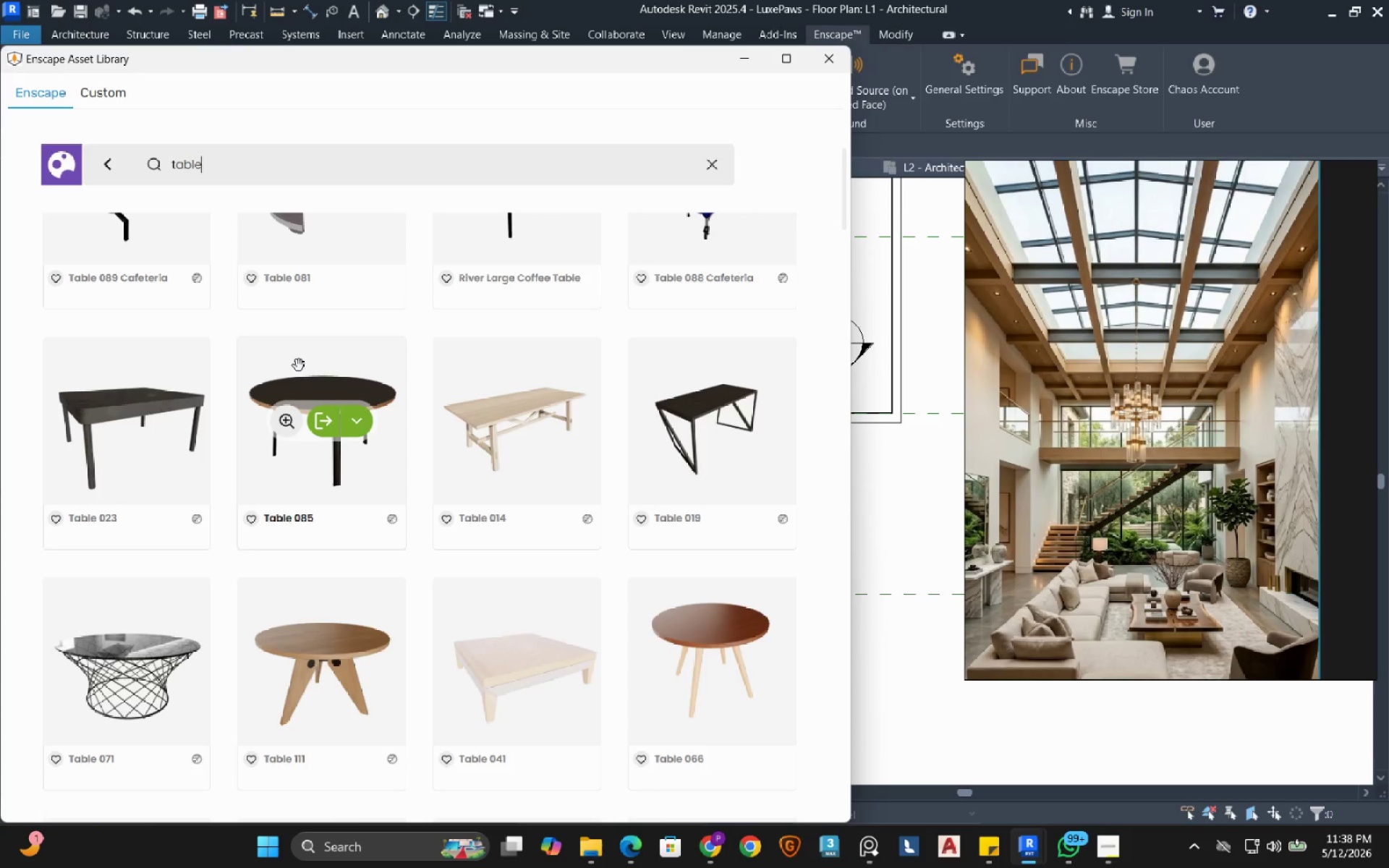 
wait(5.58)
 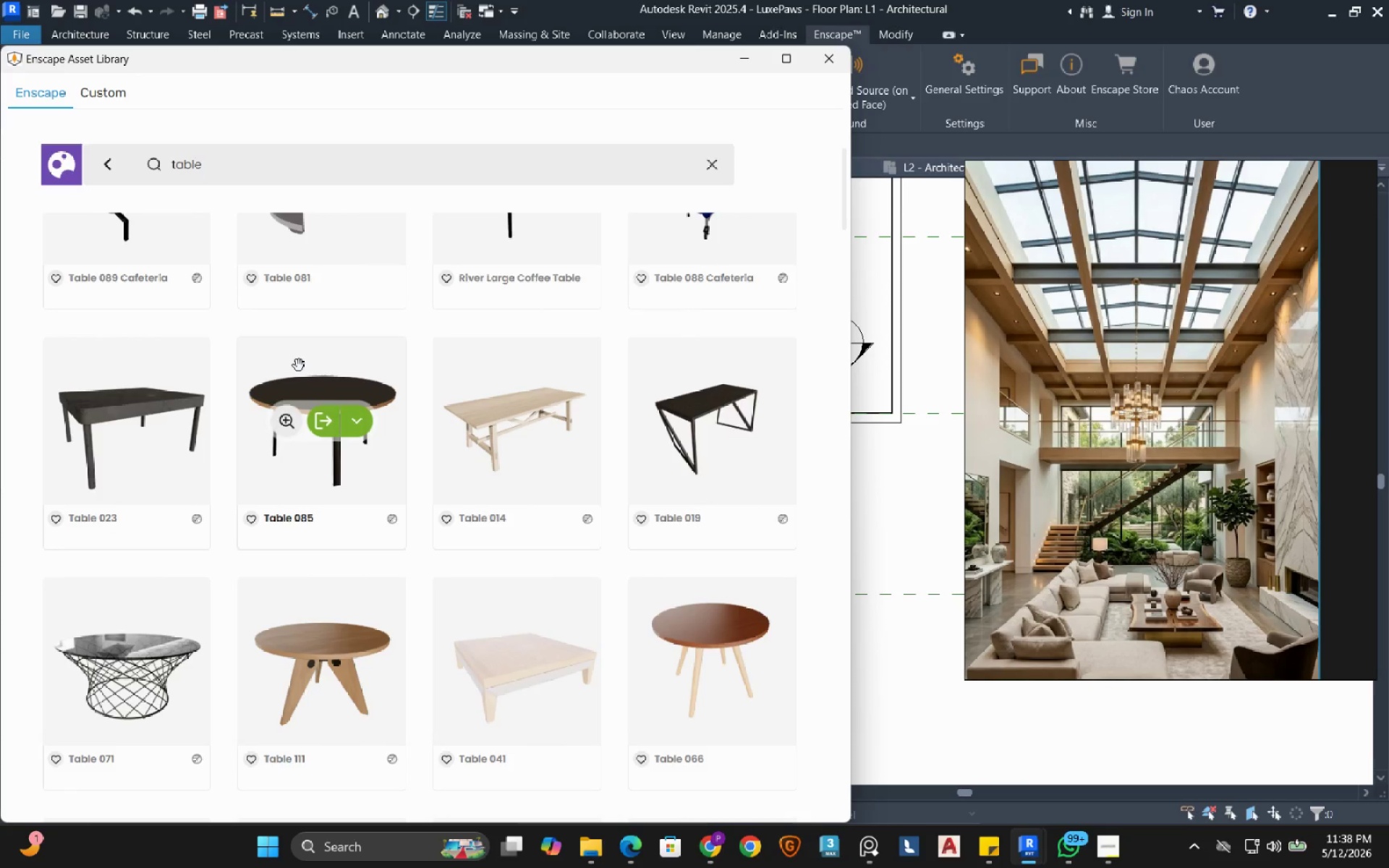 
scroll: coordinate [299, 365], scroll_direction: down, amount: 14.0
 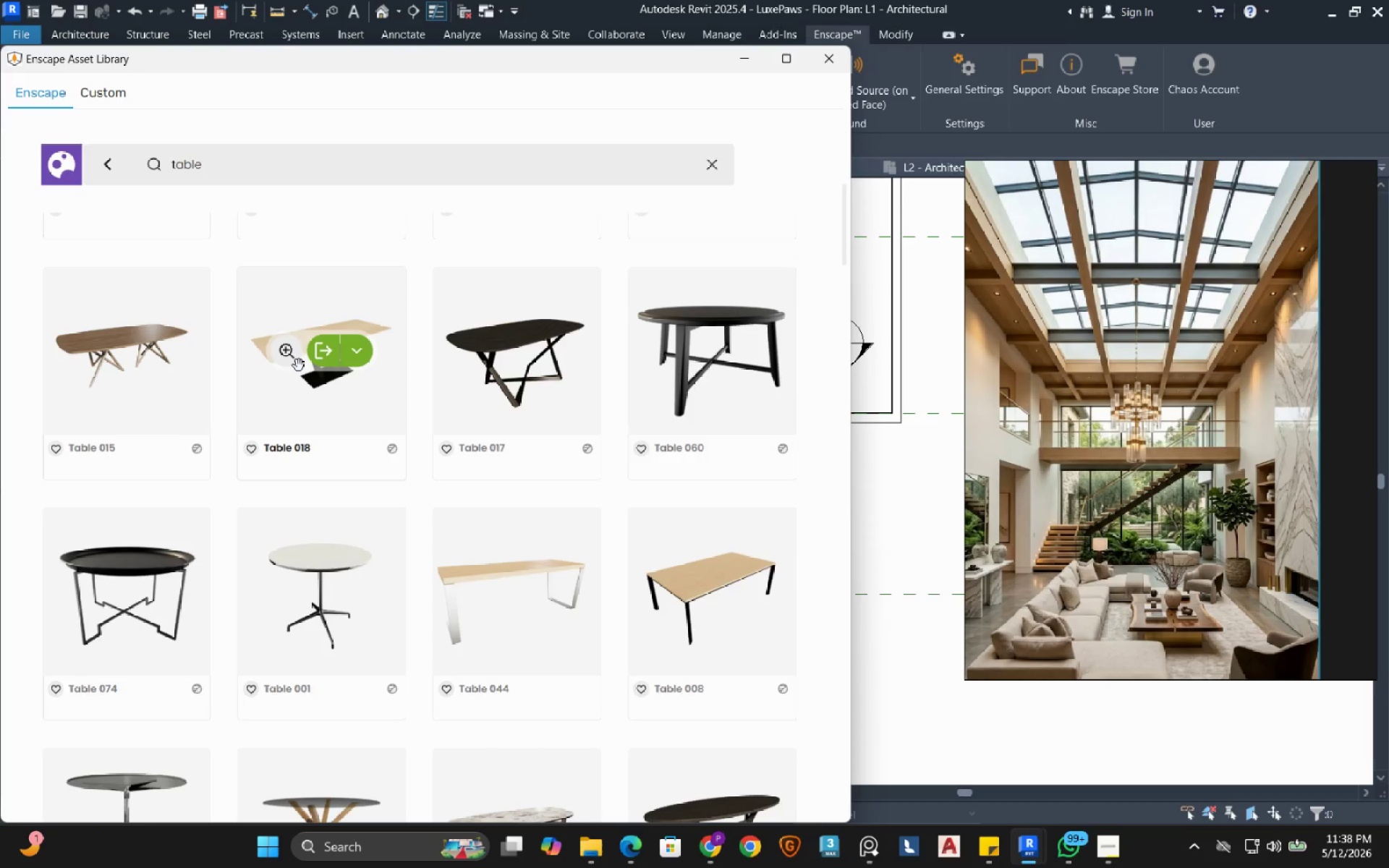 
wait(6.09)
 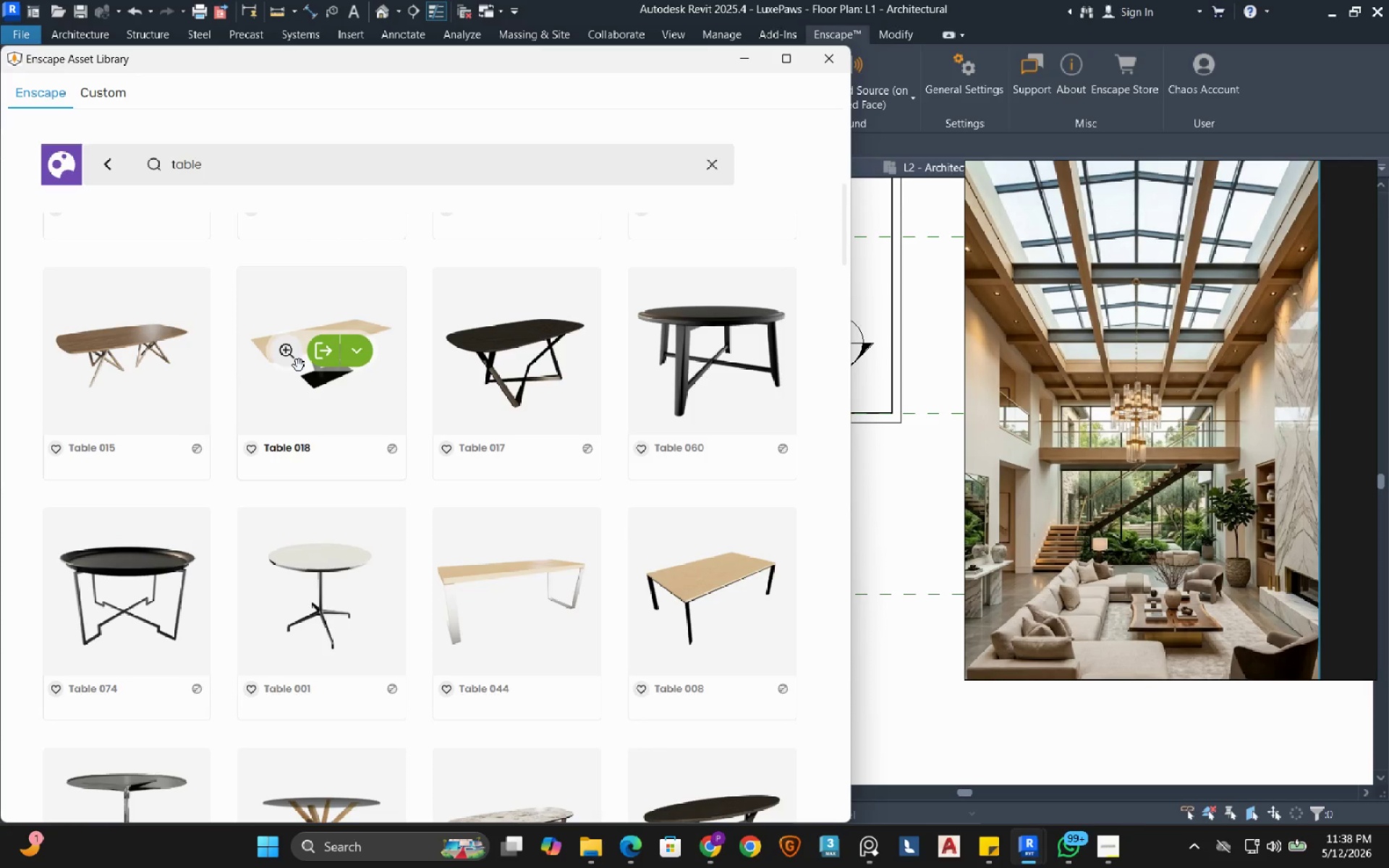 
scroll: coordinate [299, 365], scroll_direction: down, amount: 11.0
 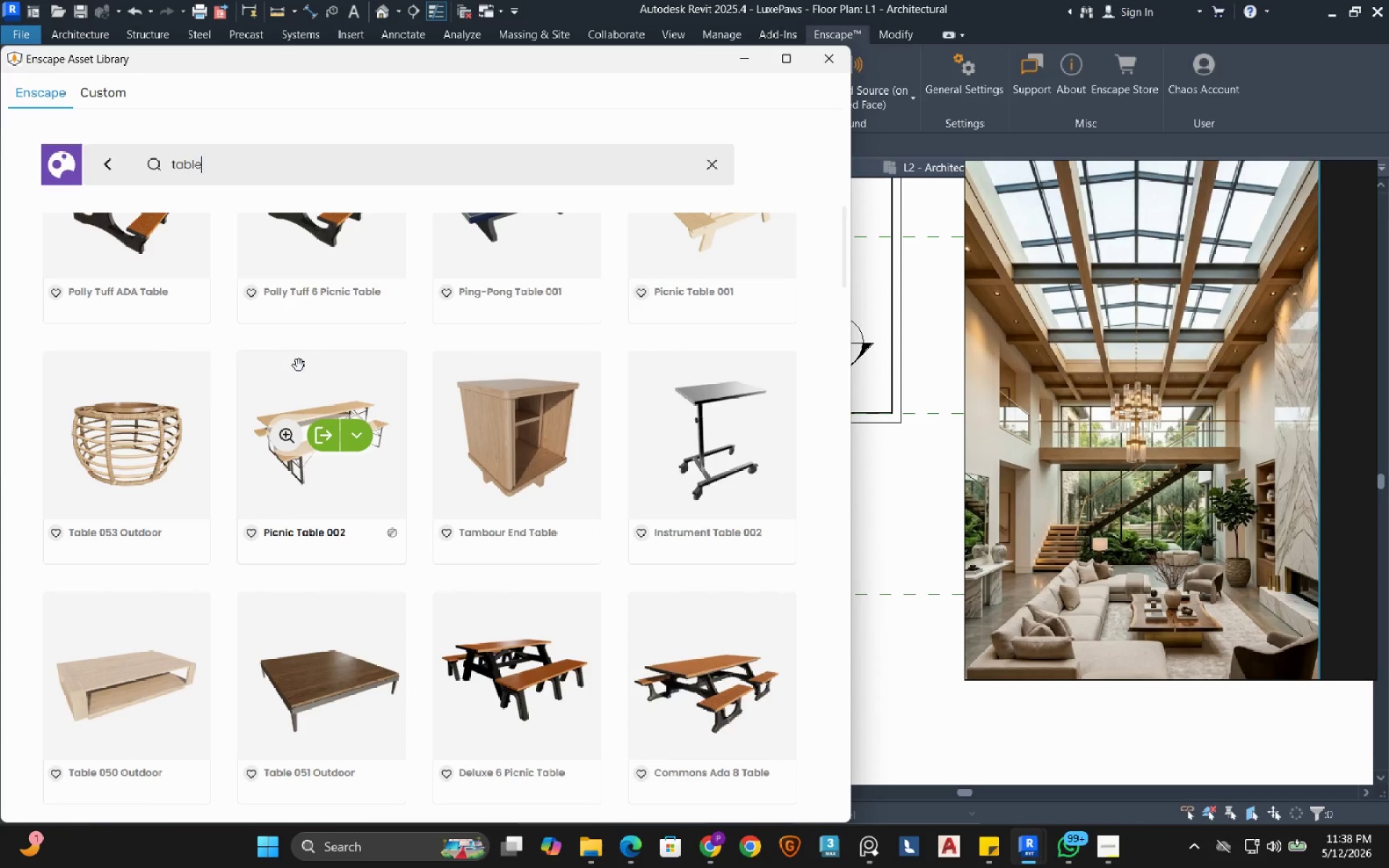 
scroll: coordinate [299, 365], scroll_direction: down, amount: 3.0
 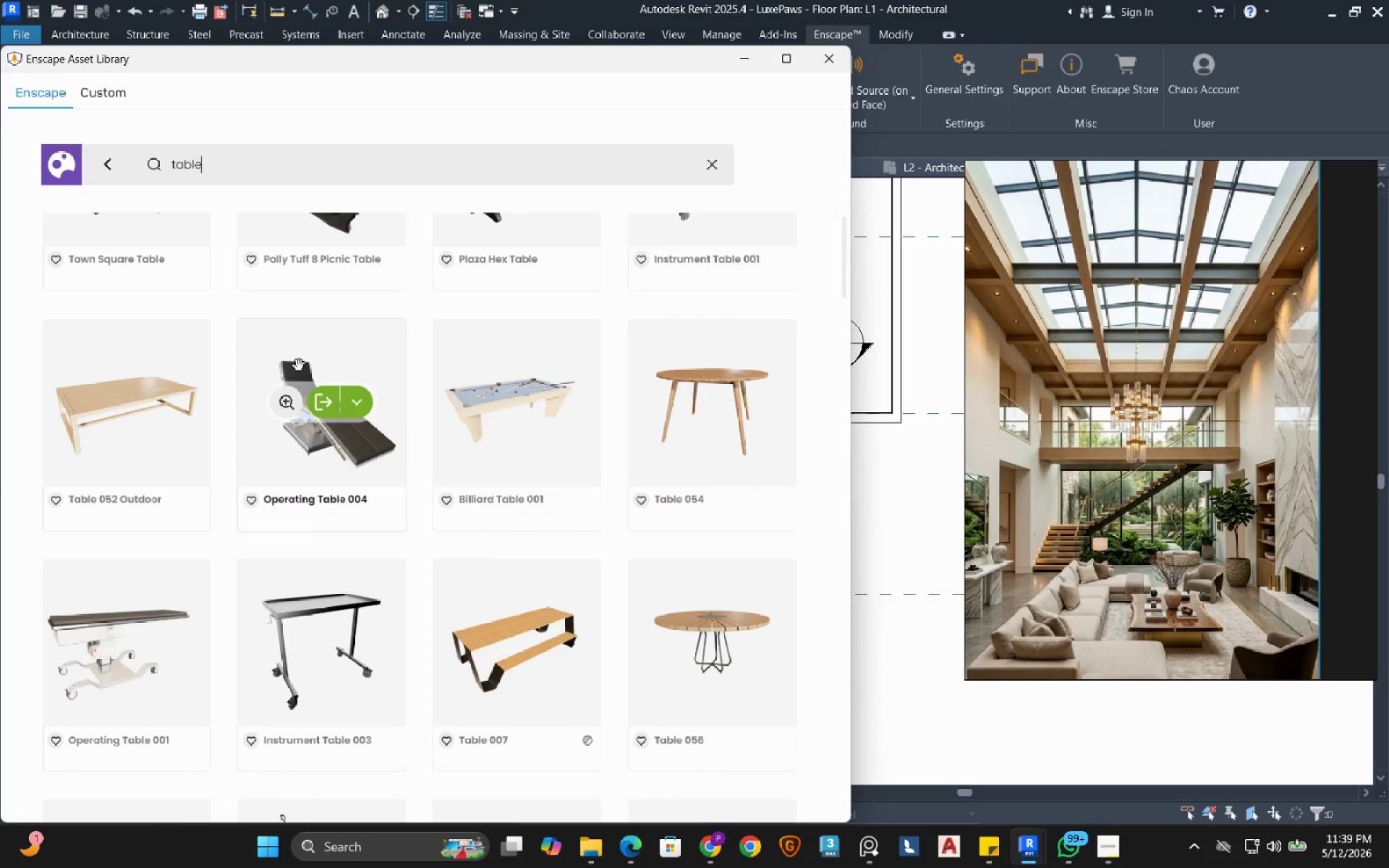 
scroll: coordinate [658, 443], scroll_direction: up, amount: 19.0
 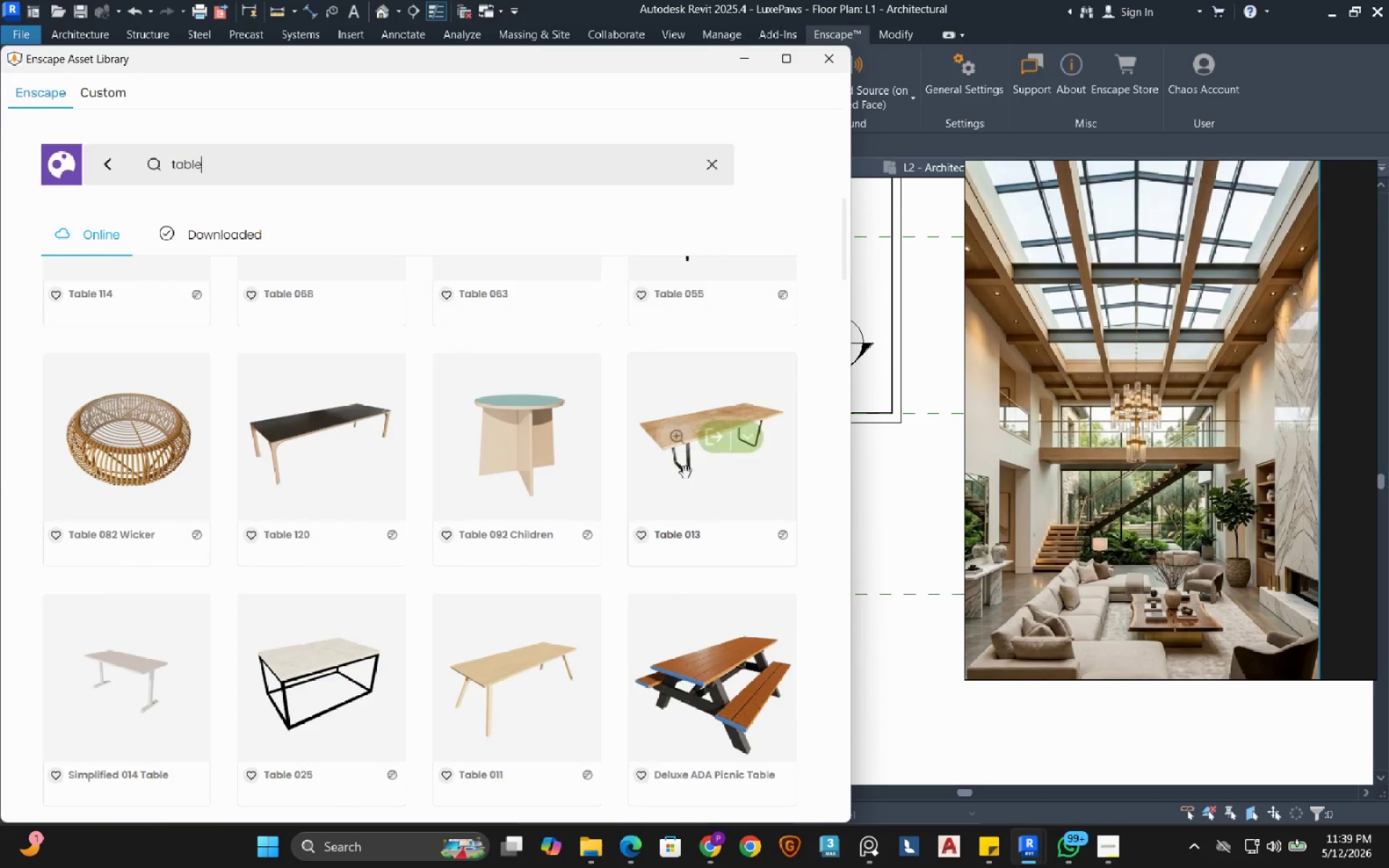 
left_click([712, 444])
 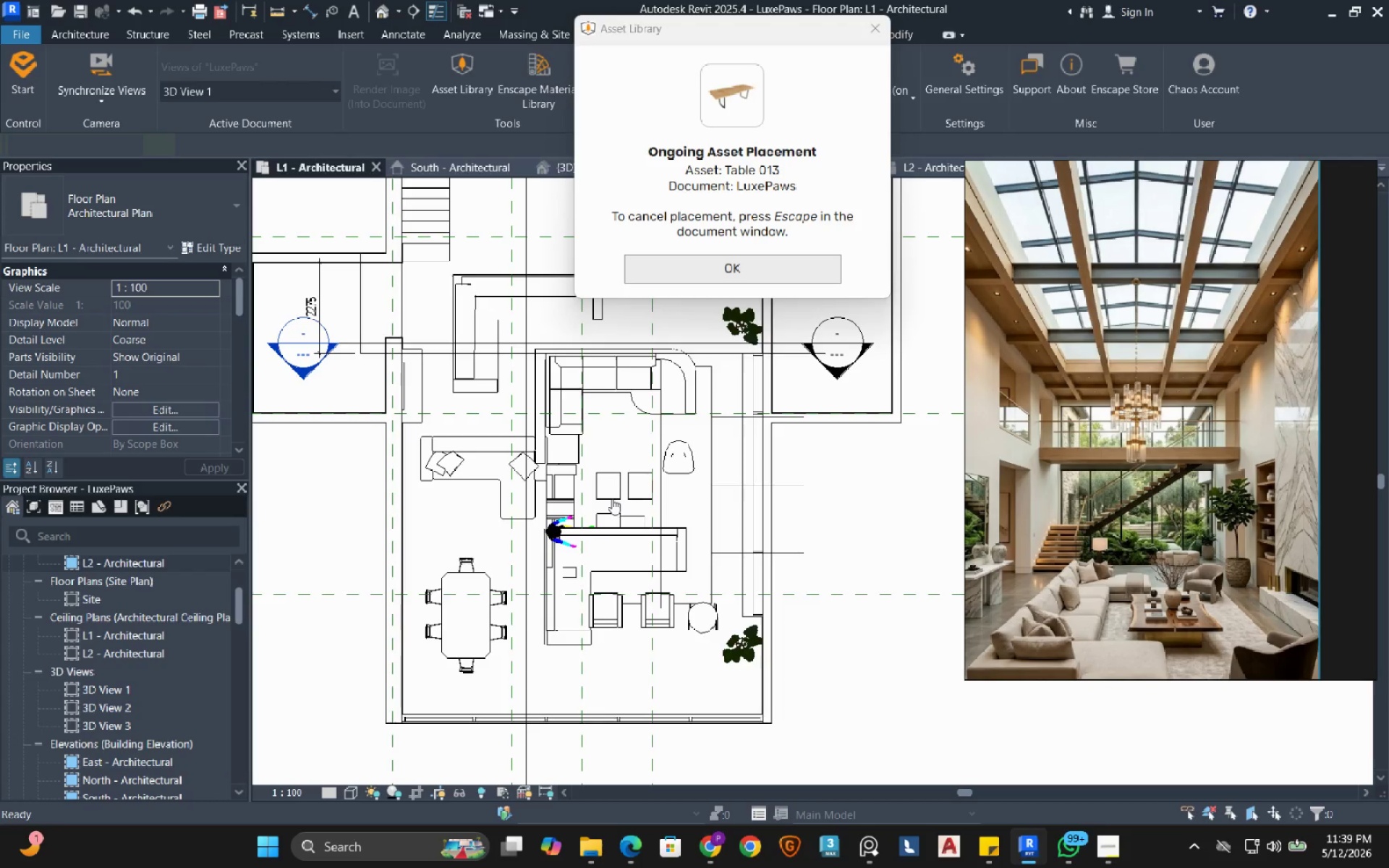 
wait(9.74)
 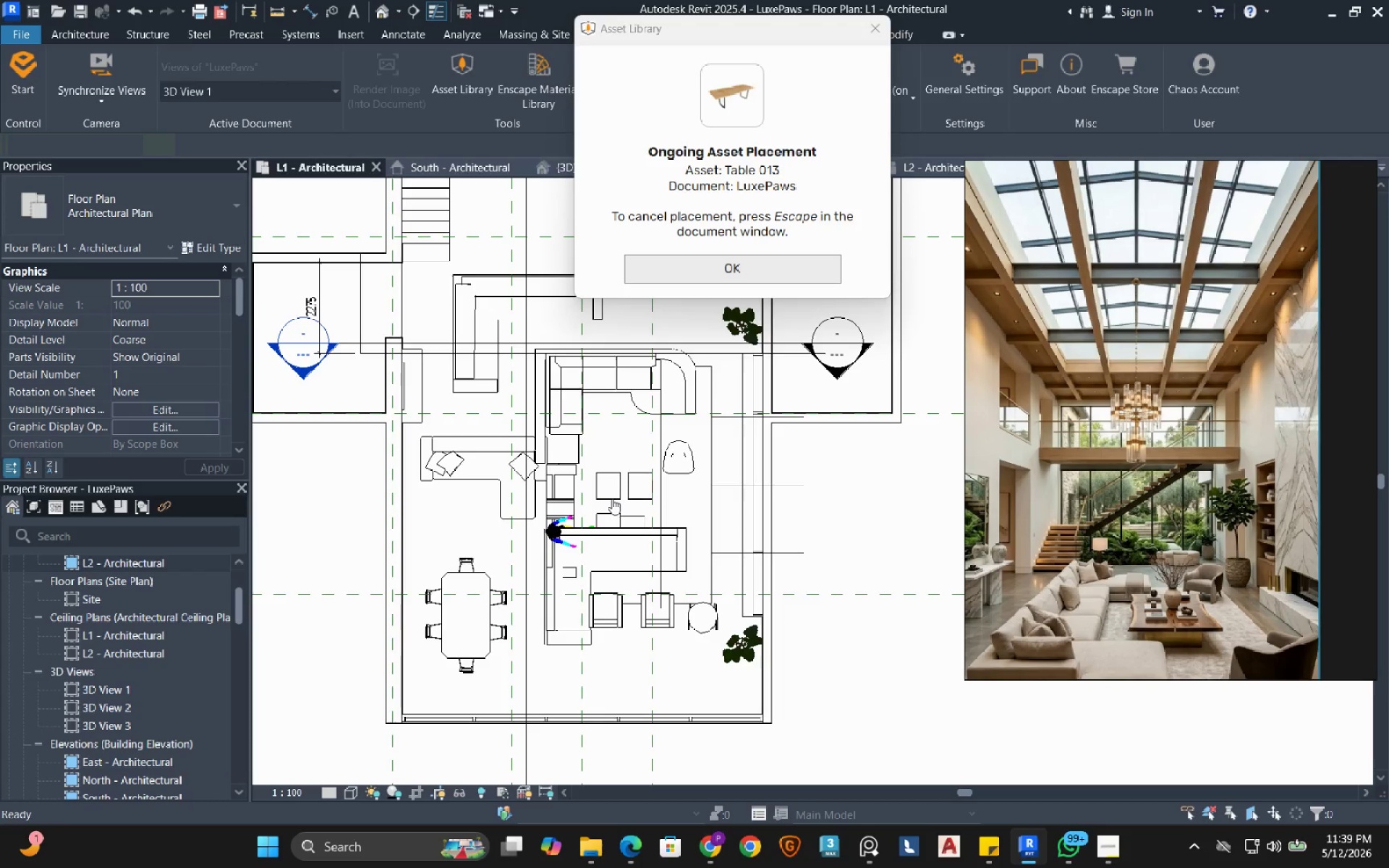 
left_click([635, 449])
 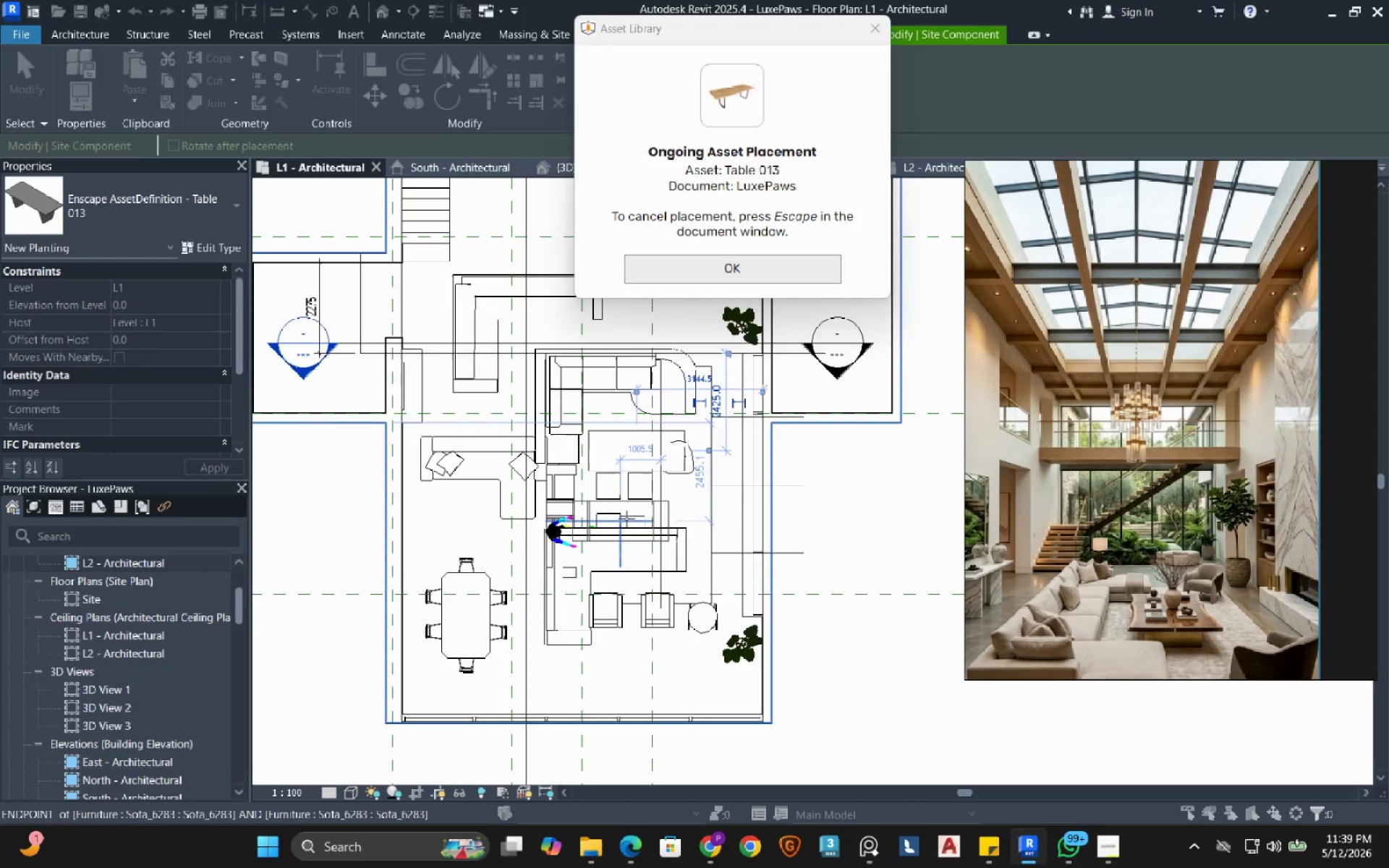 
key(Escape)
 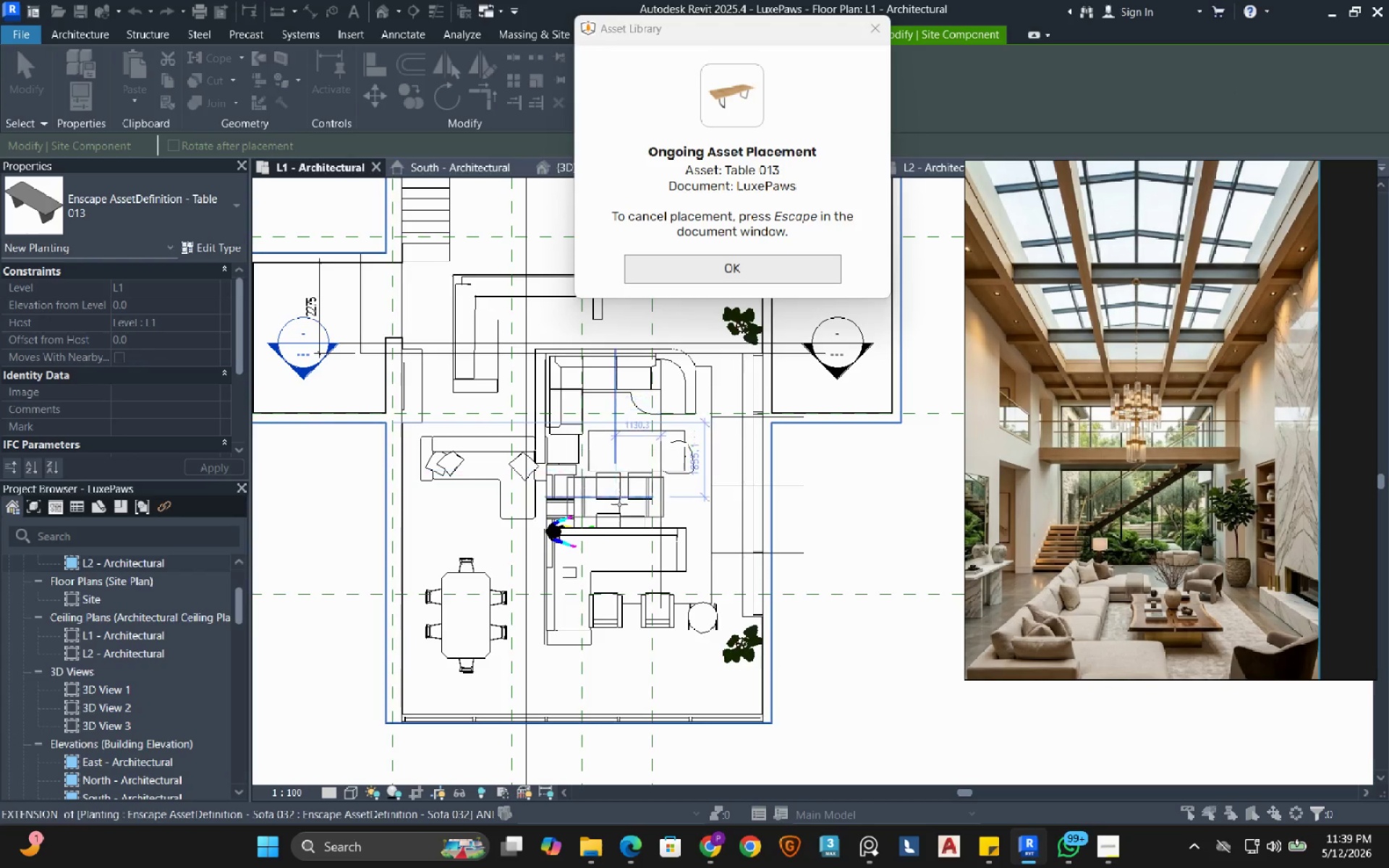 
key(Escape)
 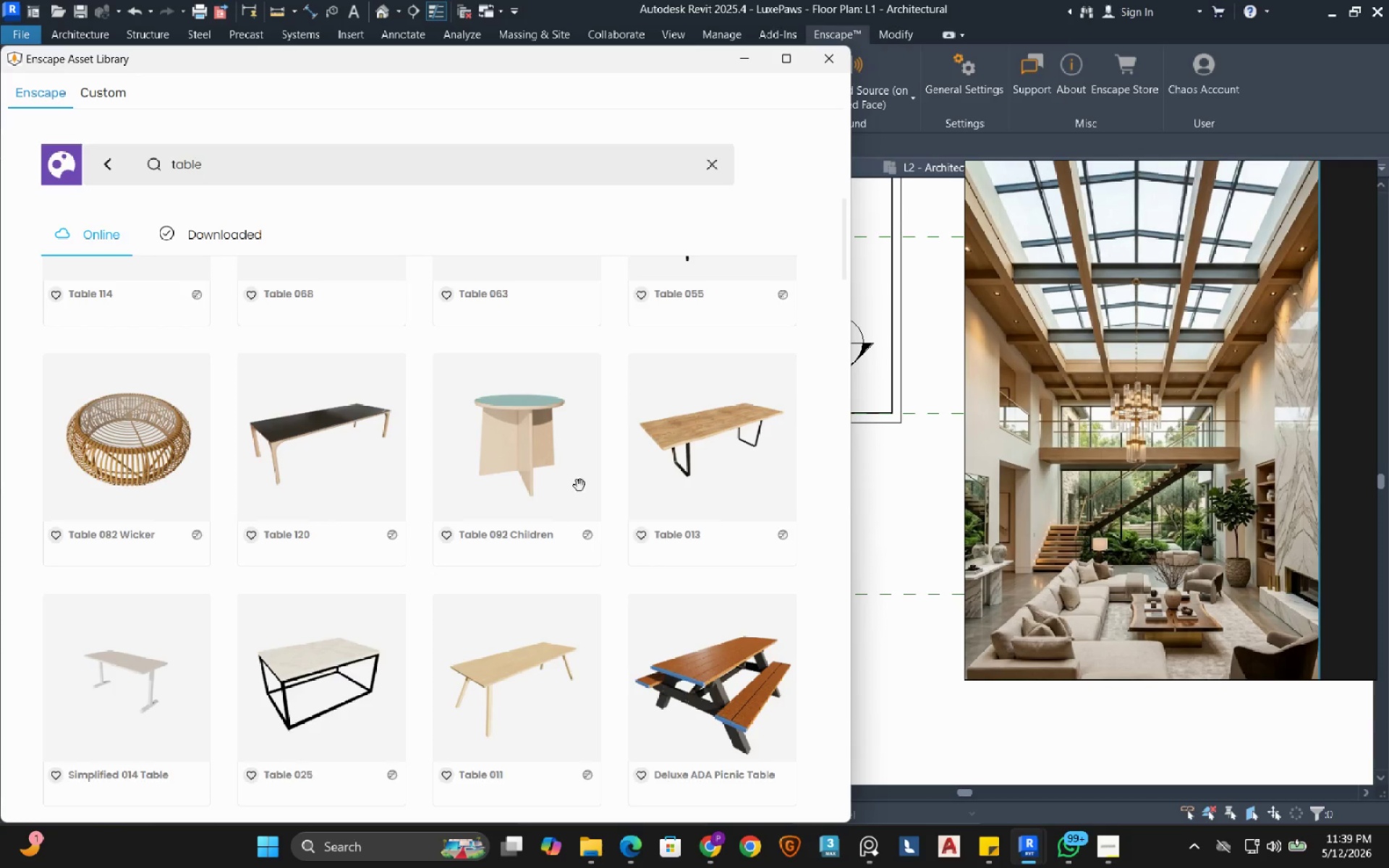 
scroll: coordinate [506, 456], scroll_direction: down, amount: 20.0
 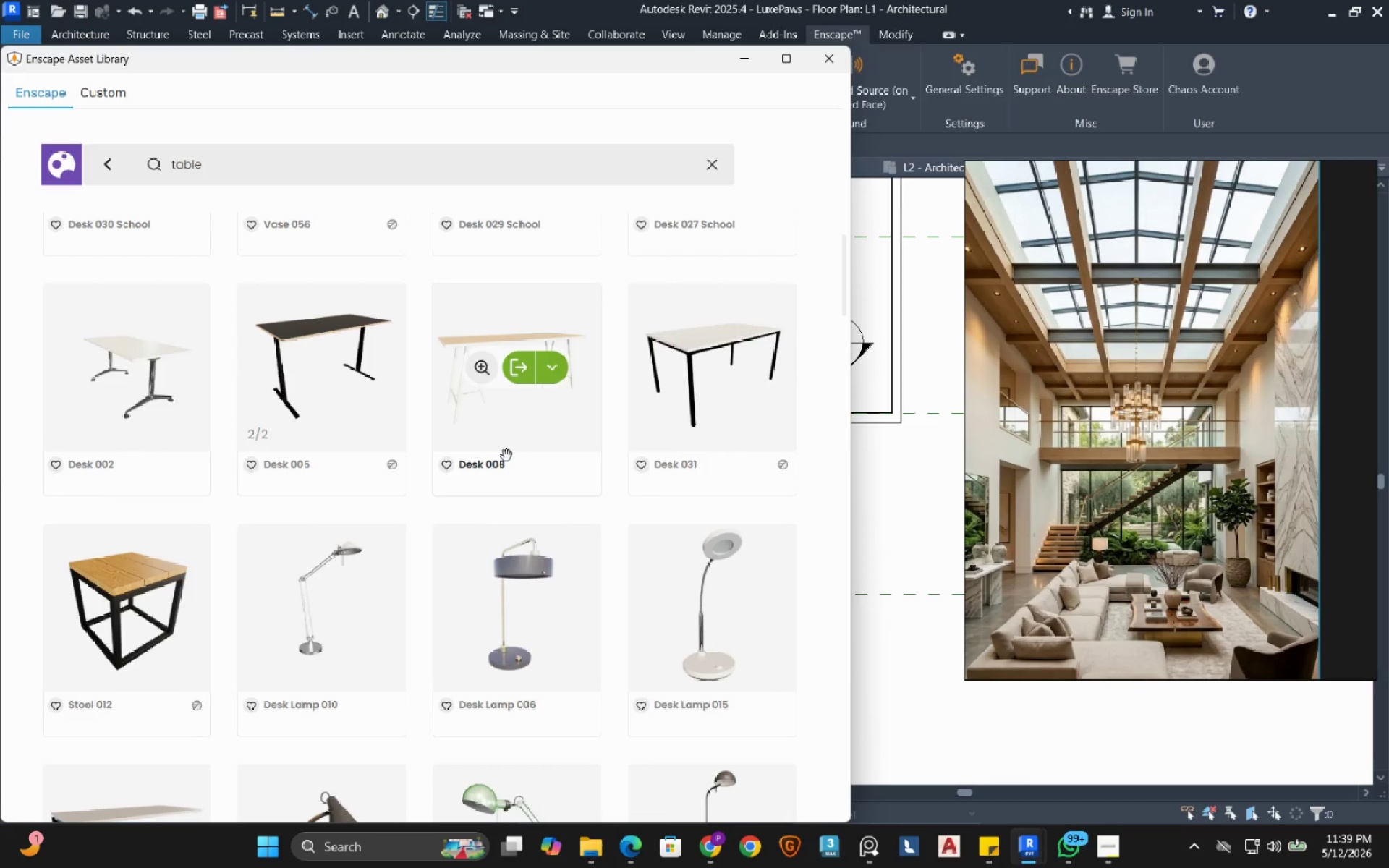 
scroll: coordinate [483, 514], scroll_direction: down, amount: 13.0
 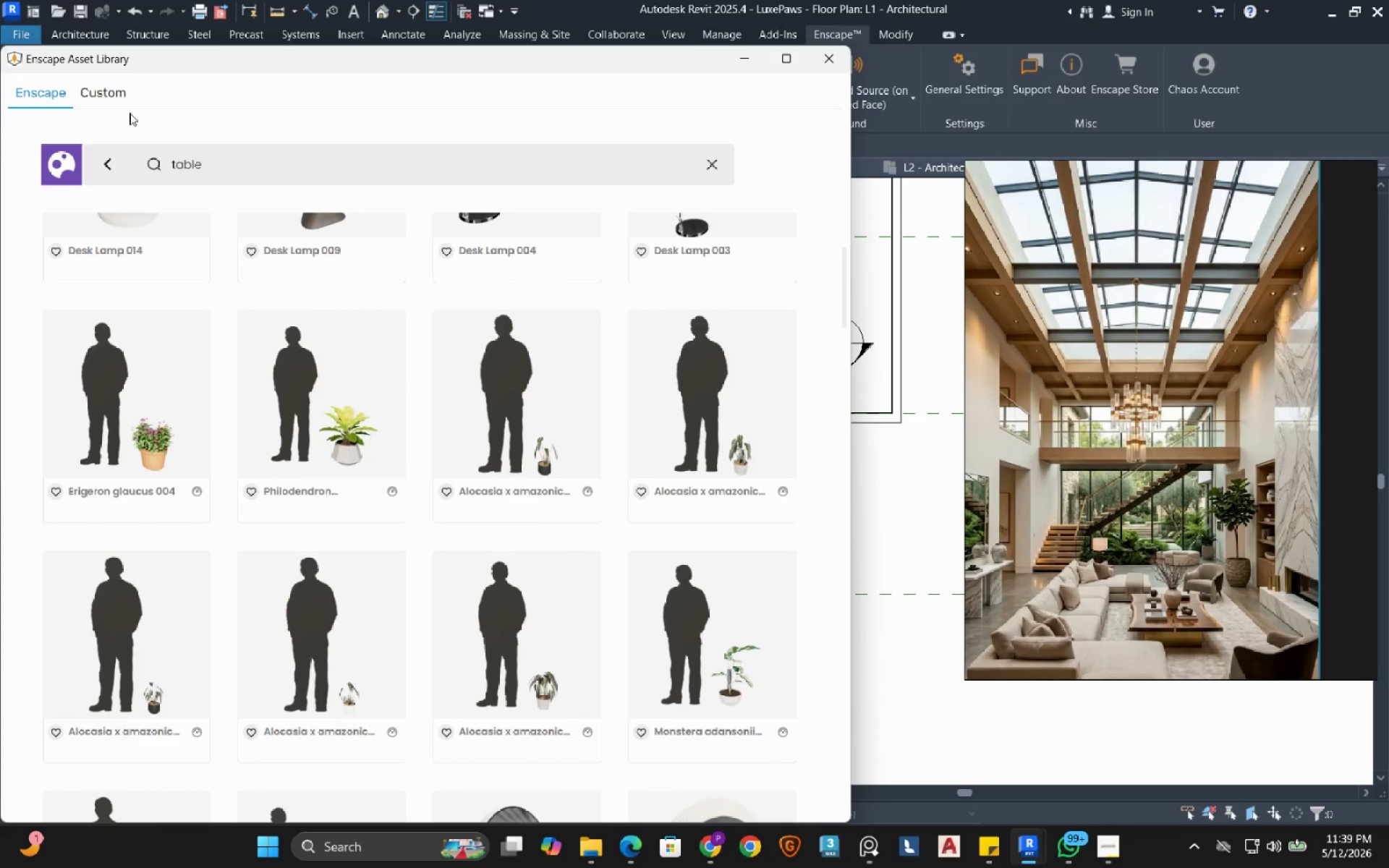 
left_click_drag(start_coordinate=[213, 162], to_coordinate=[159, 160])
 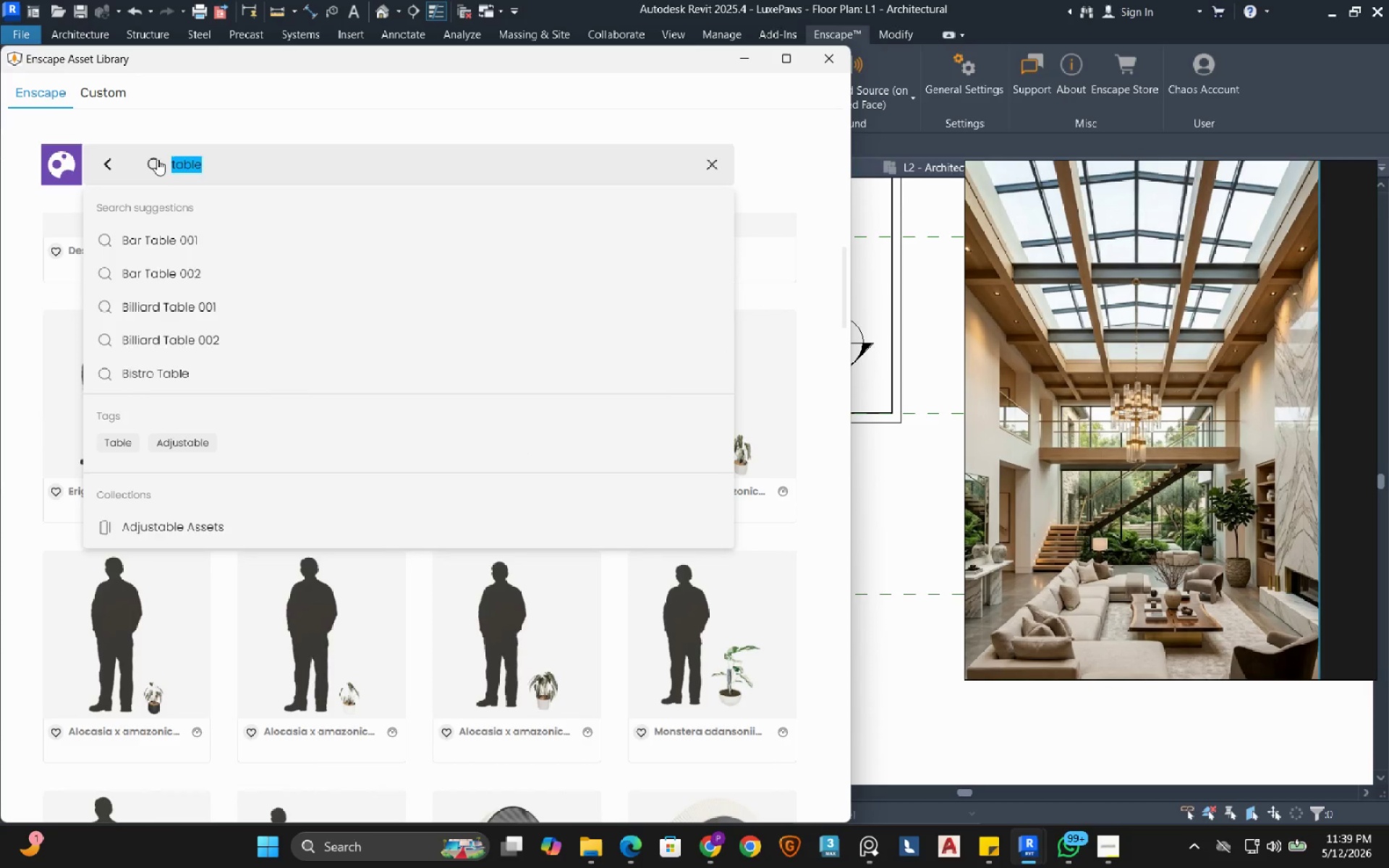 
type(plant)
 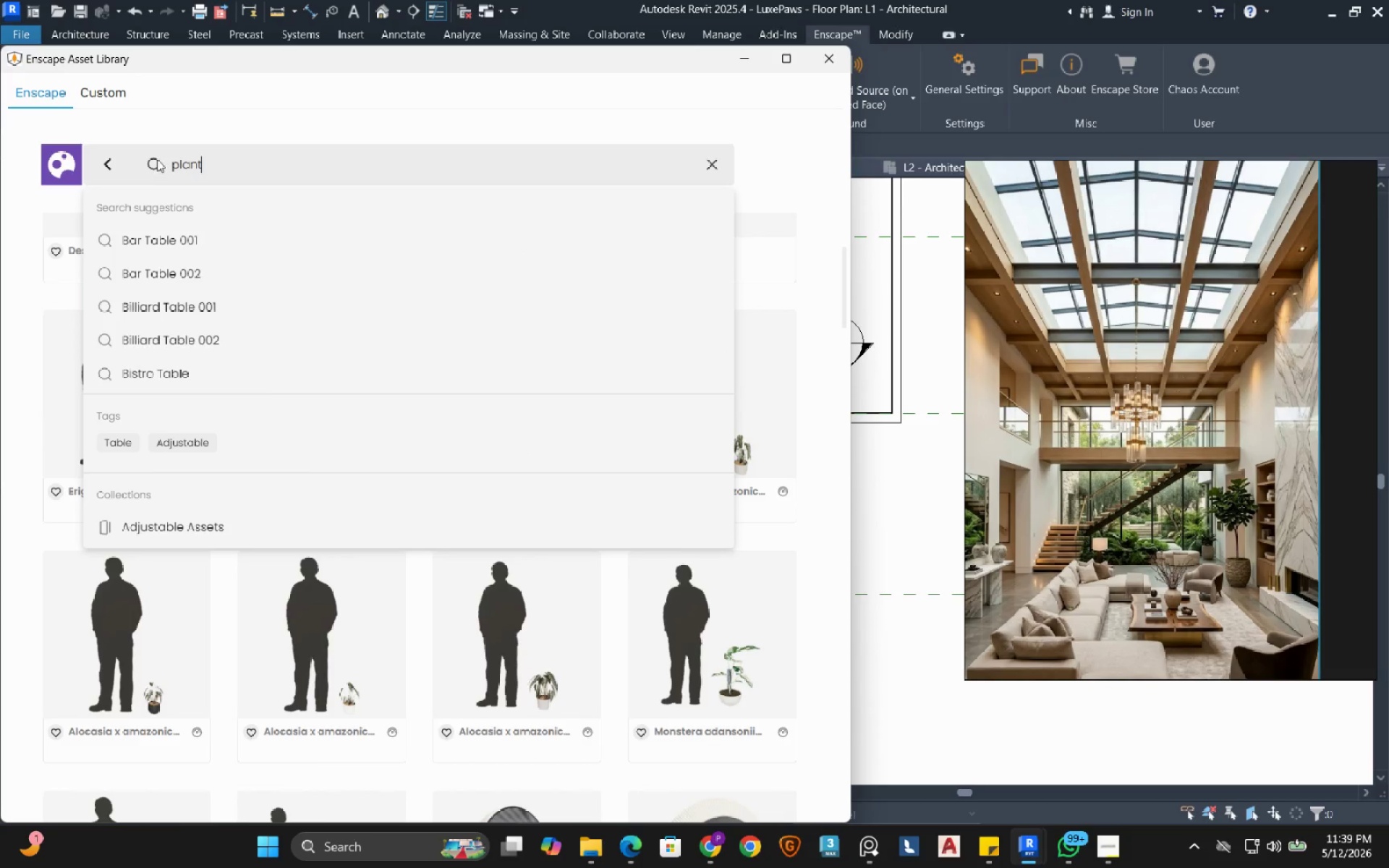 
key(Enter)
 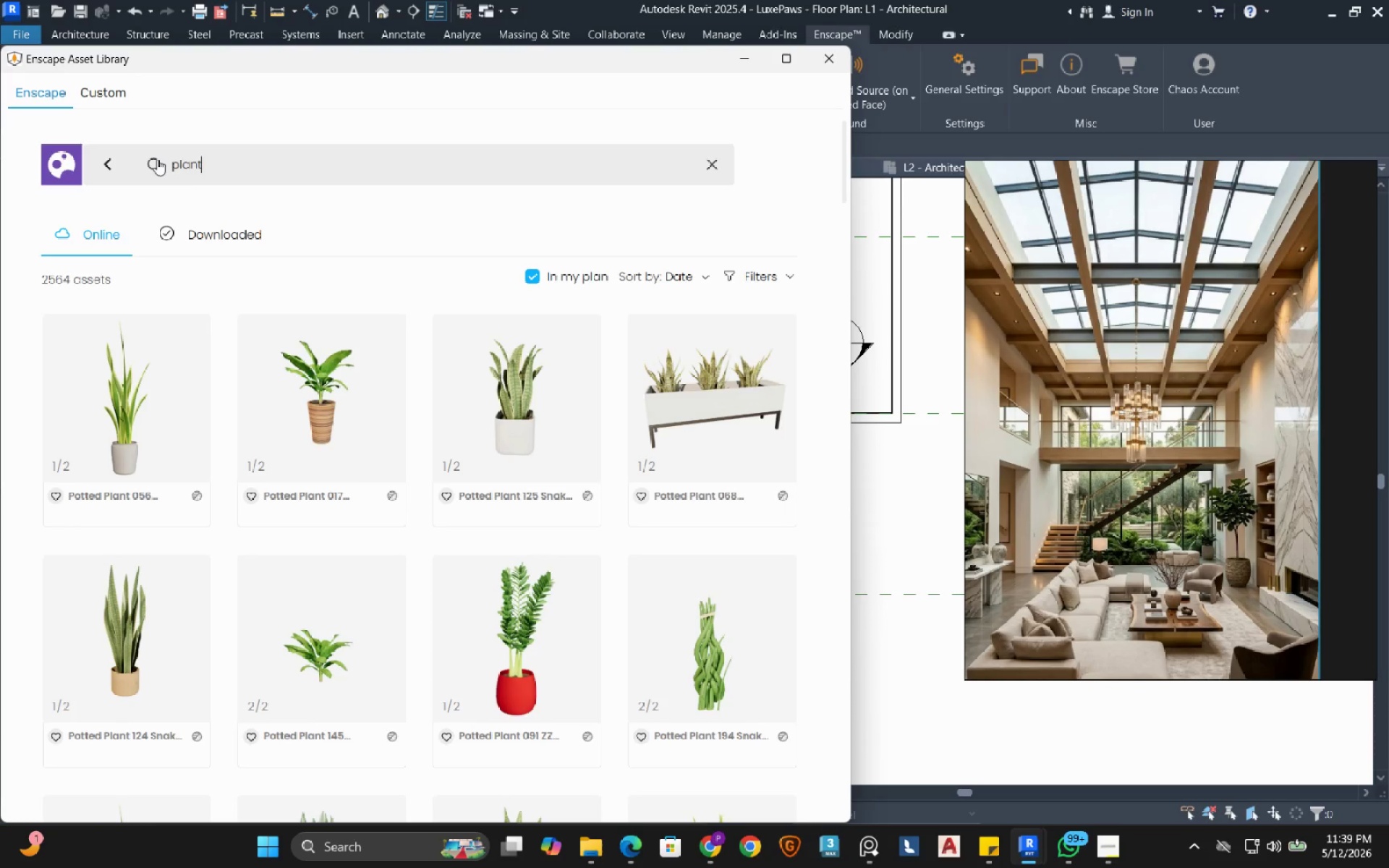 
wait(6.78)
 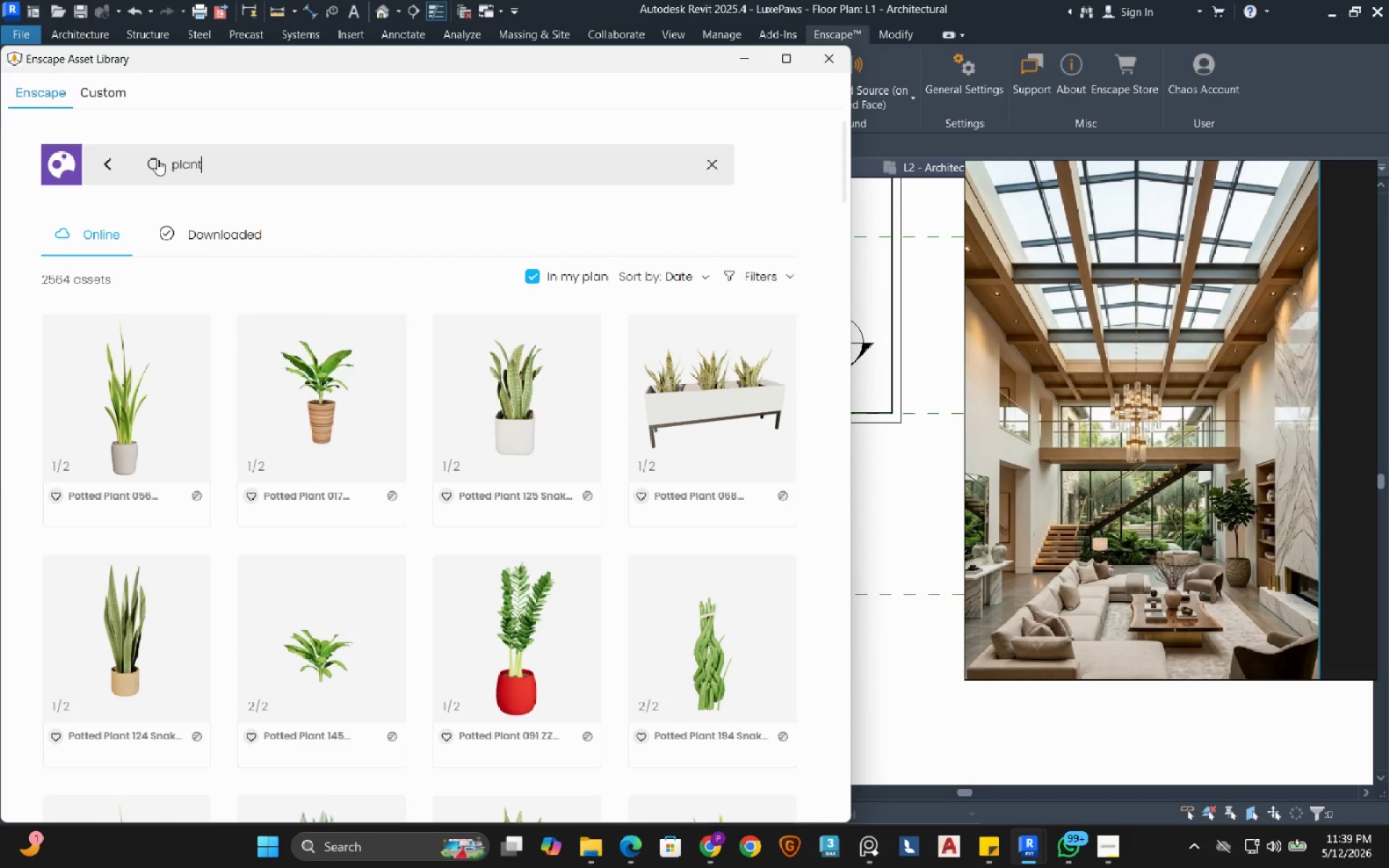 
scroll: coordinate [415, 440], scroll_direction: down, amount: 47.0
 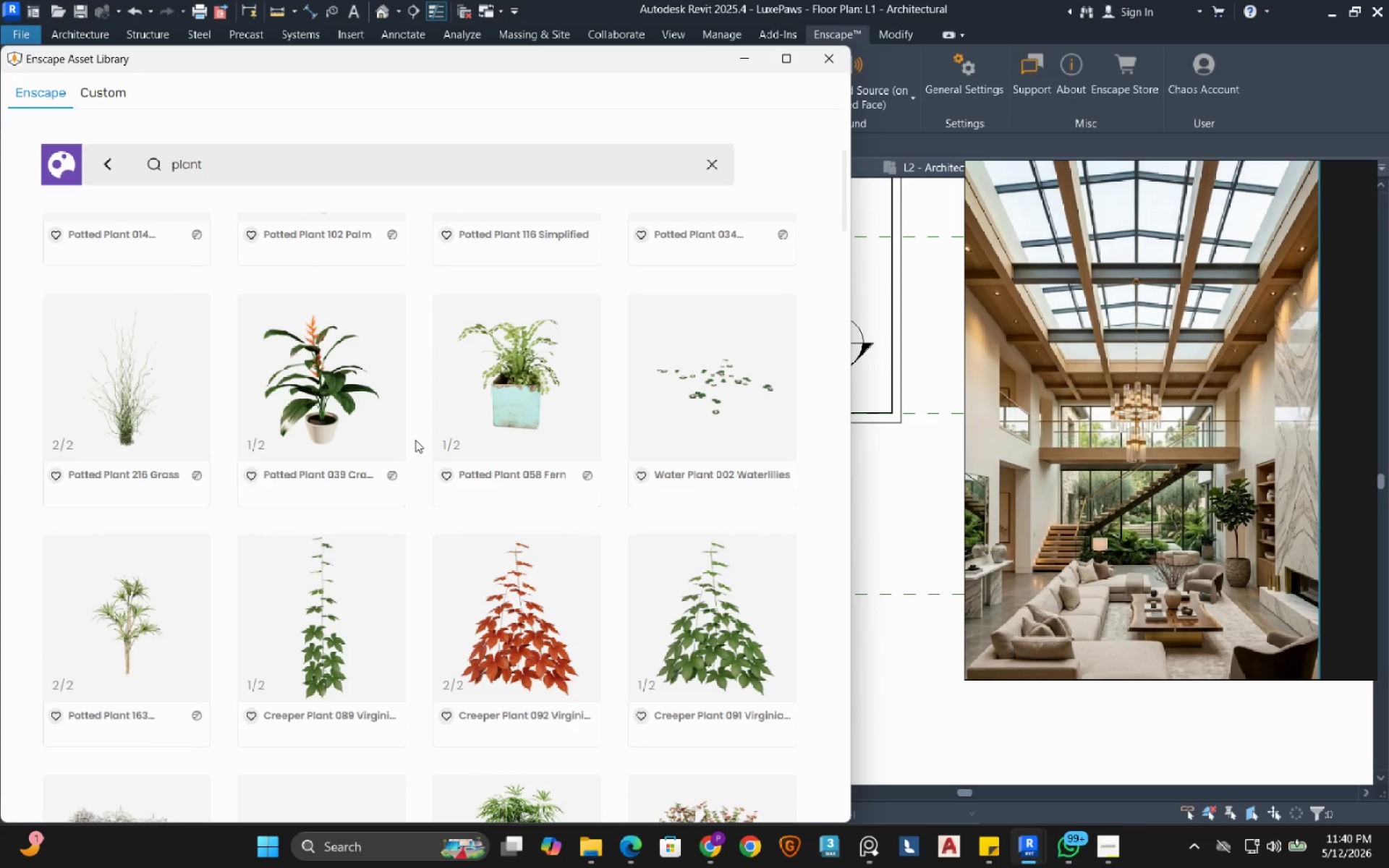 
scroll: coordinate [415, 440], scroll_direction: down, amount: 12.0
 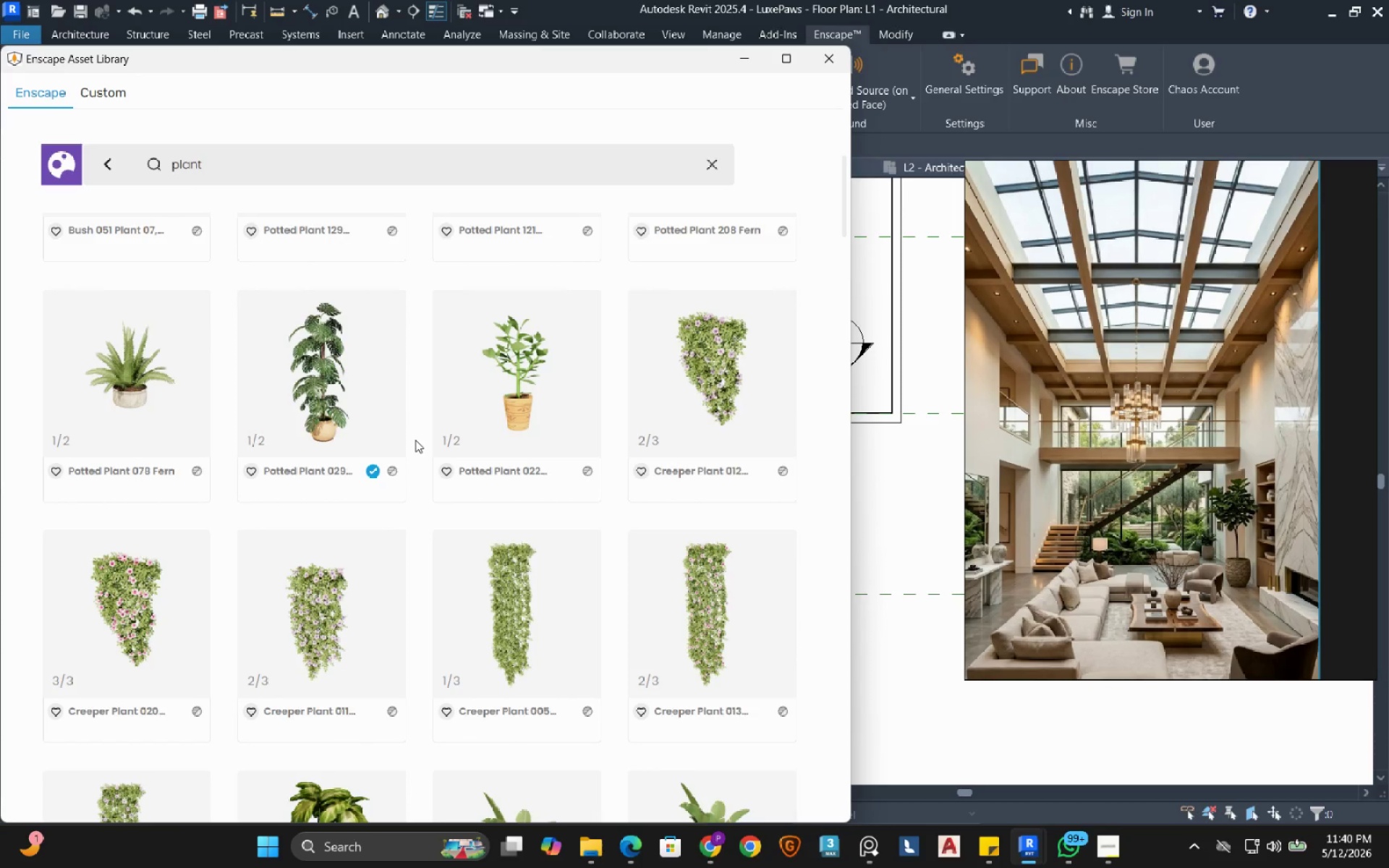 
left_click([320, 412])
 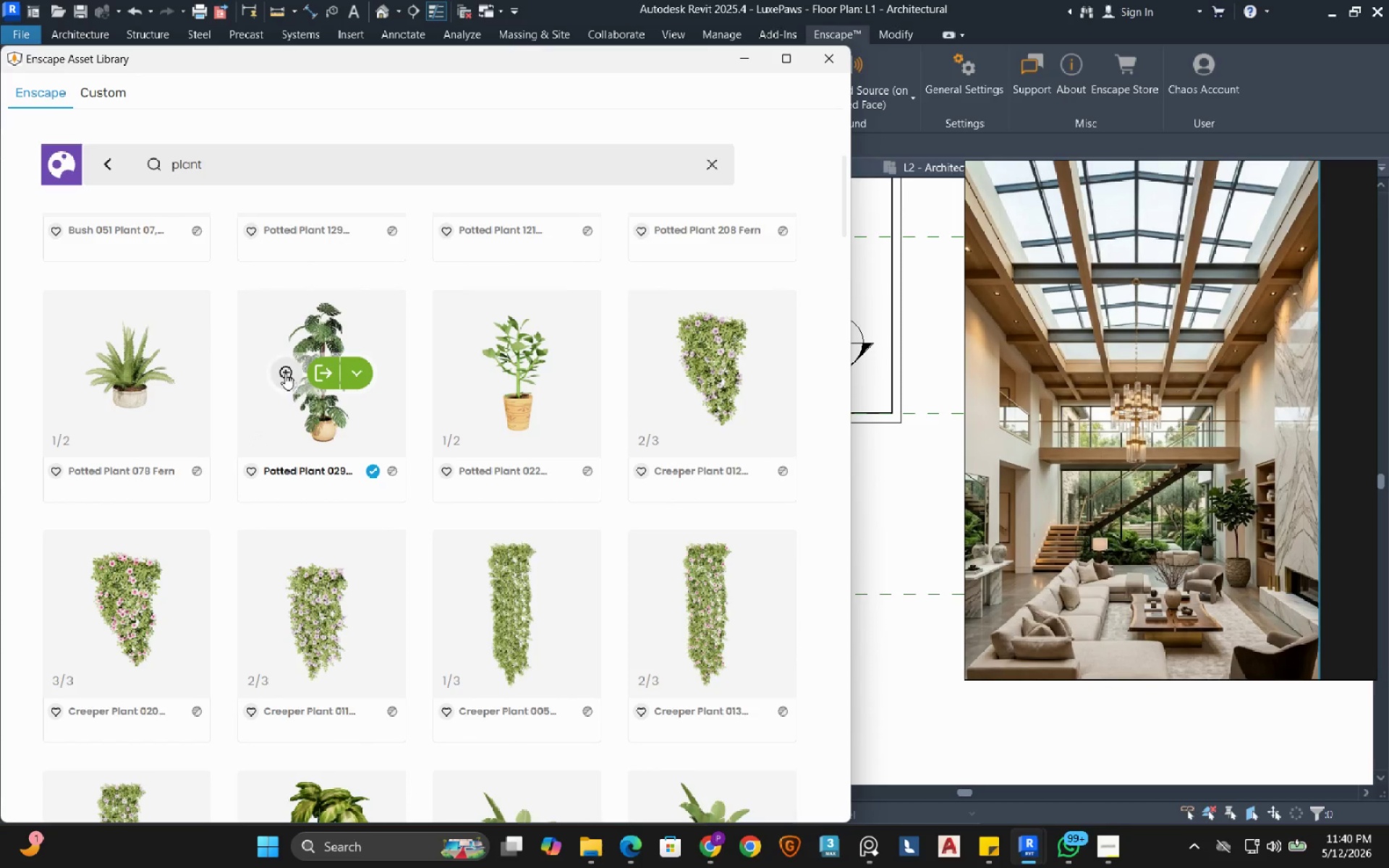 
left_click([284, 373])
 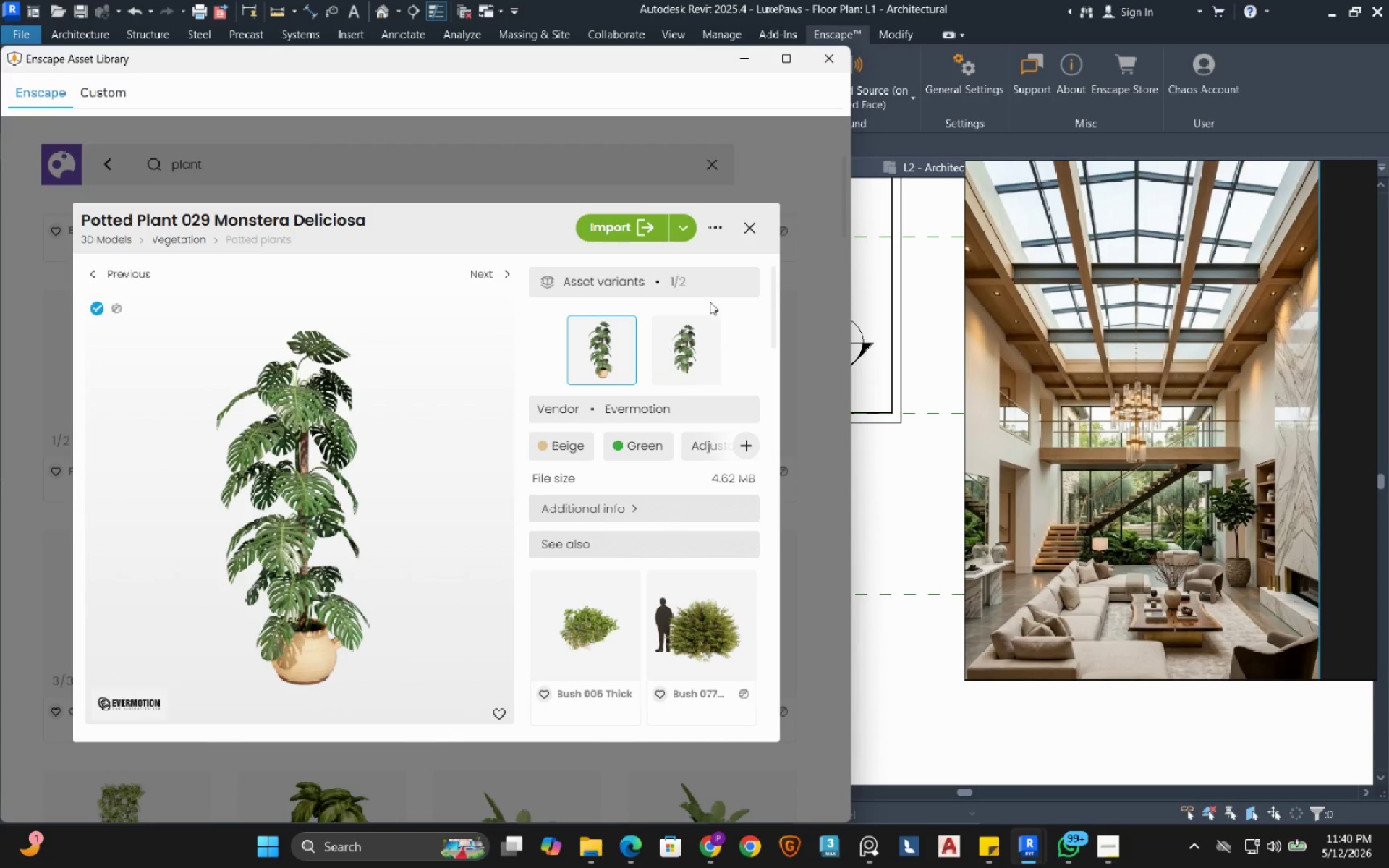 
left_click([753, 232])
 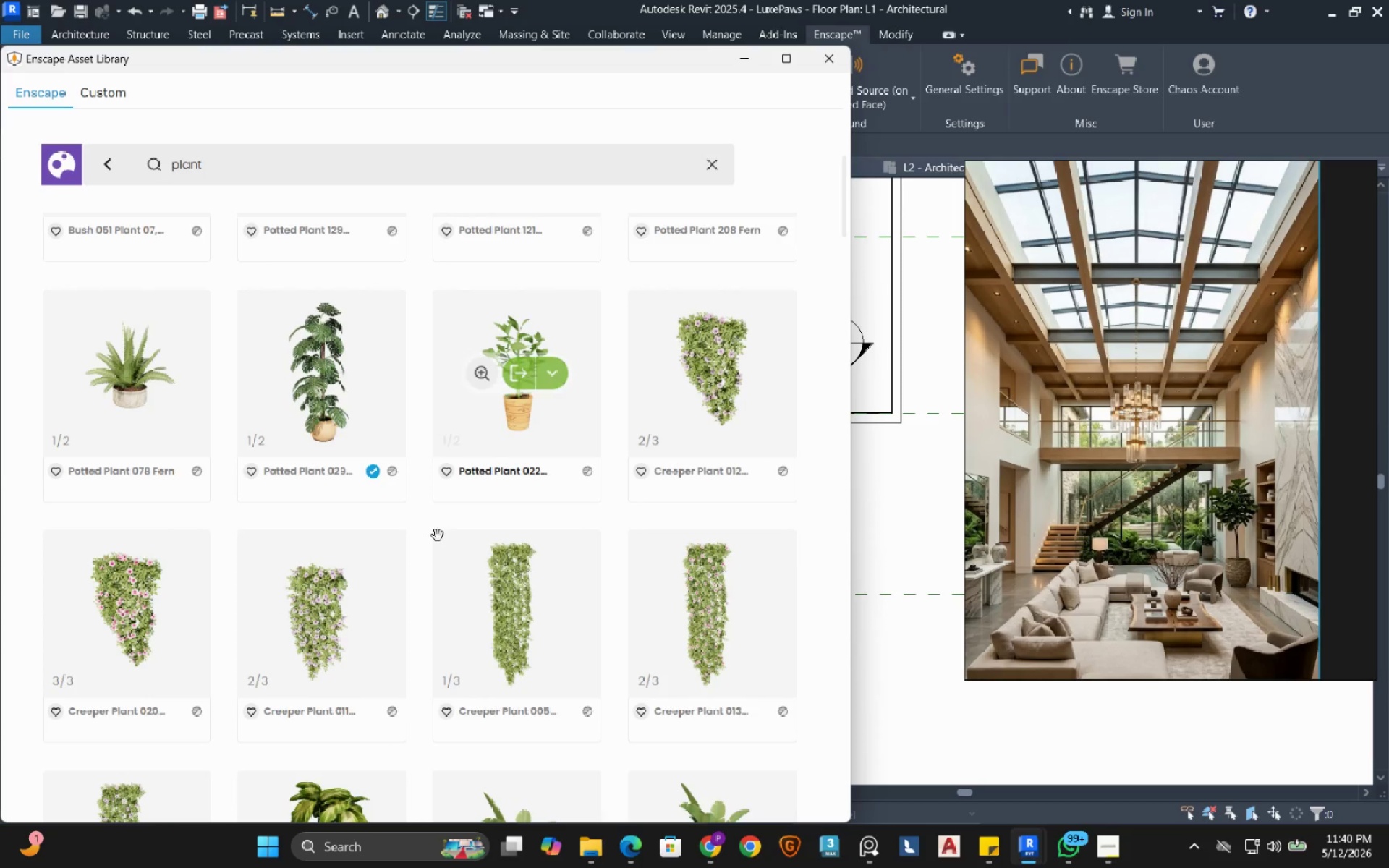 
scroll: coordinate [422, 557], scroll_direction: down, amount: 12.0
 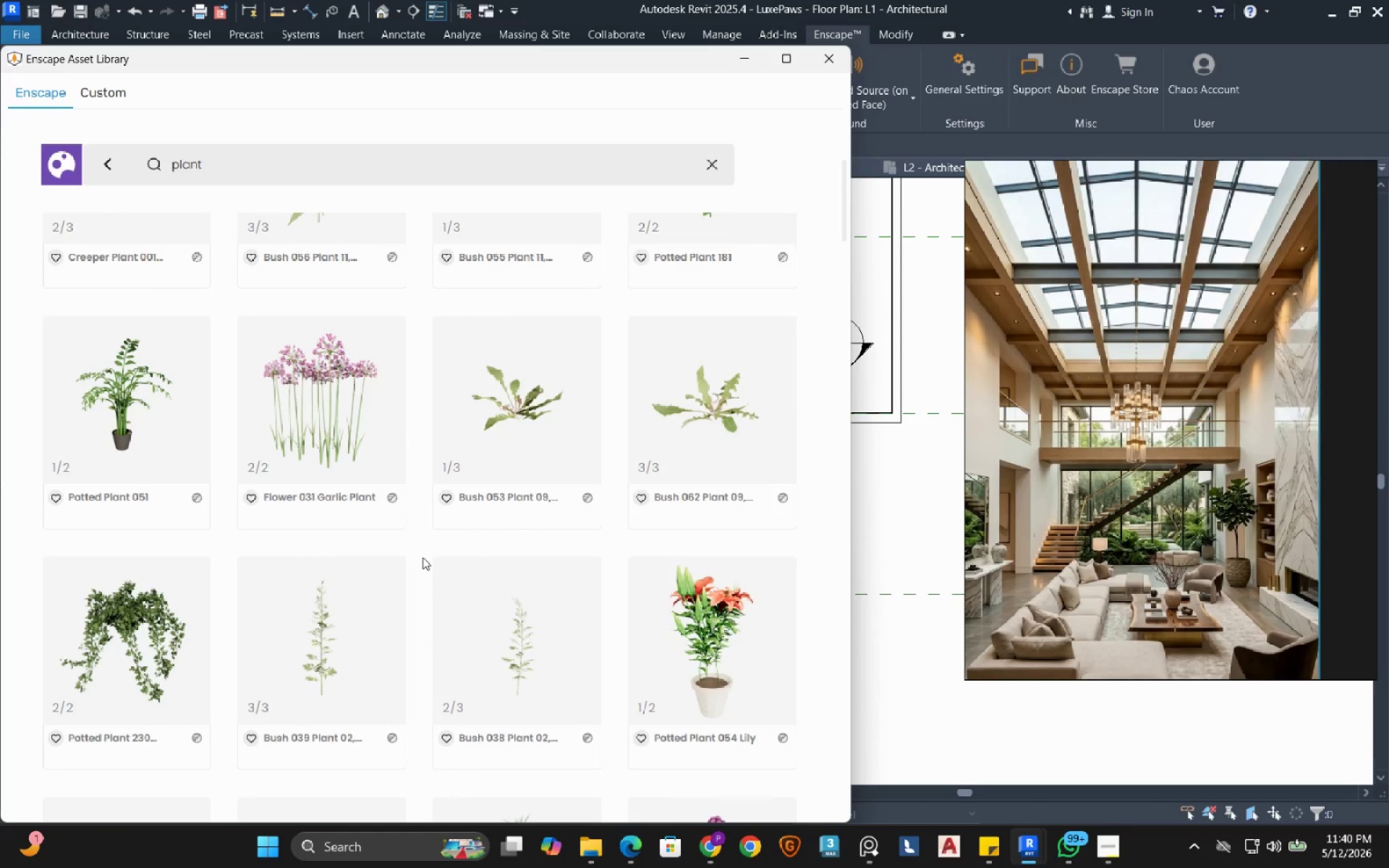 
scroll: coordinate [422, 557], scroll_direction: up, amount: 16.0
 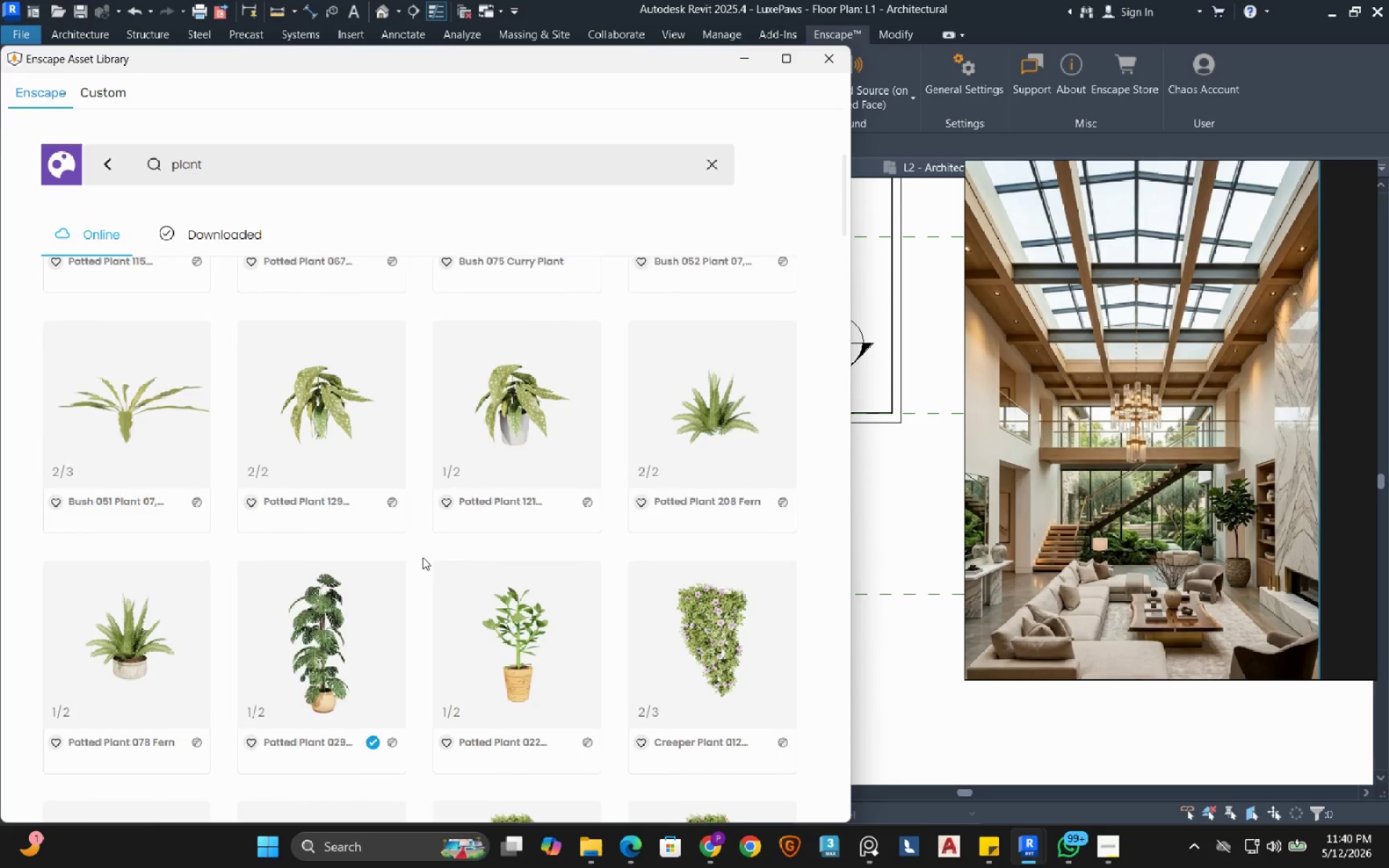 
scroll: coordinate [422, 557], scroll_direction: down, amount: 1.0
 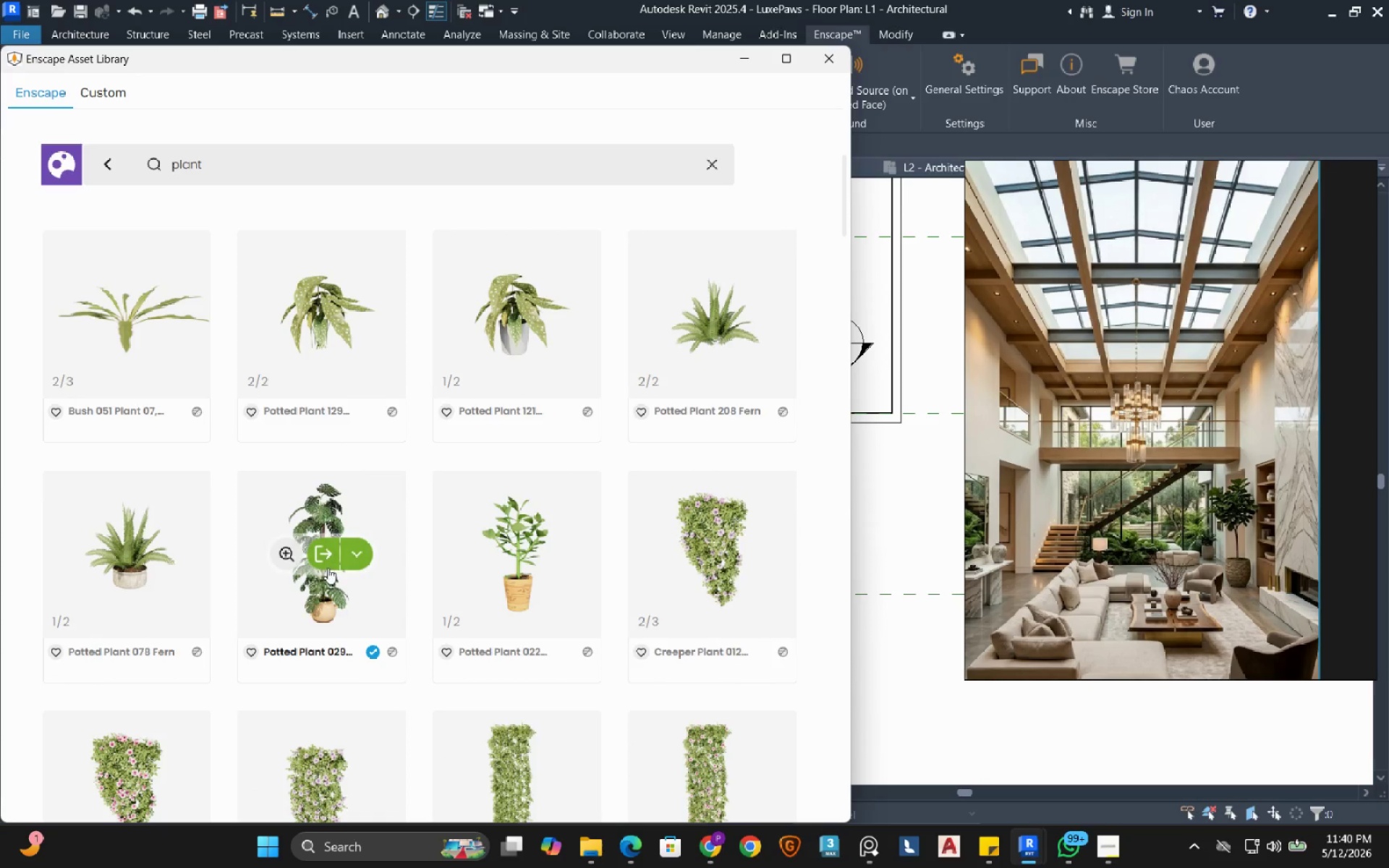 
left_click([320, 558])
 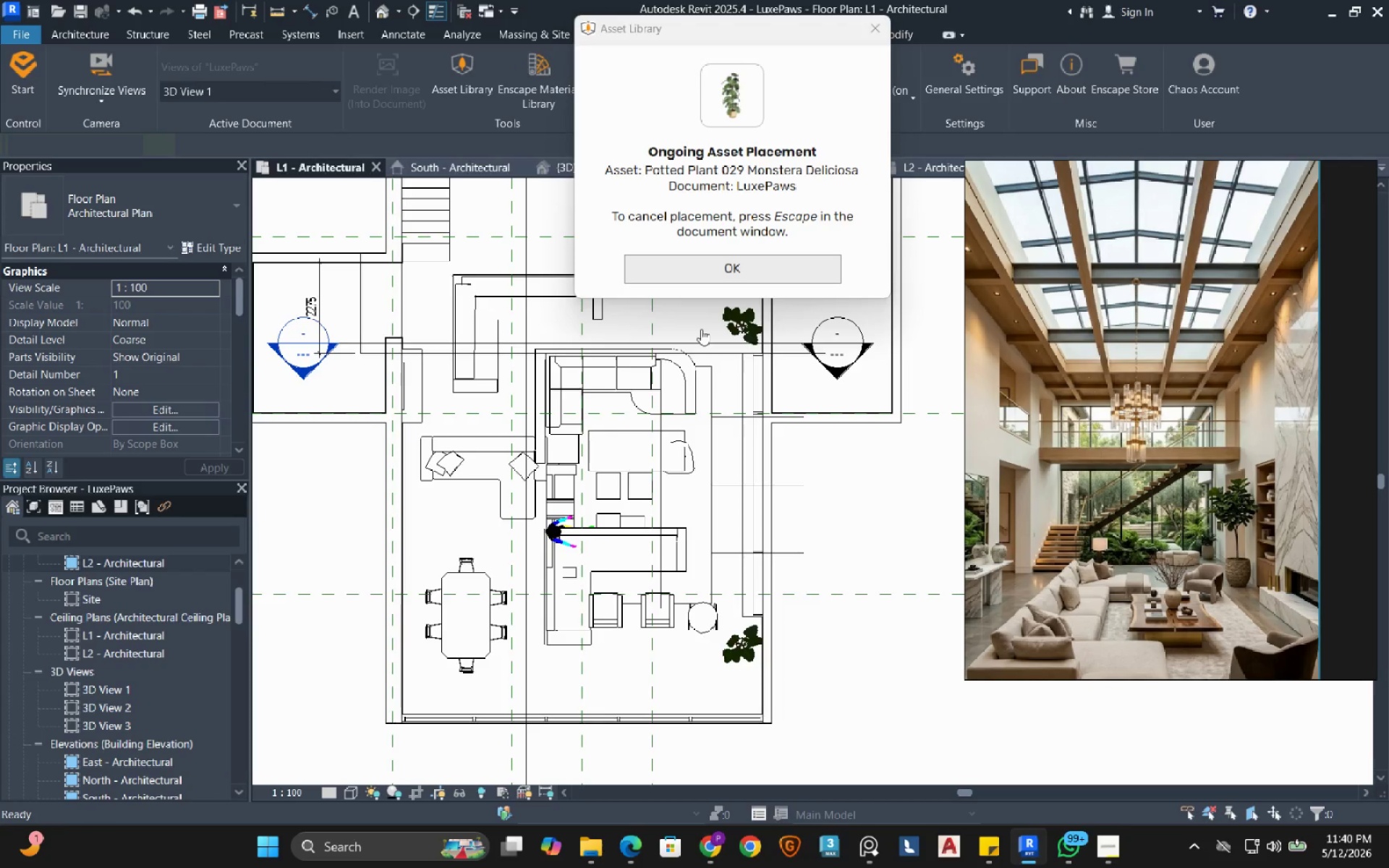 
wait(7.41)
 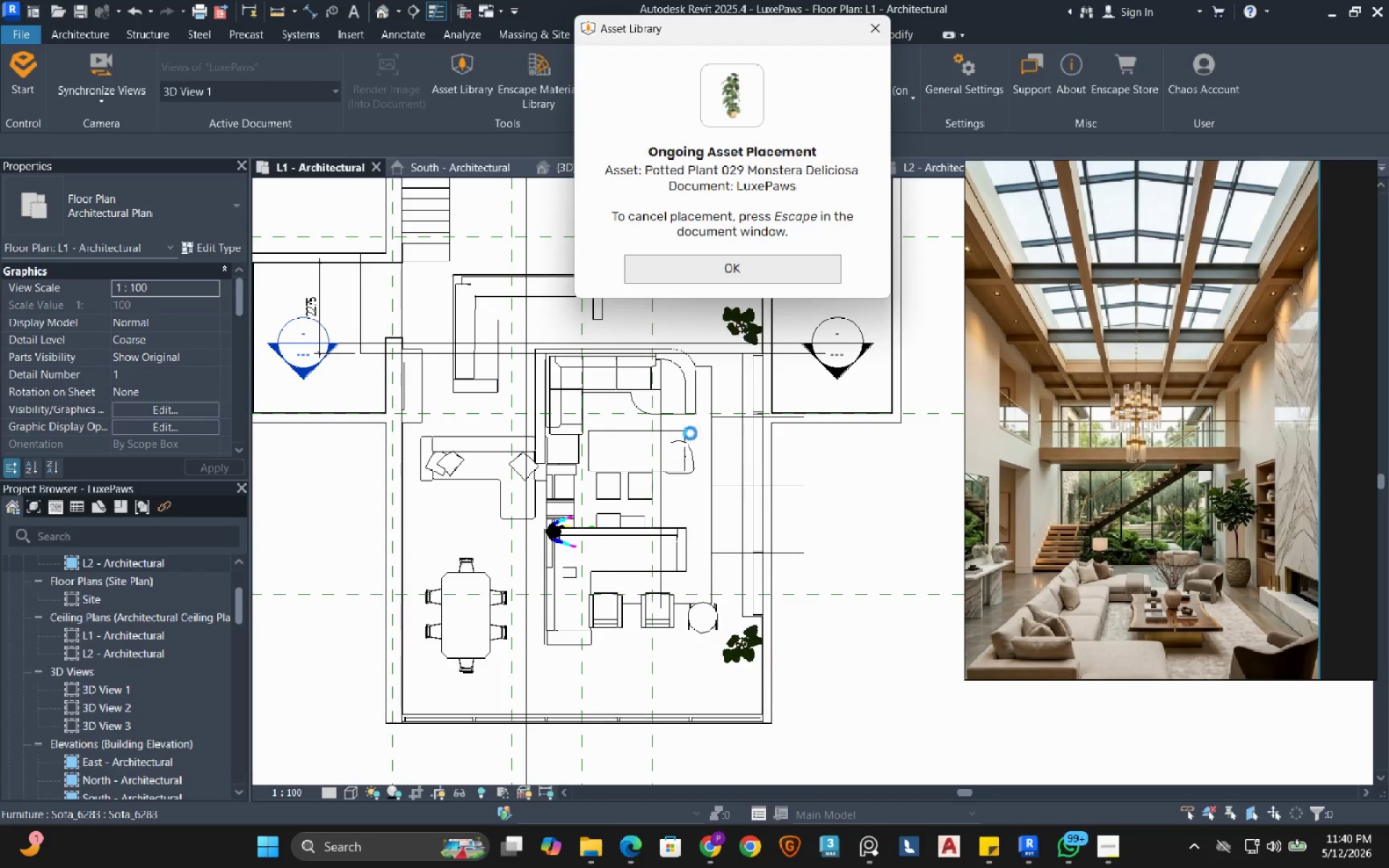 
left_click([701, 329])
 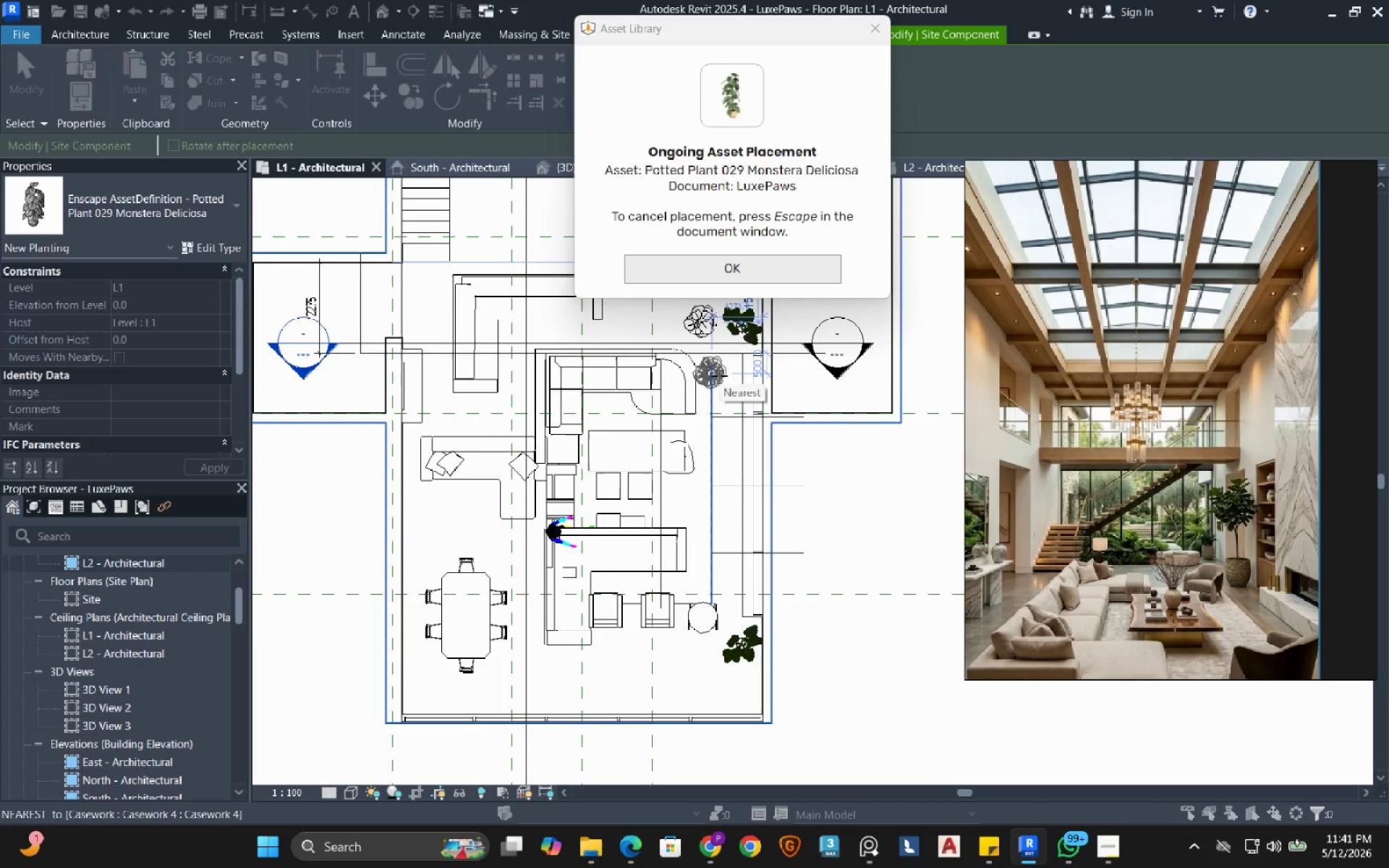 
key(Escape)
 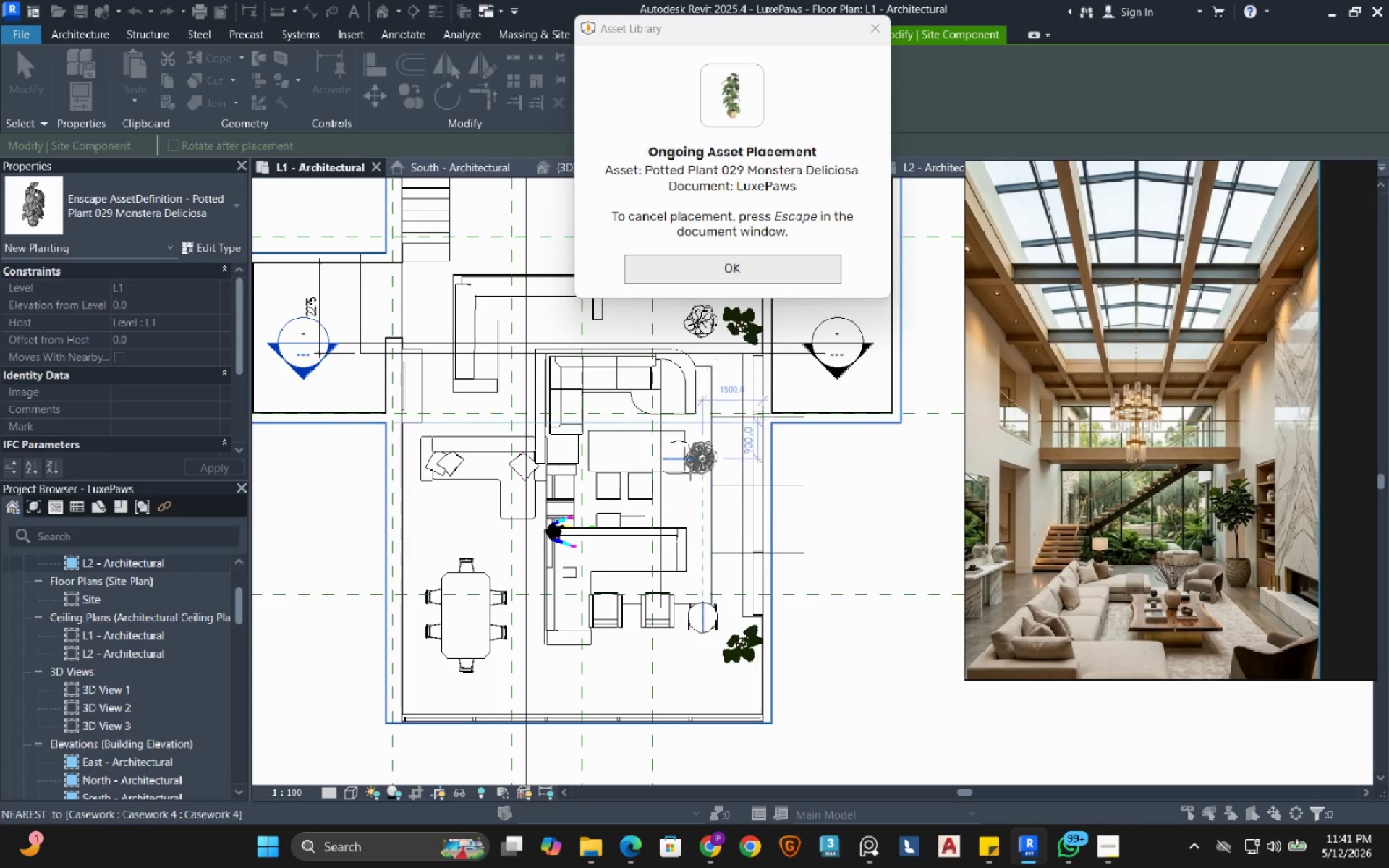 
key(Escape)
 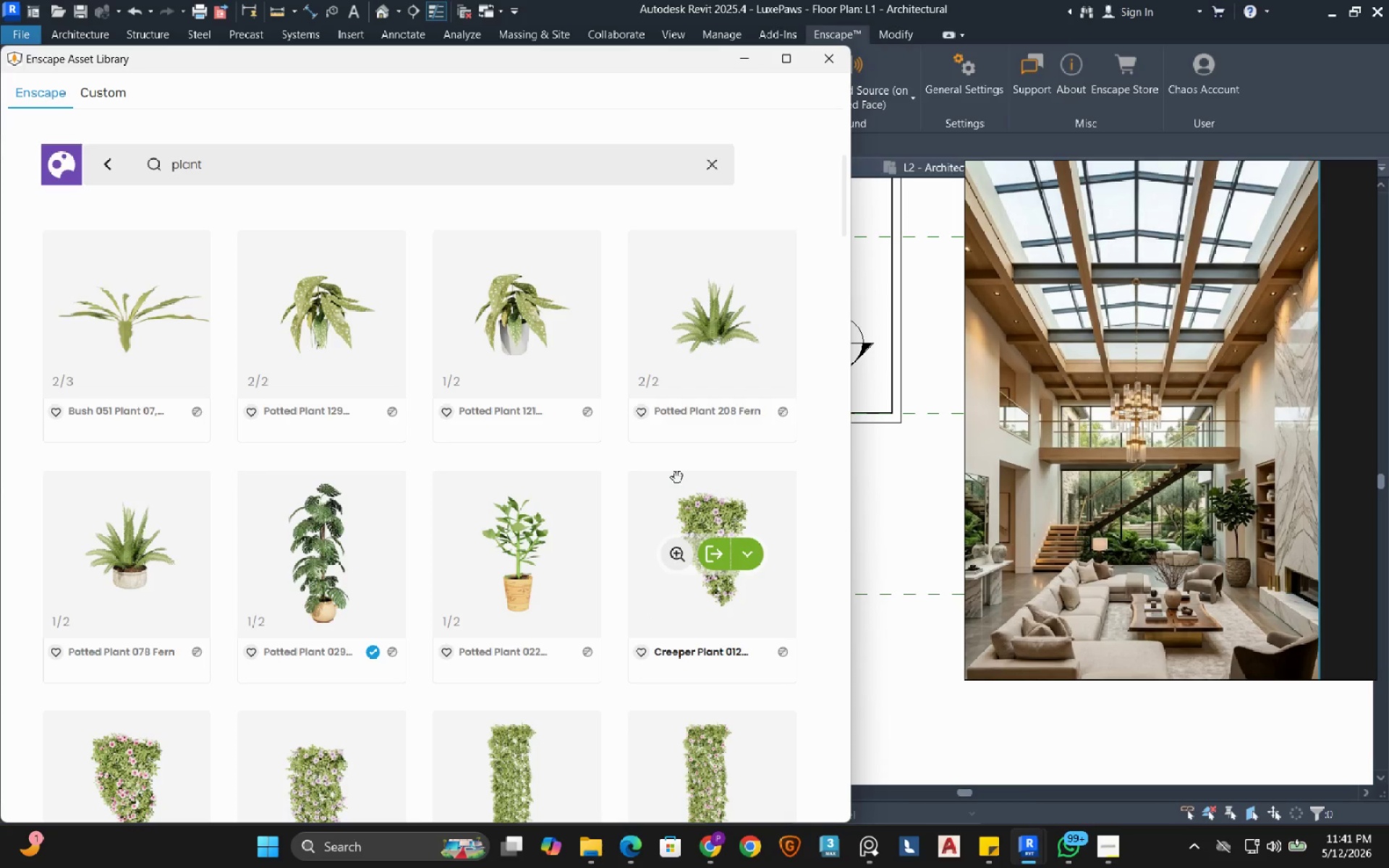 
wait(13.25)
 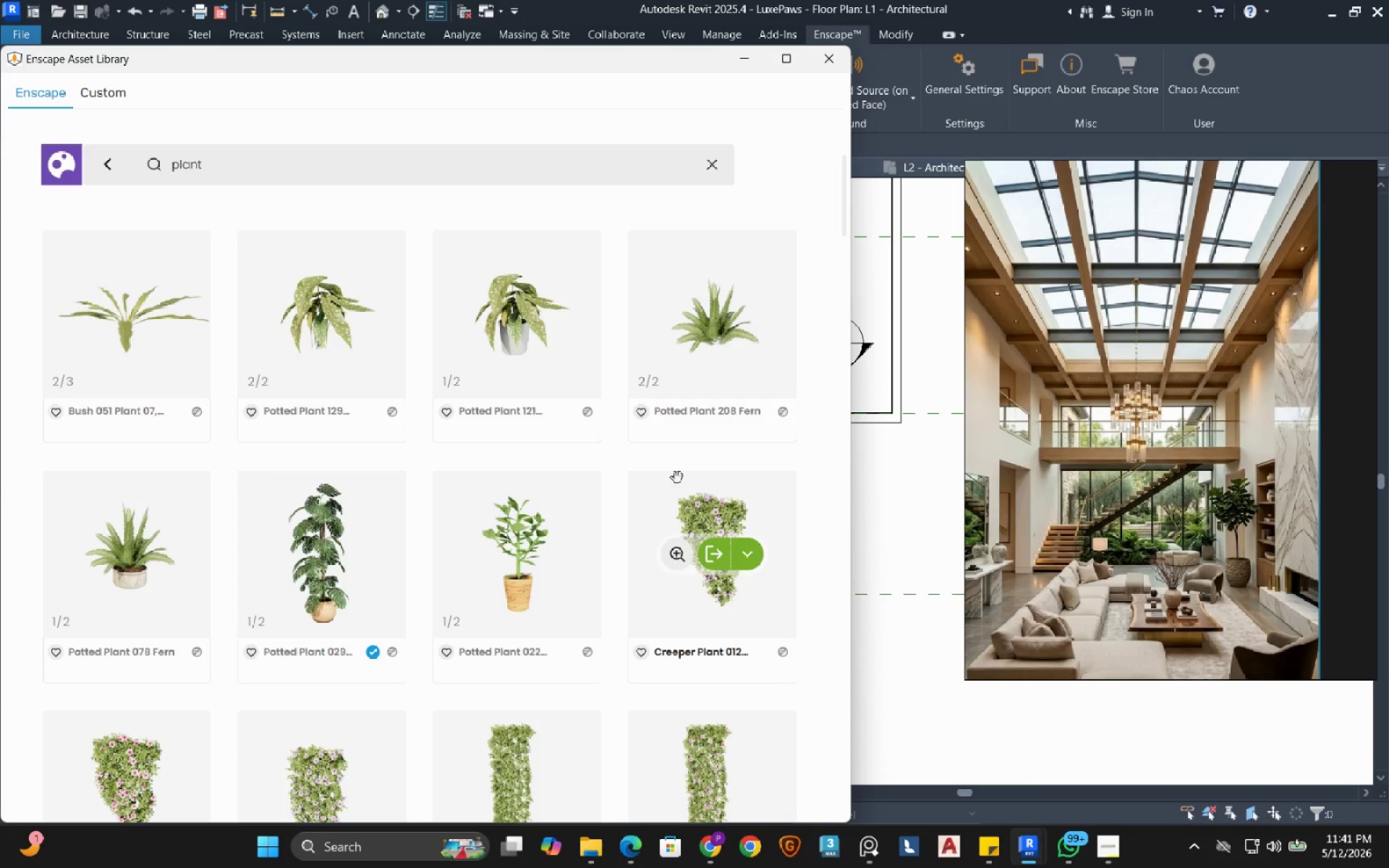 
scroll: coordinate [482, 509], scroll_direction: down, amount: 3.0
 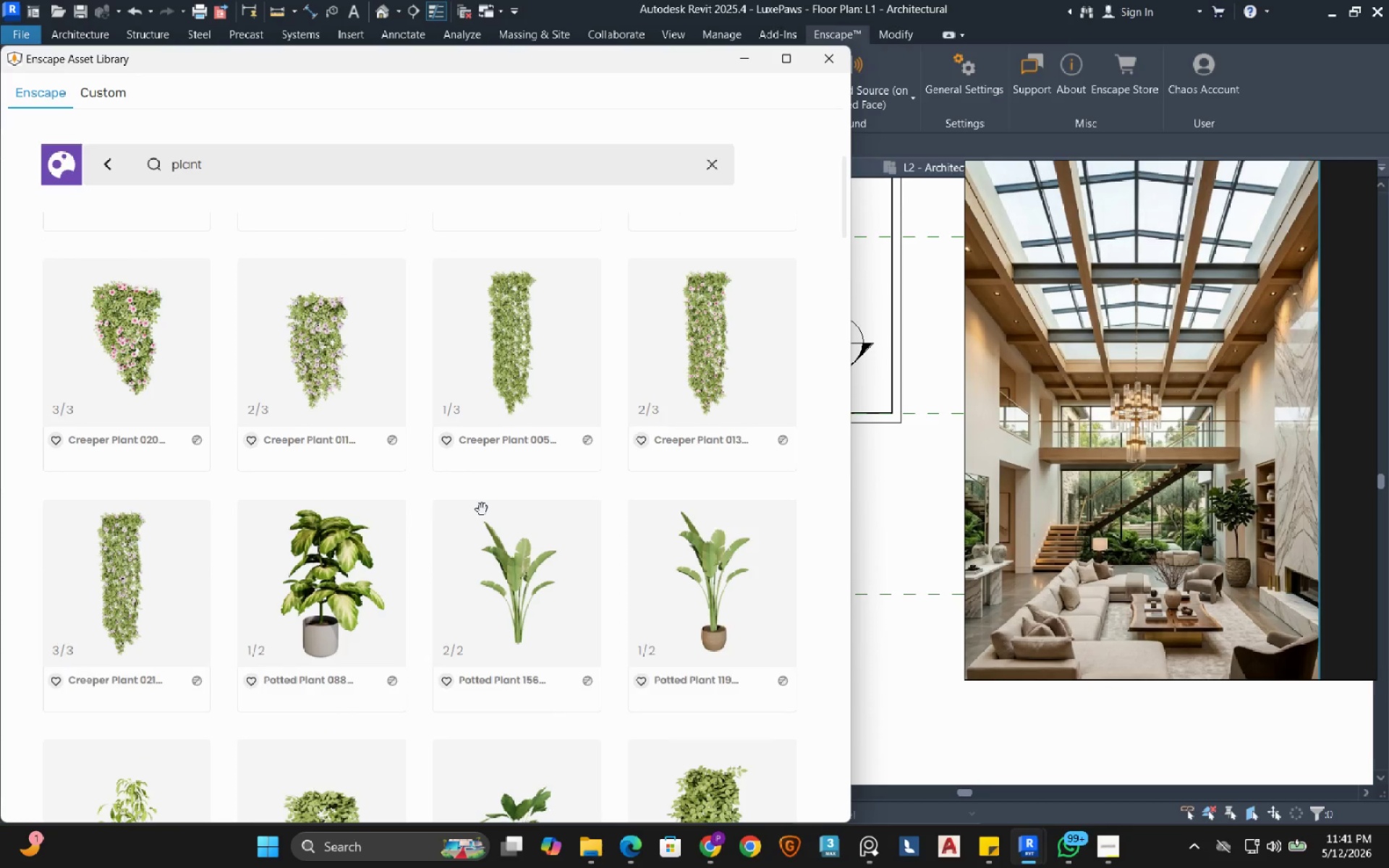 
wait(12.02)
 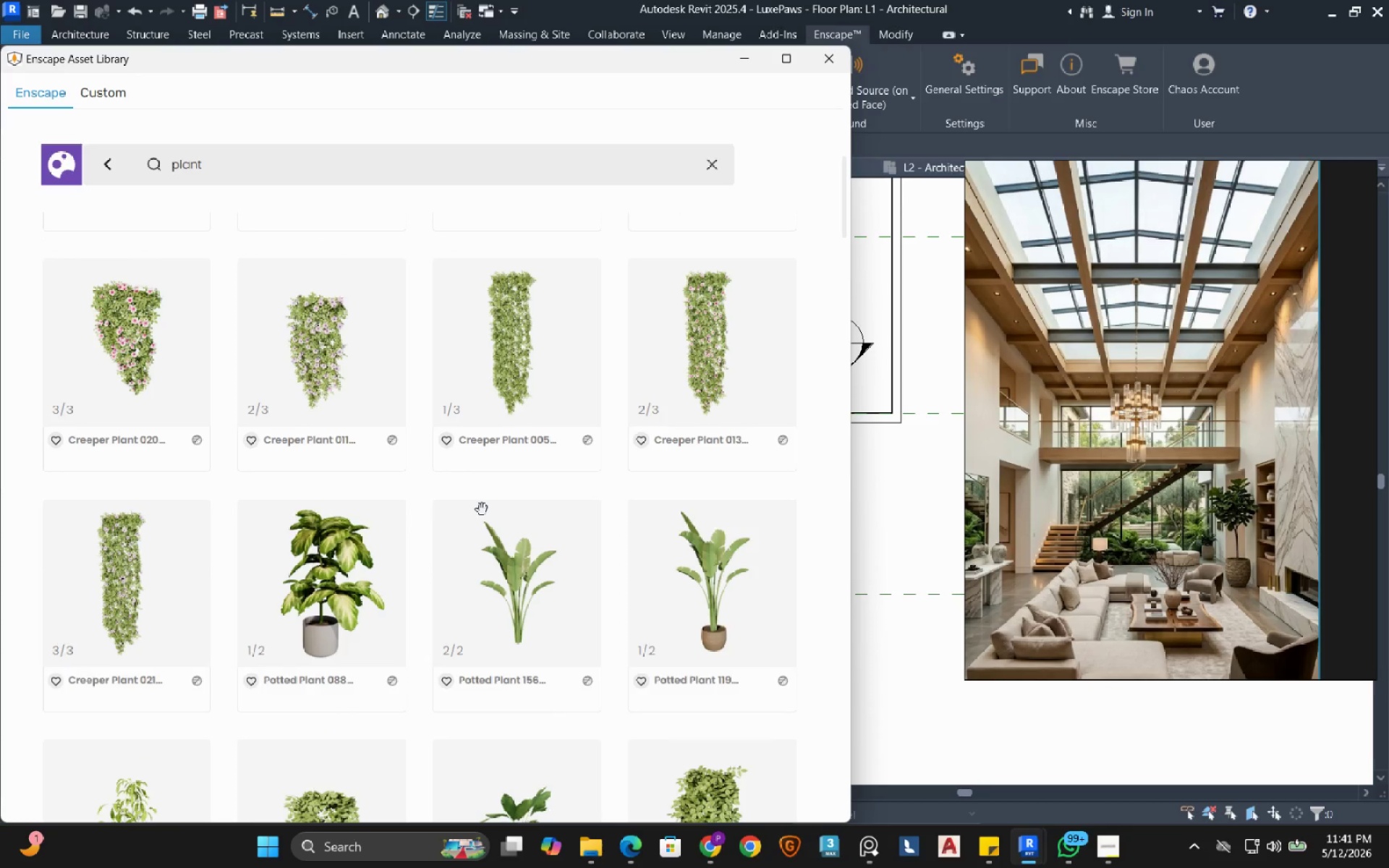 
scroll: coordinate [482, 509], scroll_direction: down, amount: 2.0
 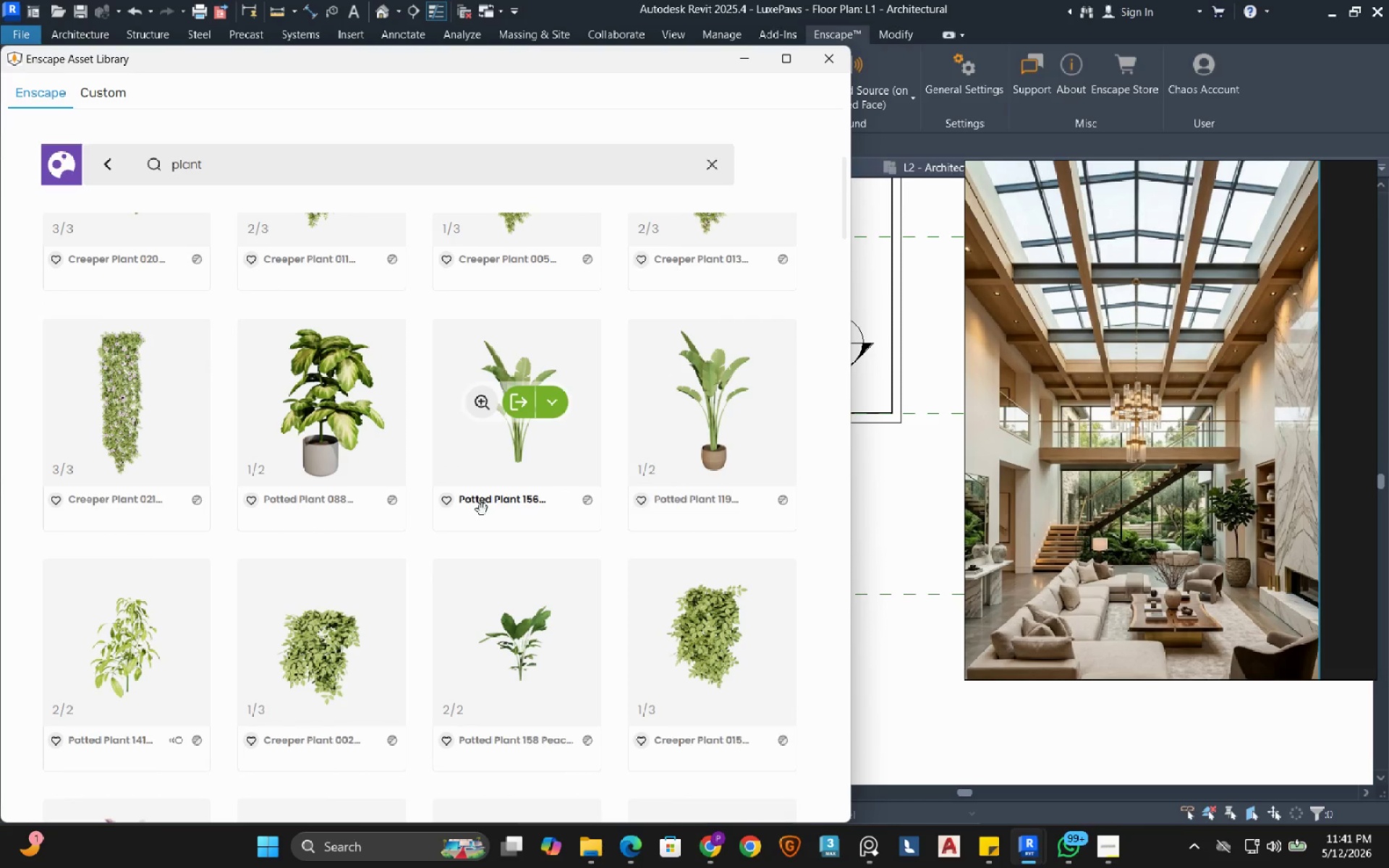 
wait(7.9)
 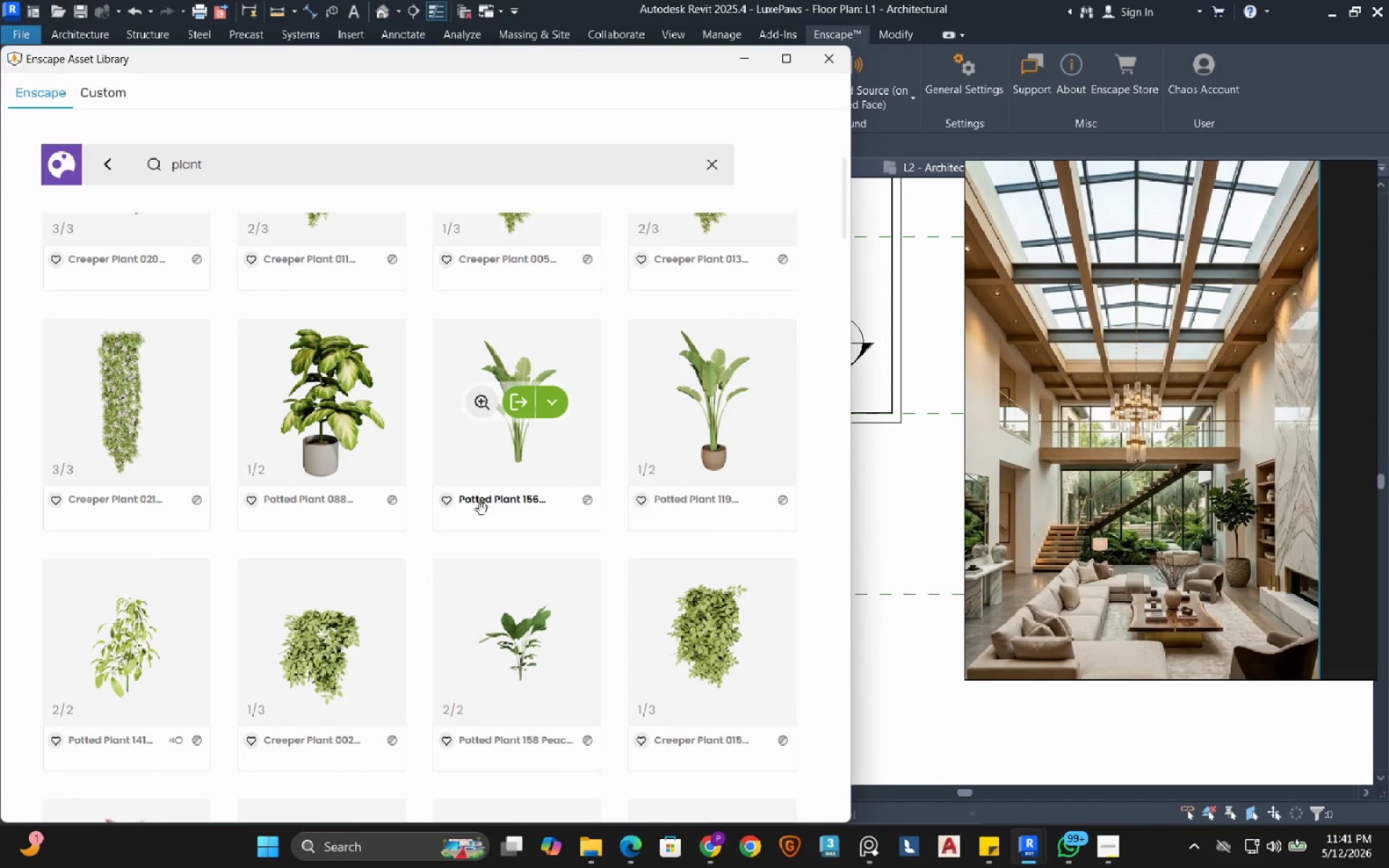 
double_click([216, 159])
 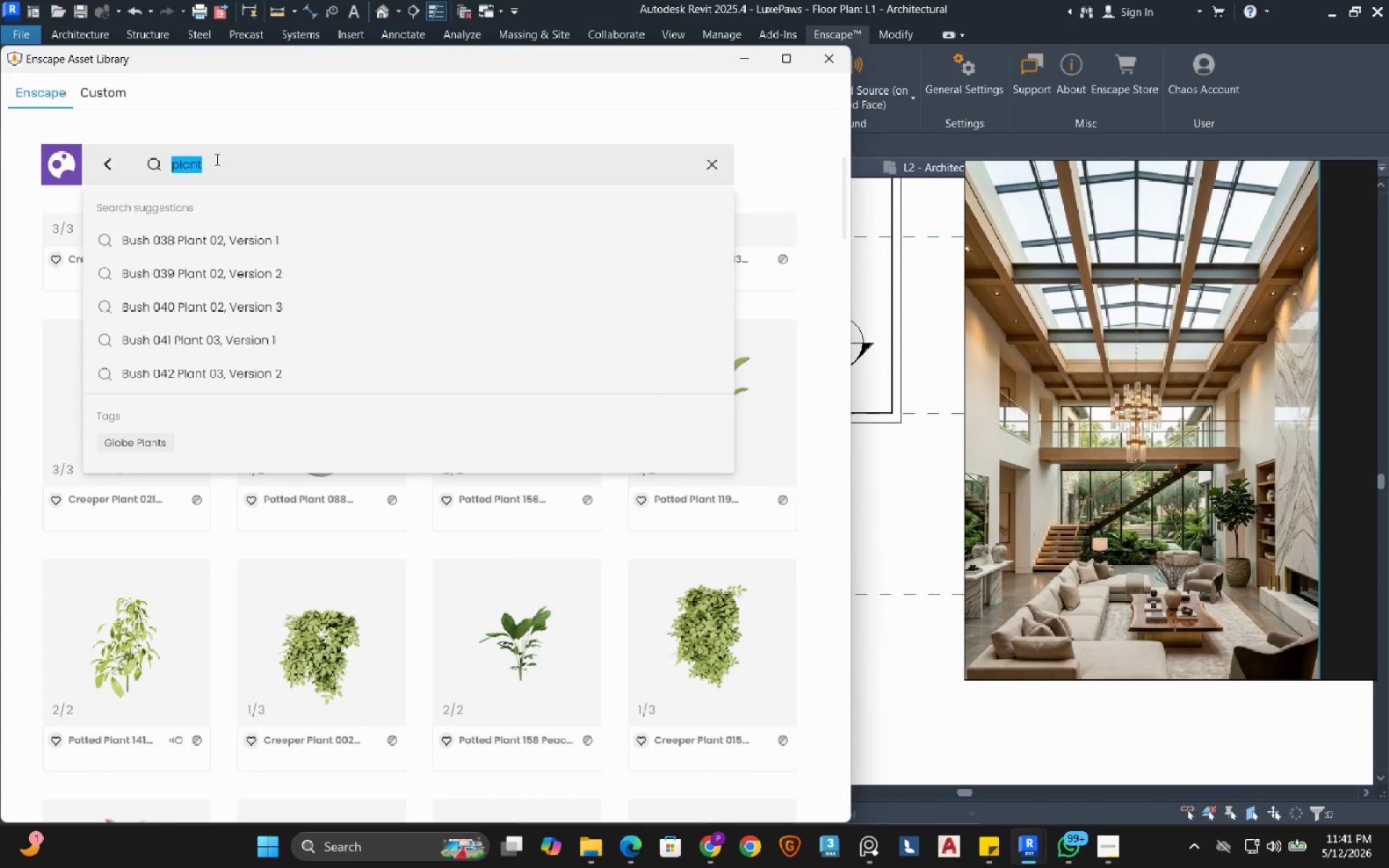 
type(light)
 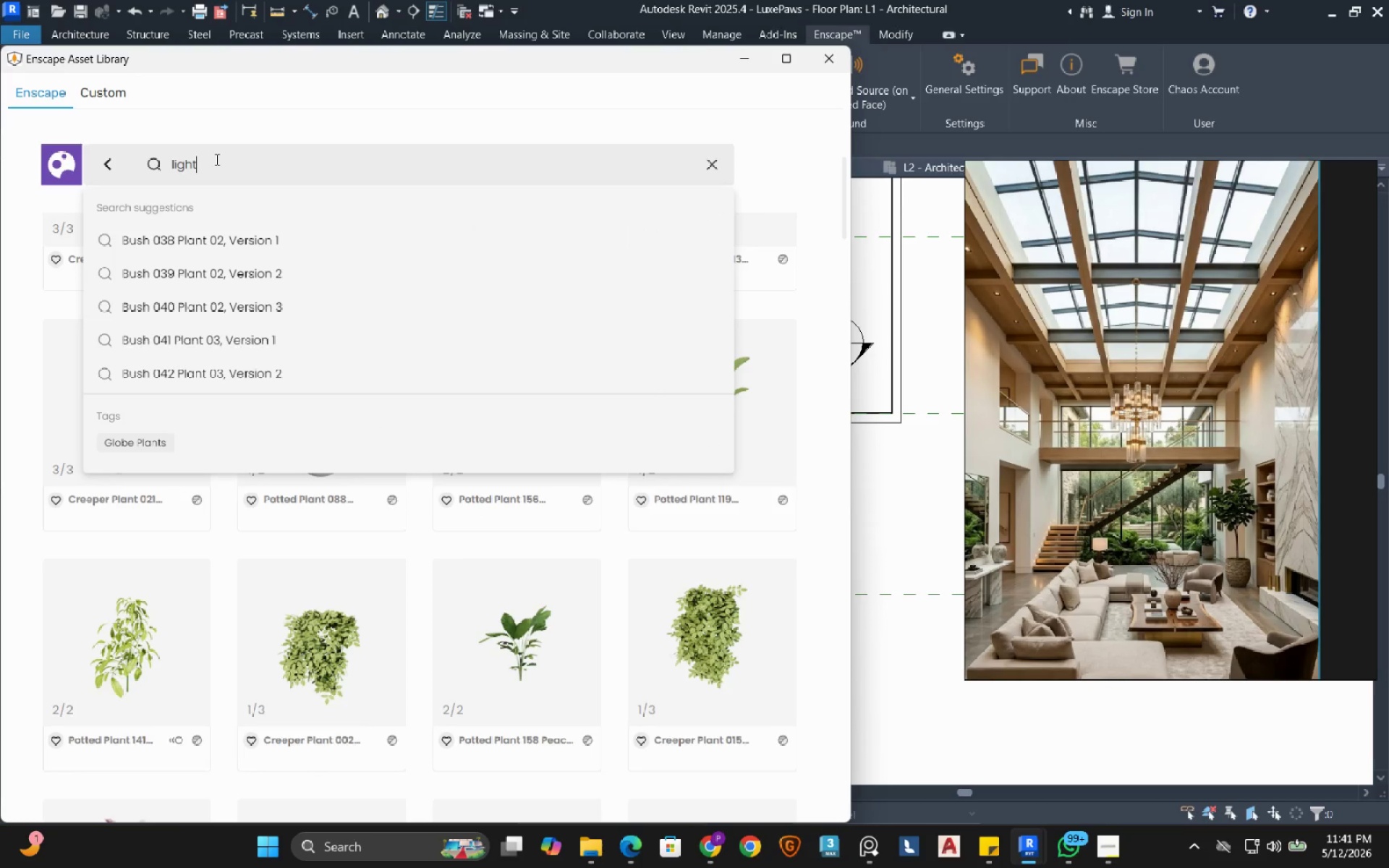 
key(Enter)
 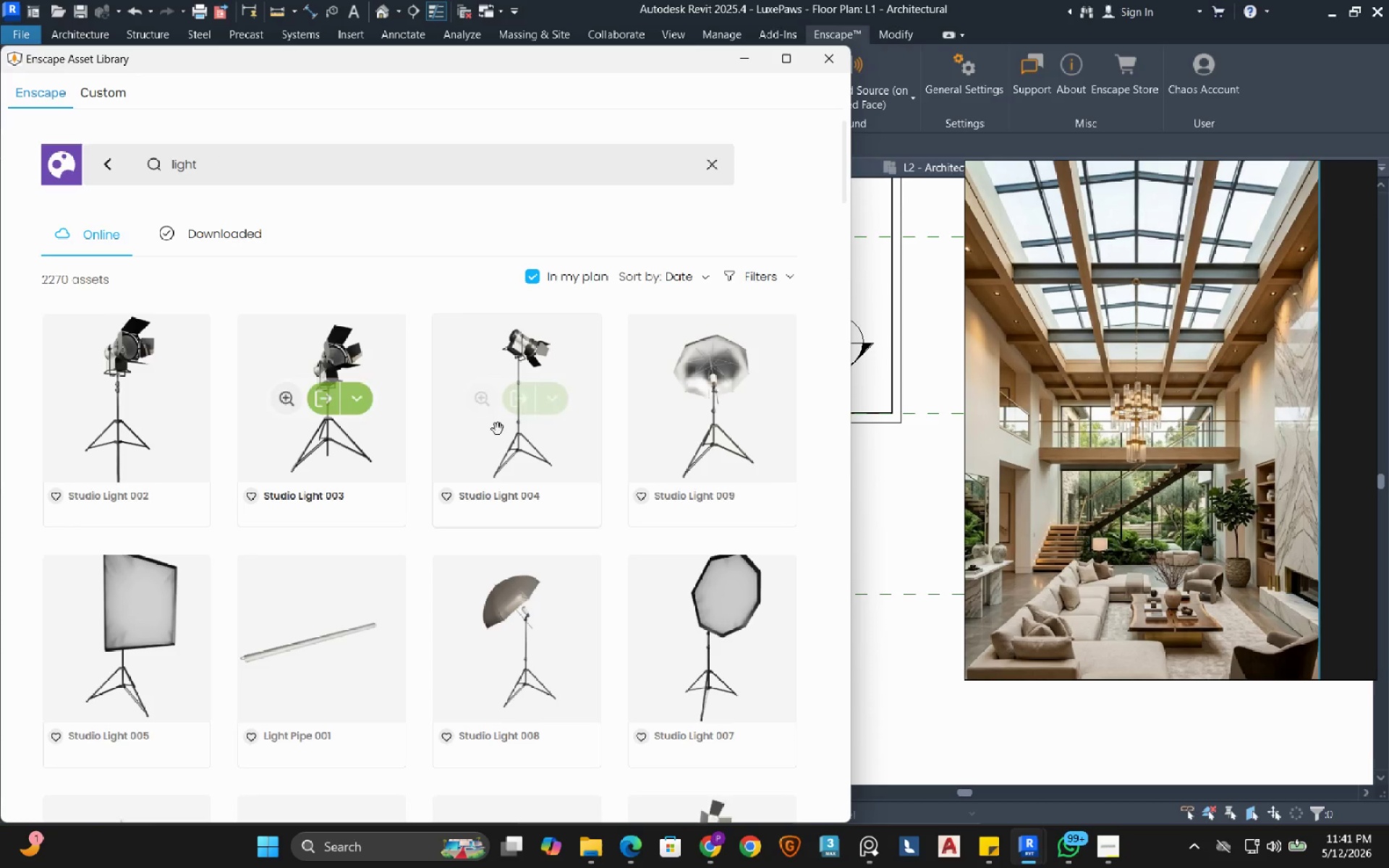 
left_click_drag(start_coordinate=[578, 63], to_coordinate=[621, 33])
 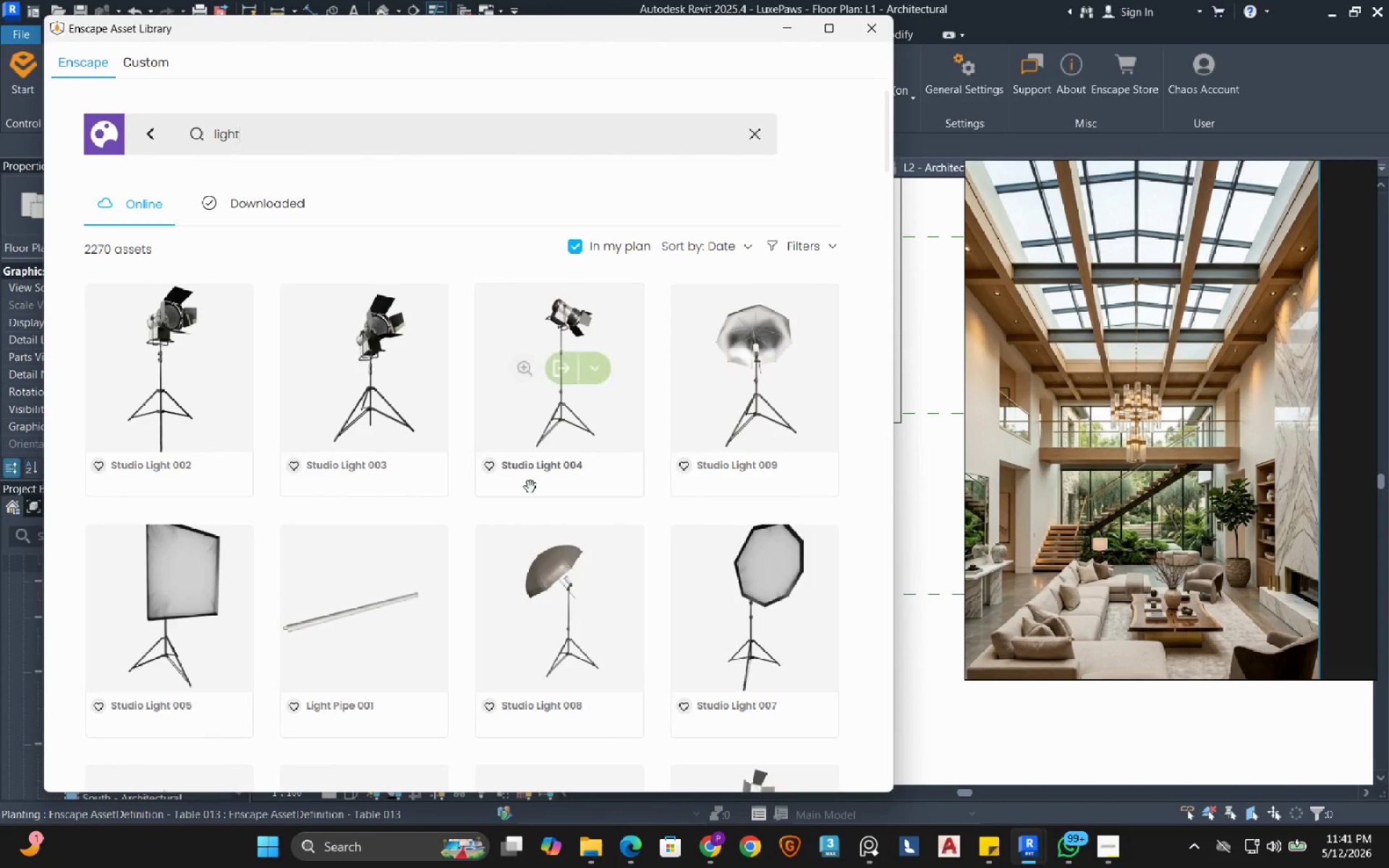 
scroll: coordinate [528, 480], scroll_direction: down, amount: 24.0
 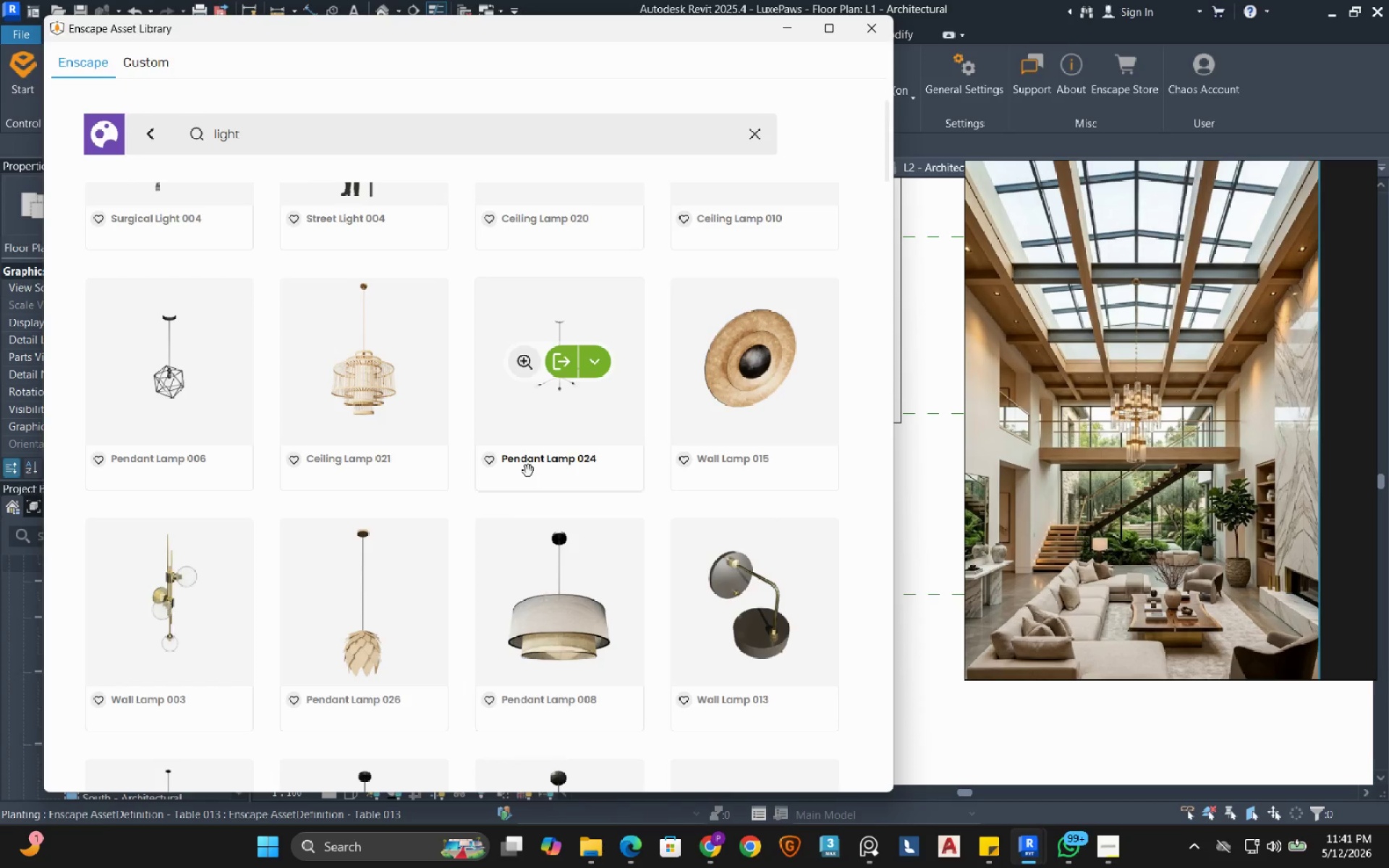 
wait(9.94)
 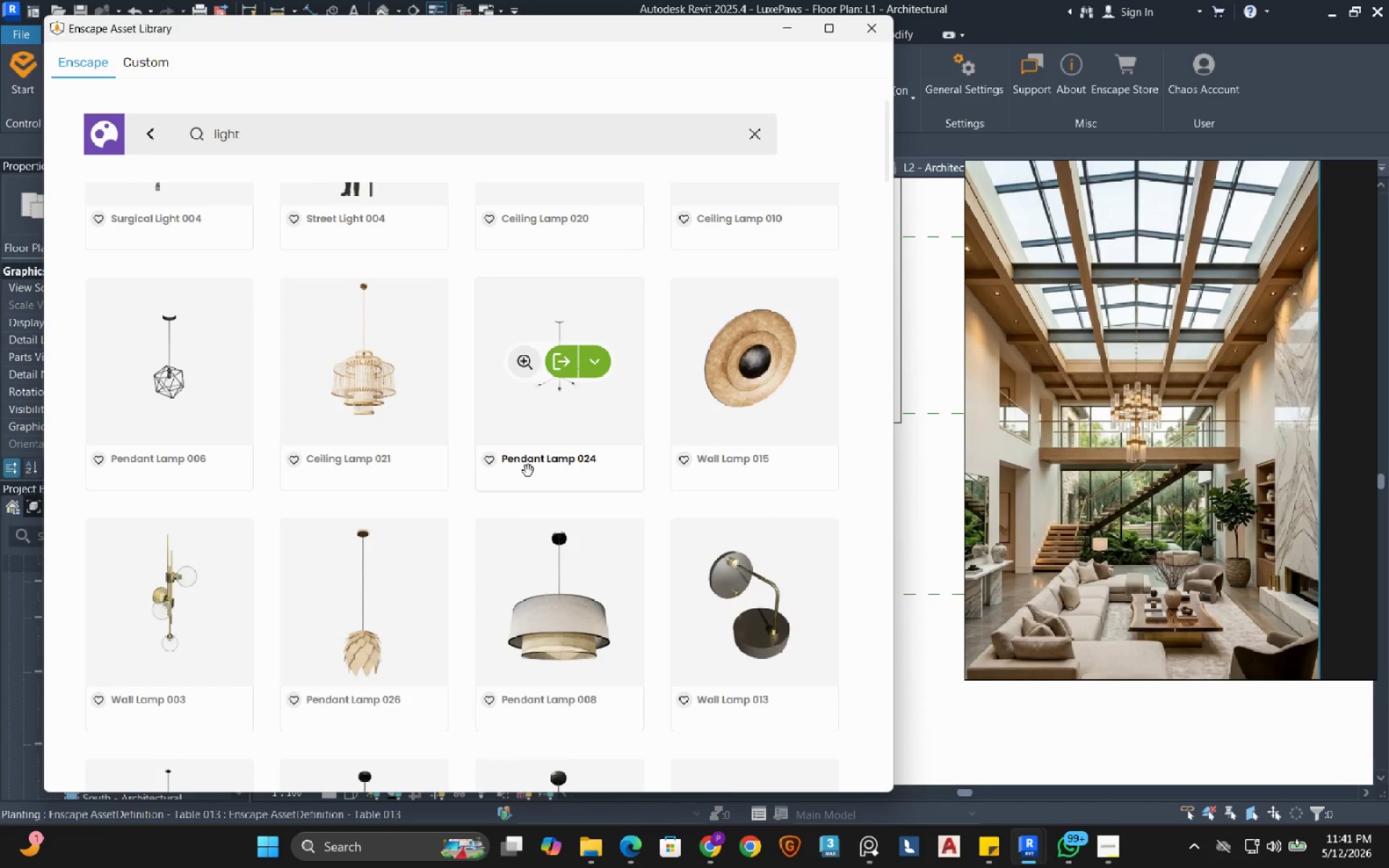 
scroll: coordinate [270, 495], scroll_direction: down, amount: 23.0
 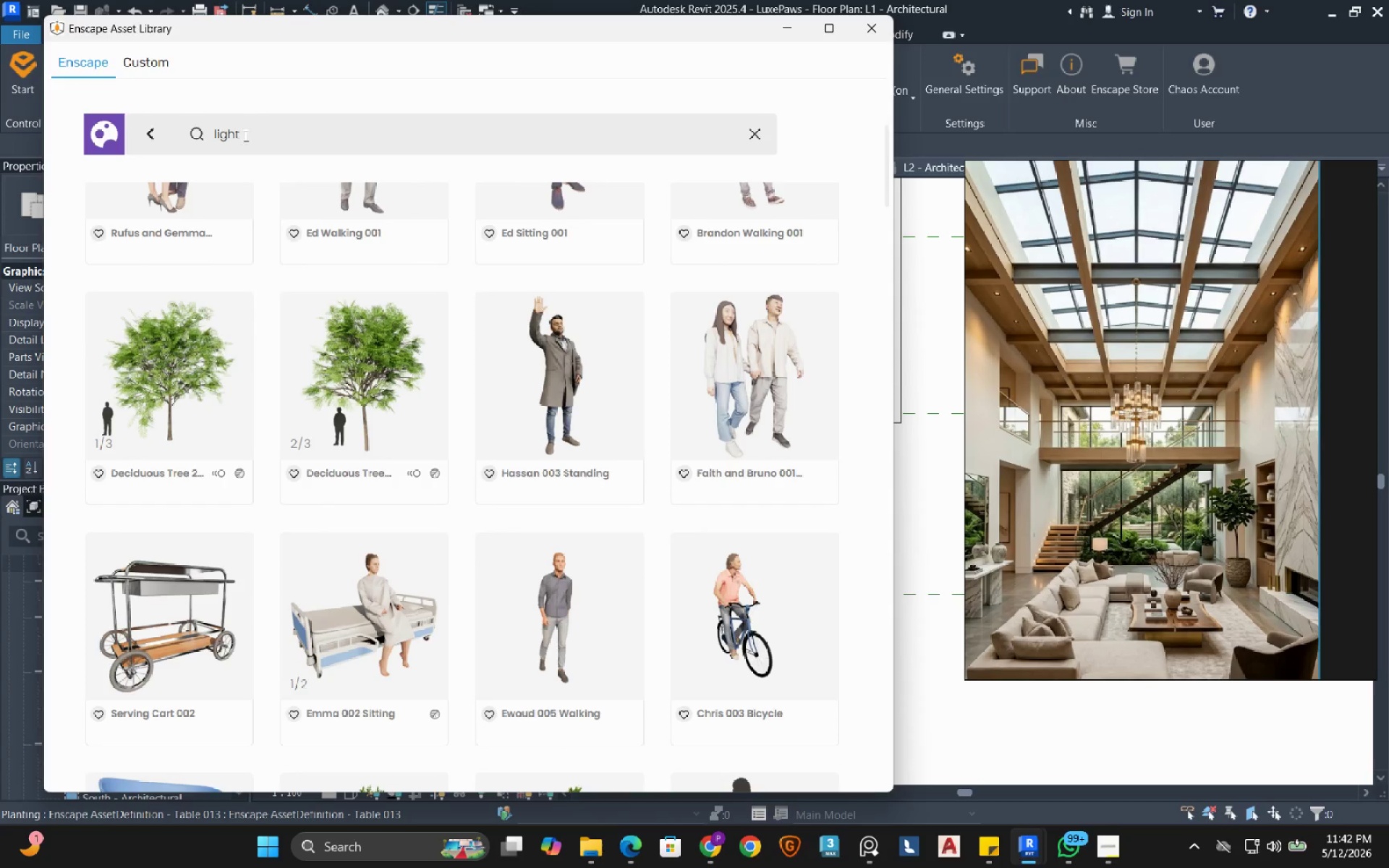 
double_click([245, 135])
 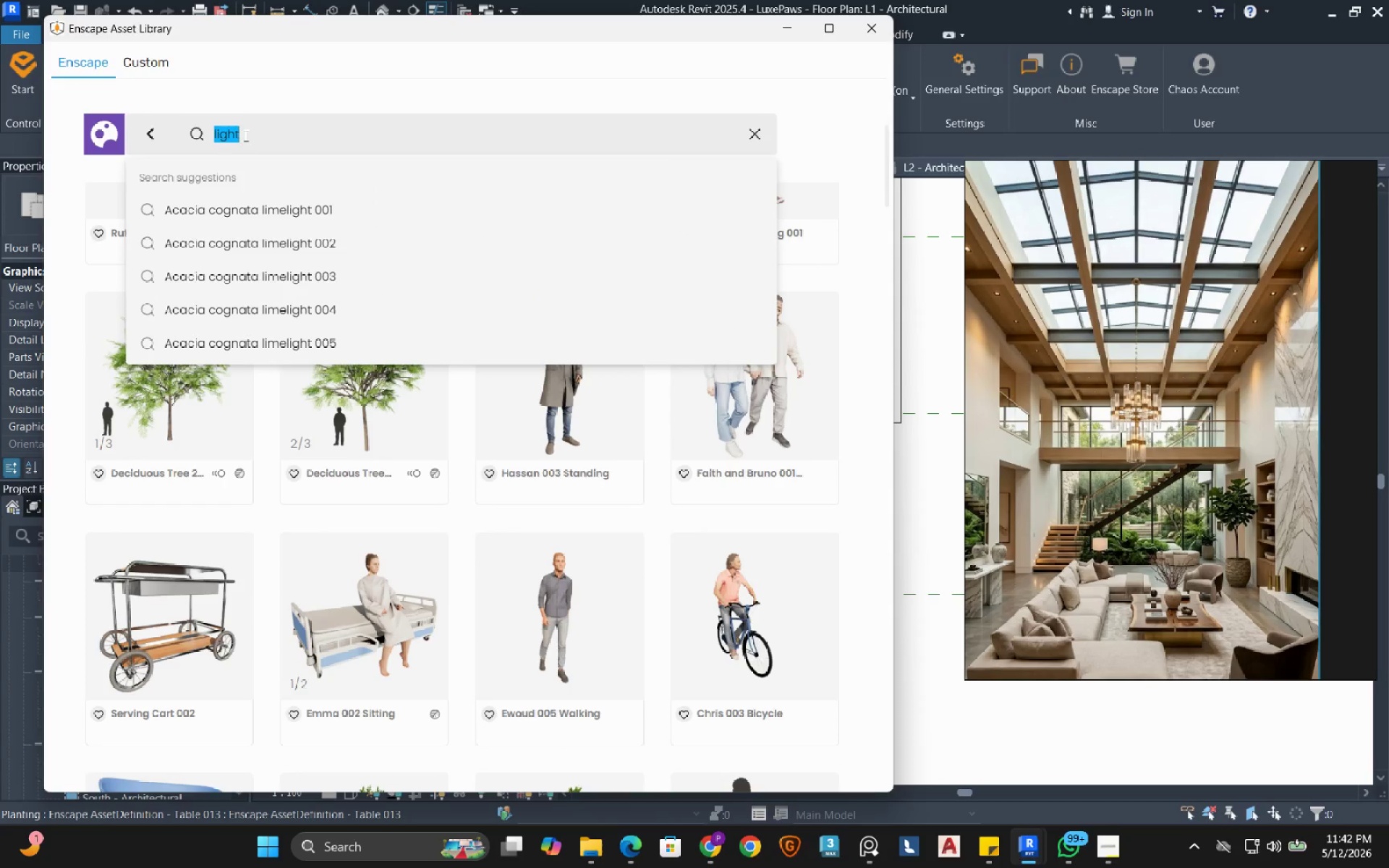 
type(chandelier)
 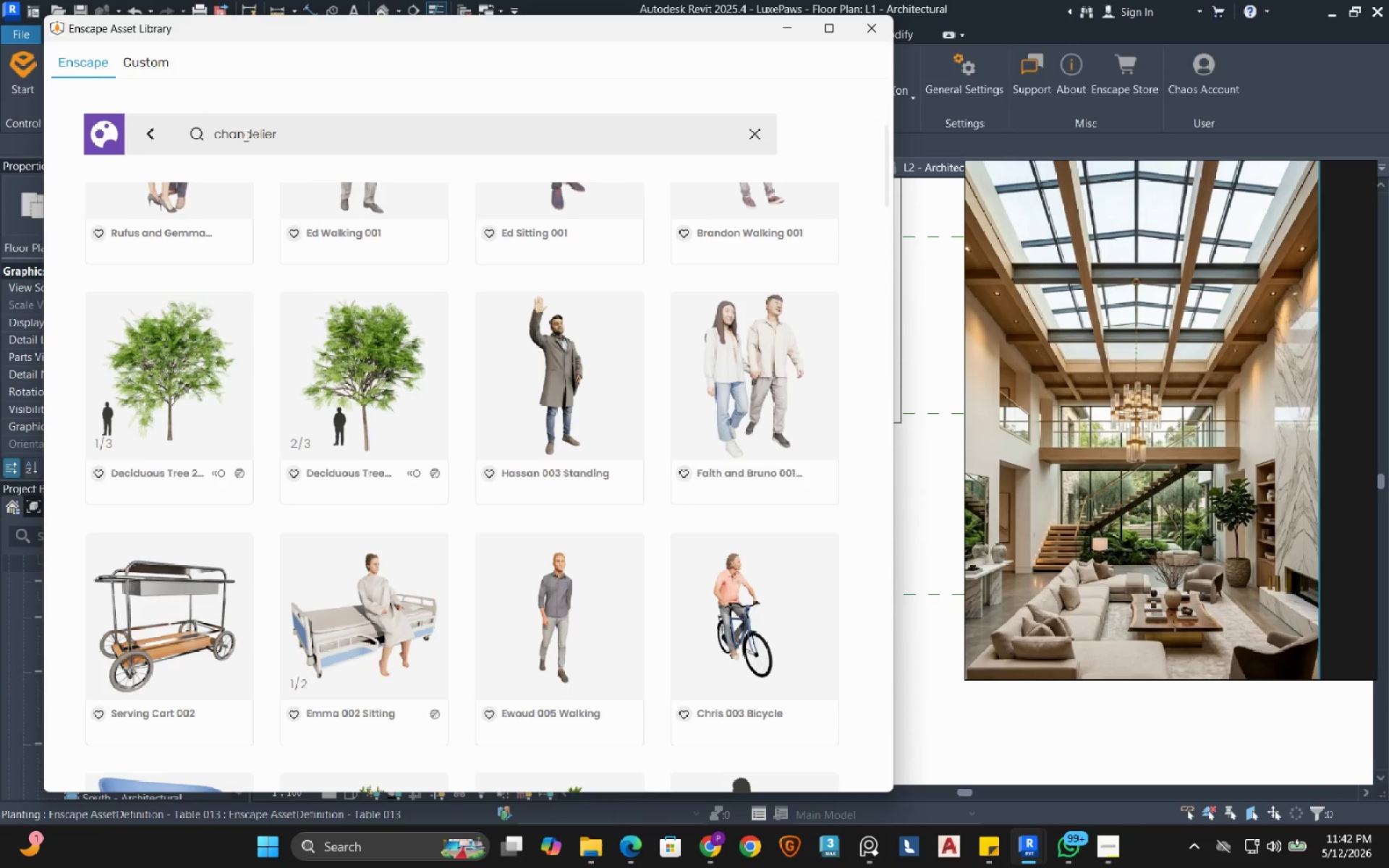 
key(Enter)
 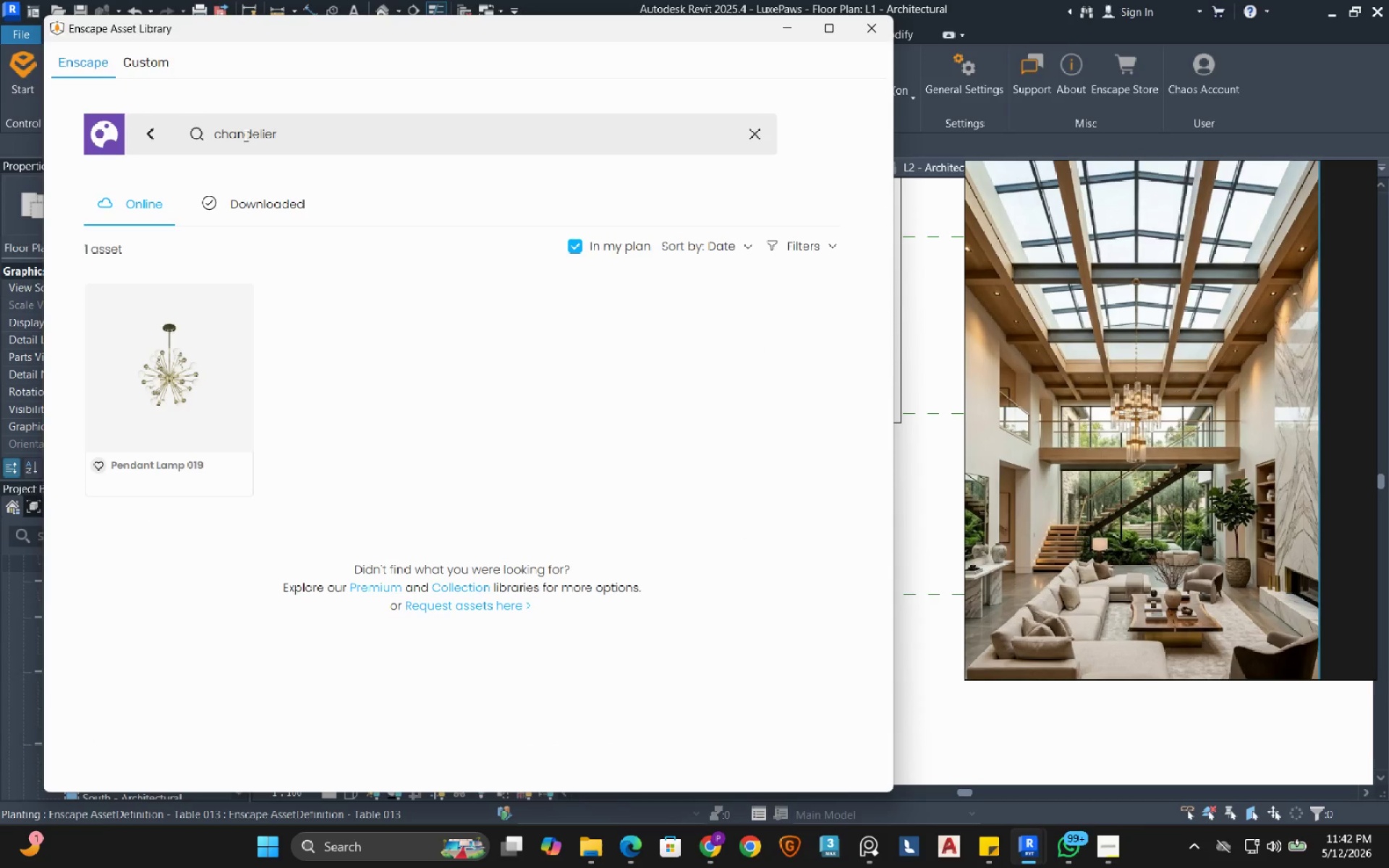 
hold_key(key=Backspace, duration=0.97)
 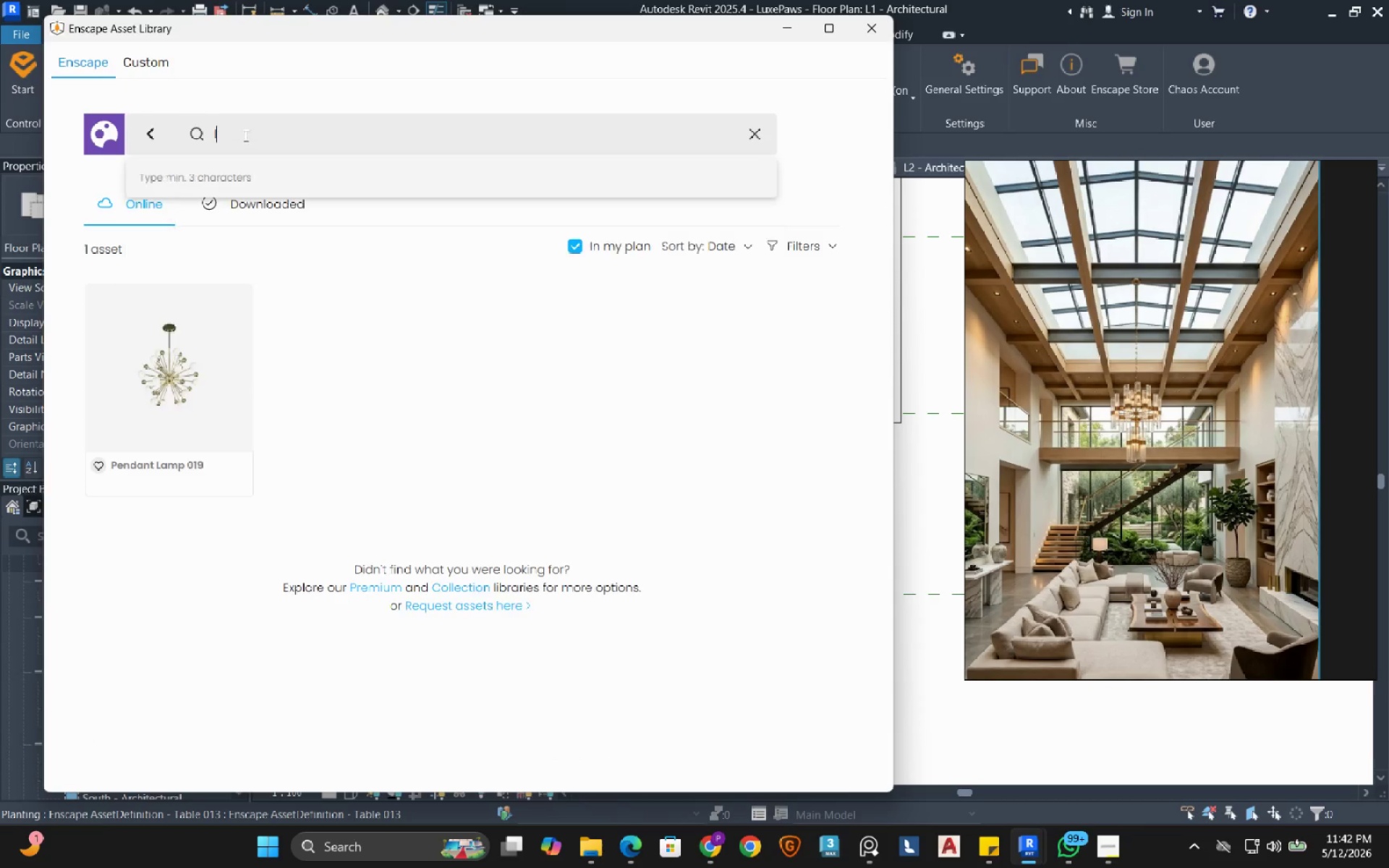 
type(light)
 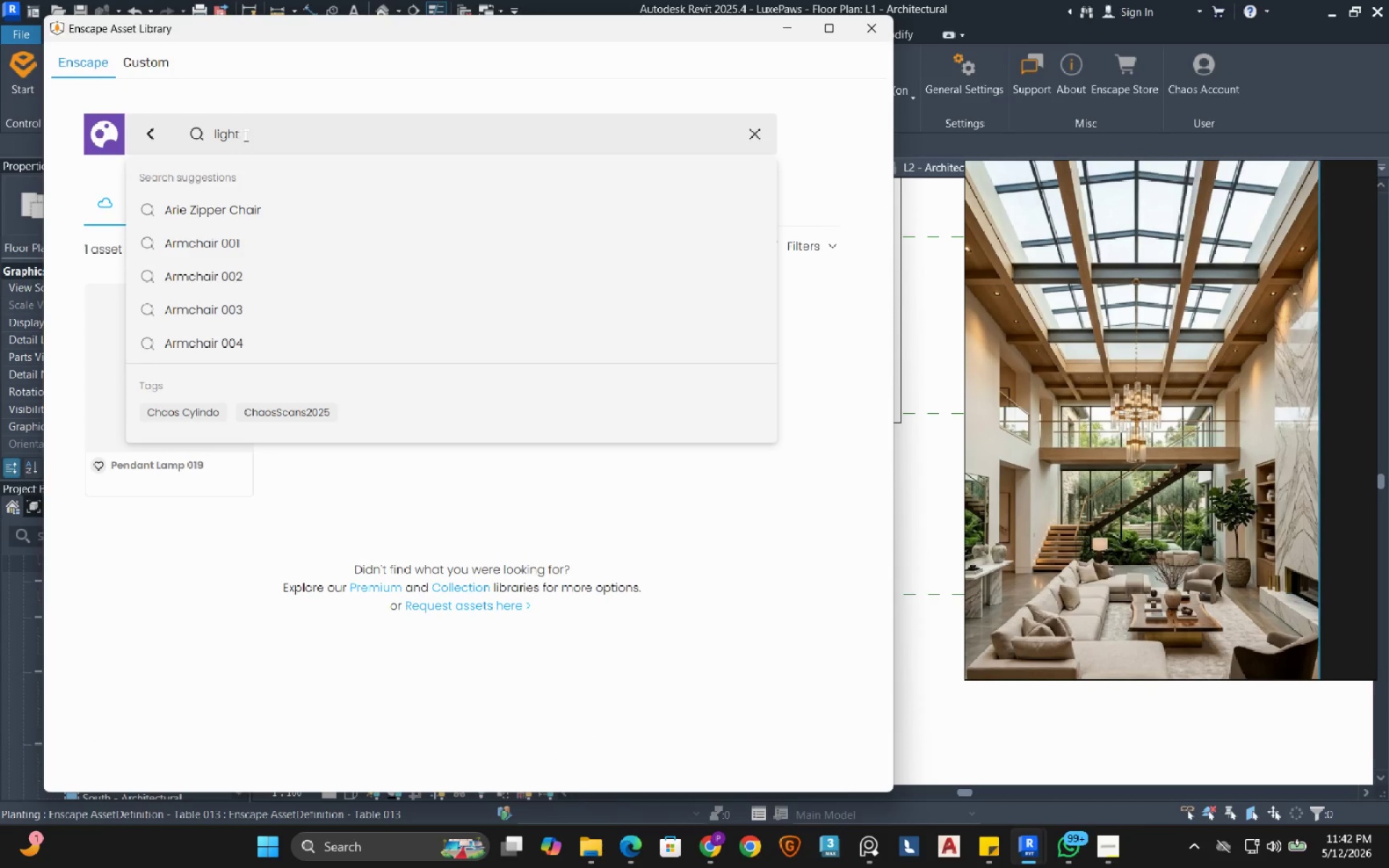 
key(Enter)
 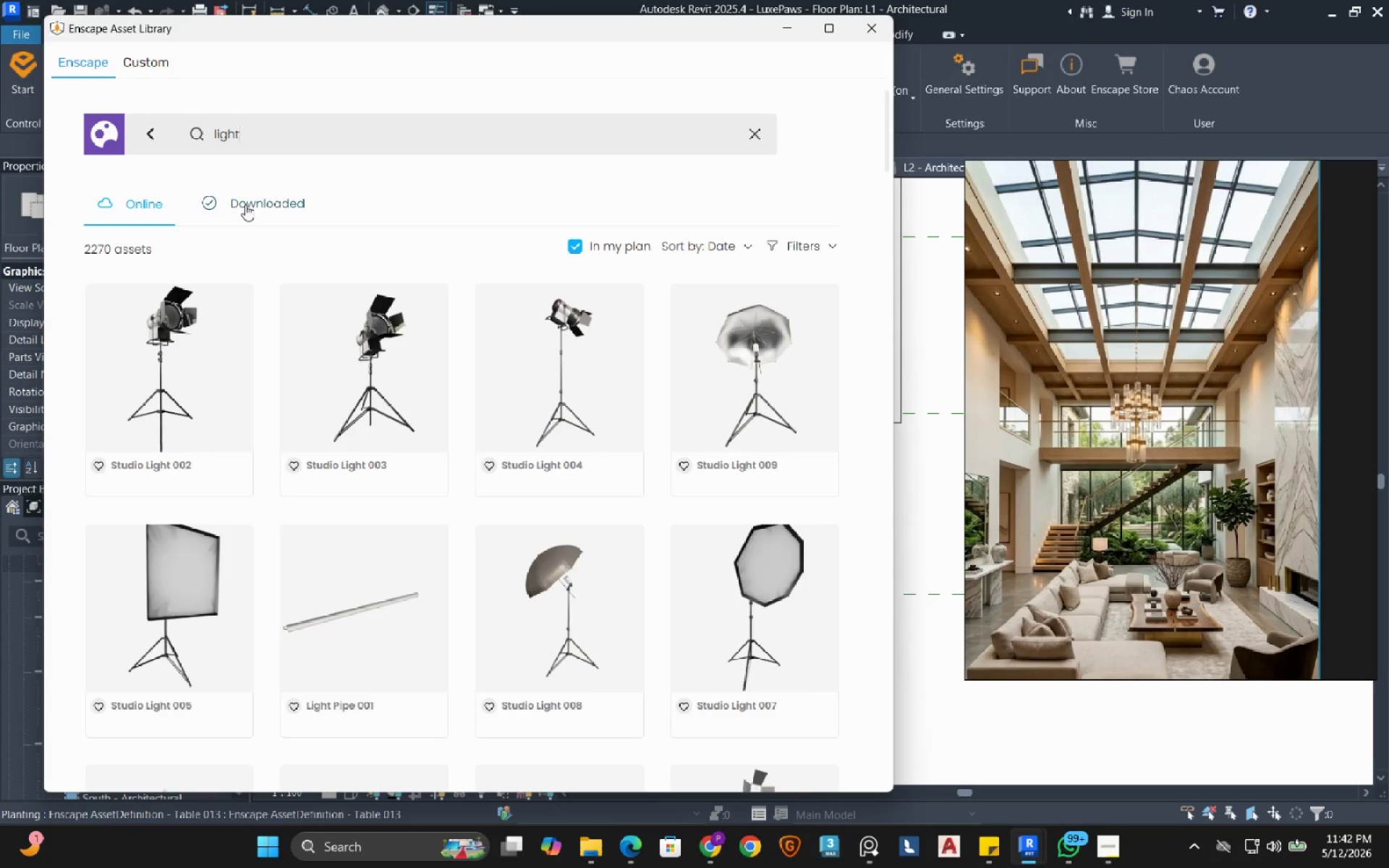 
scroll: coordinate [461, 456], scroll_direction: down, amount: 23.0
 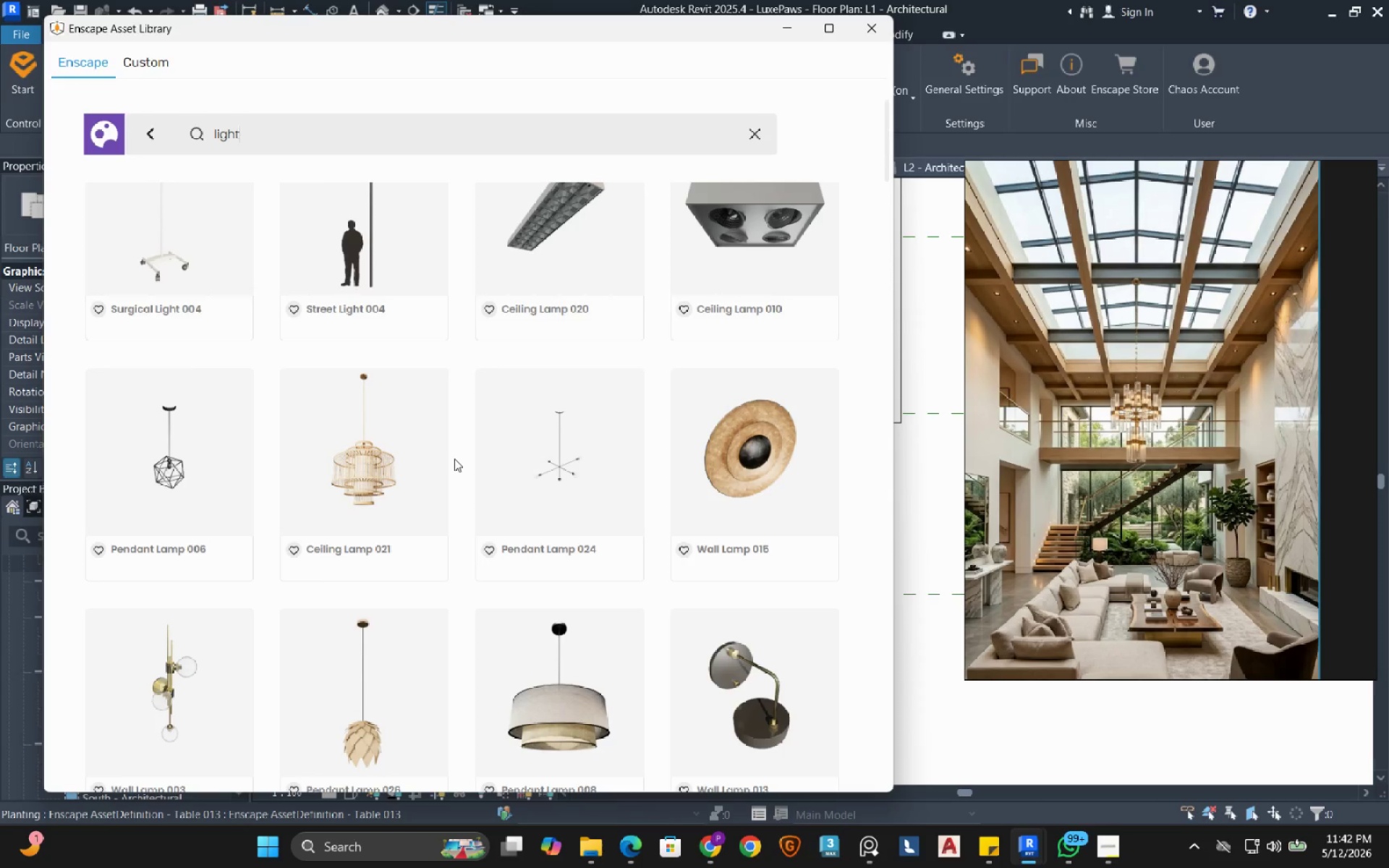 
mouse_move([365, 468])
 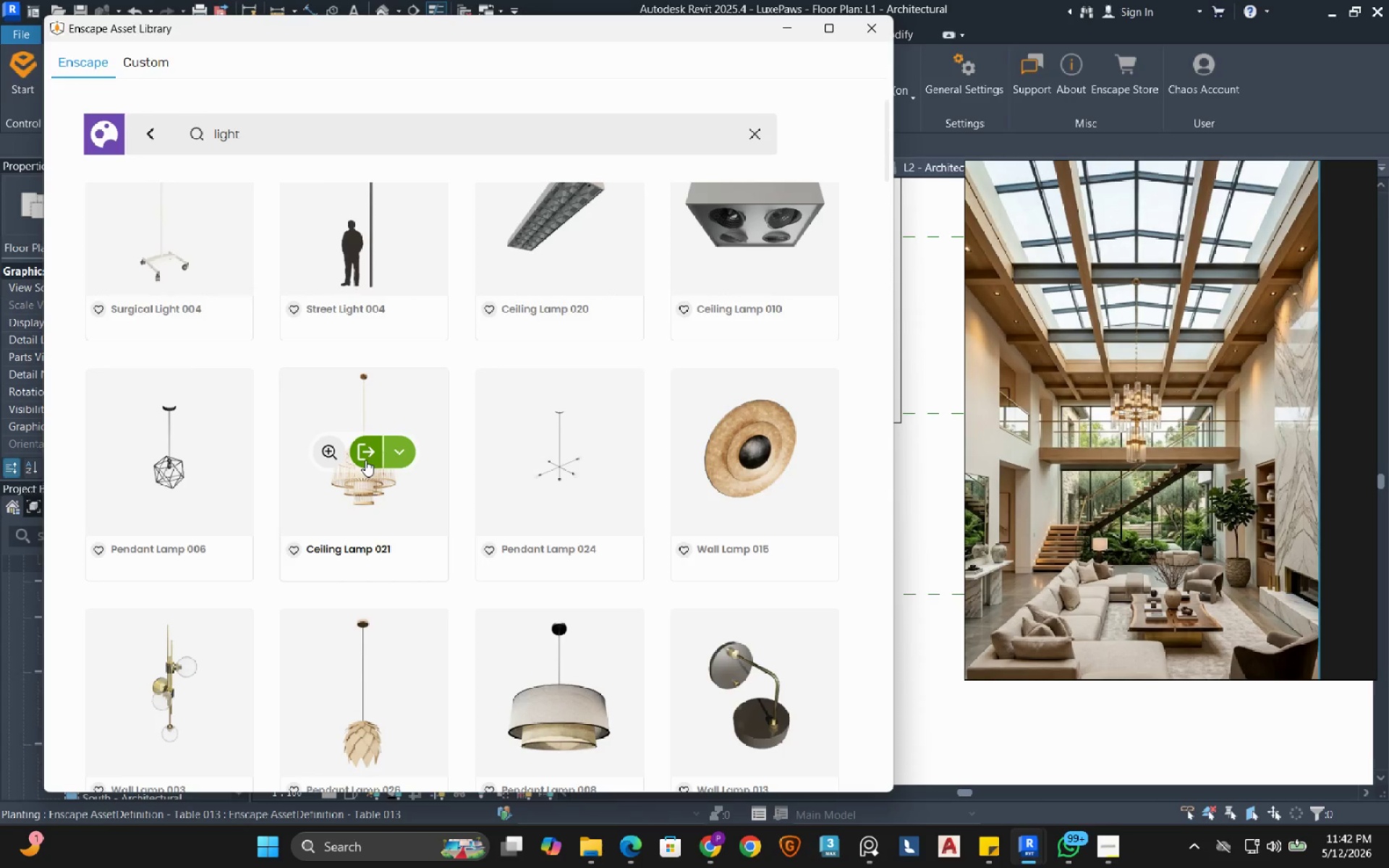 
left_click([365, 460])
 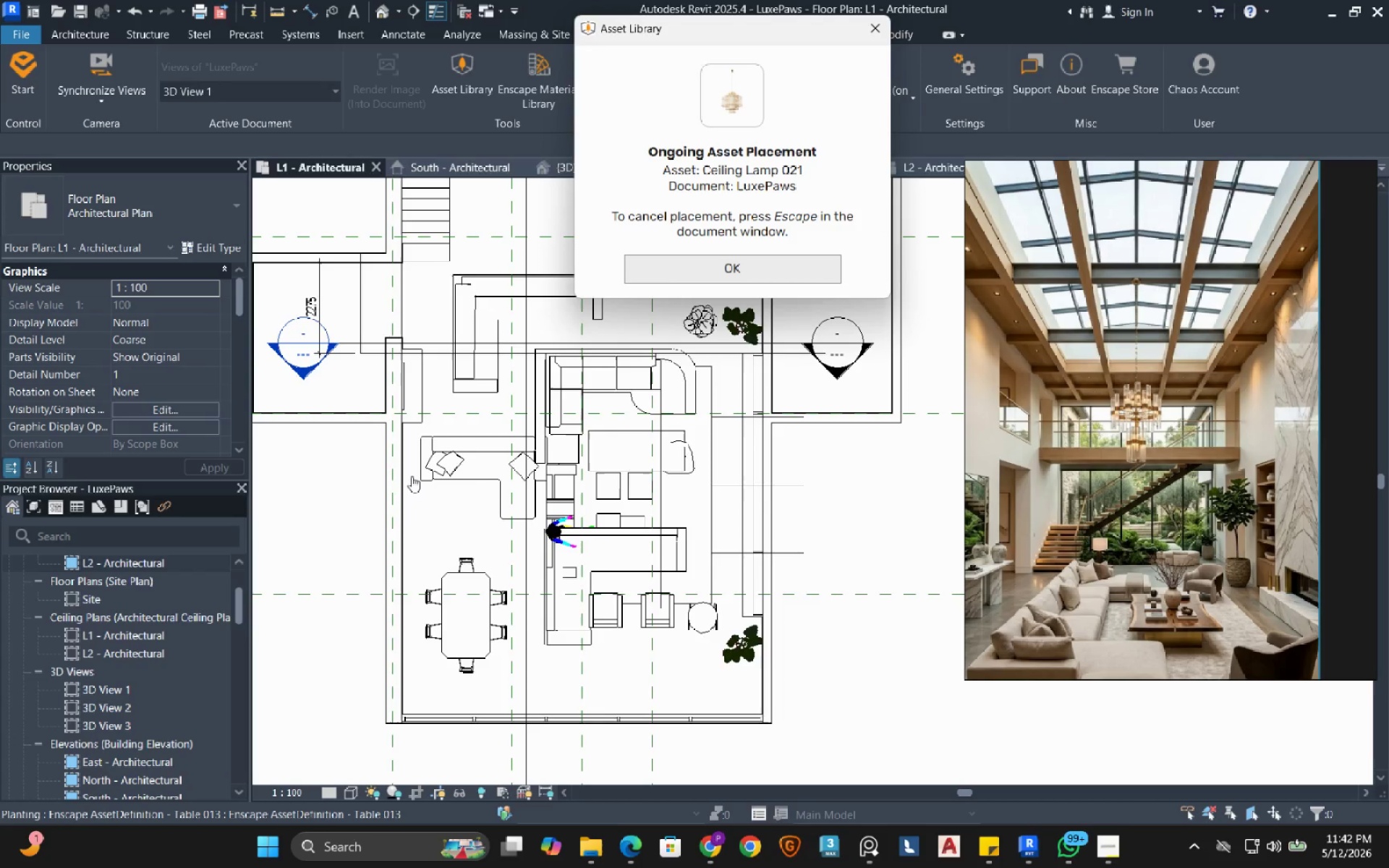 
mouse_move([569, 422])
 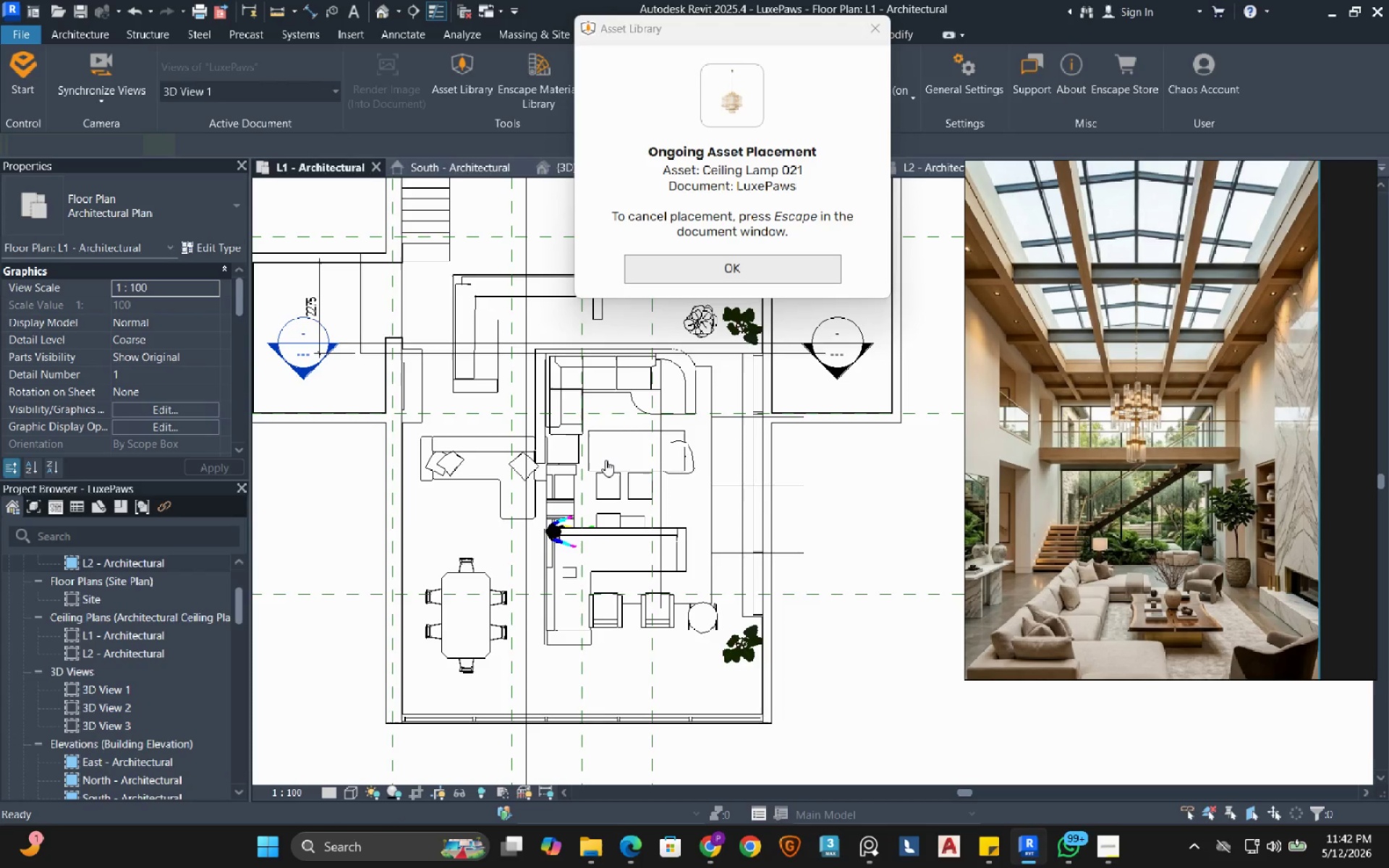 
scroll: coordinate [605, 460], scroll_direction: down, amount: 2.0
 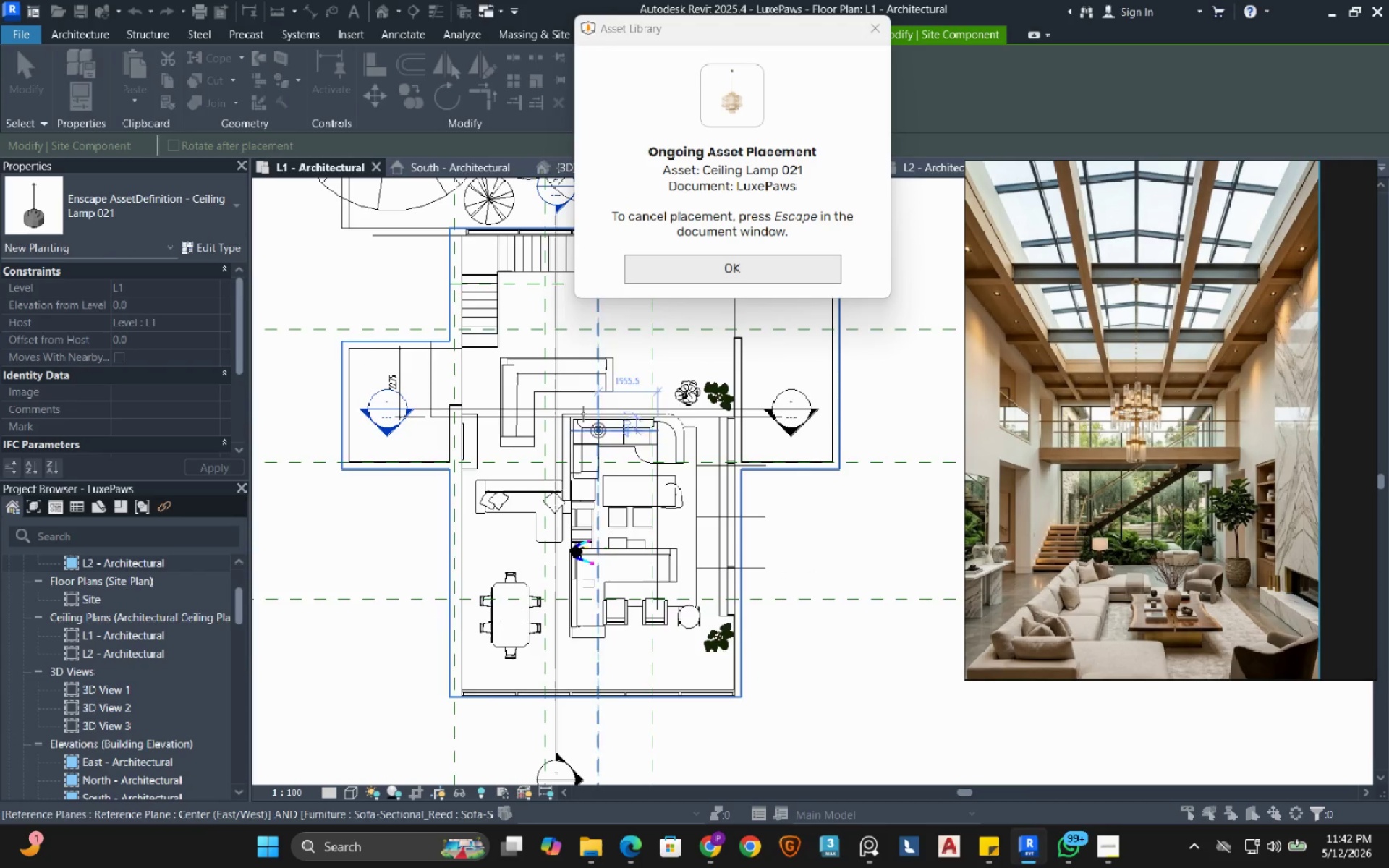 
scroll: coordinate [580, 414], scroll_direction: up, amount: 3.0
 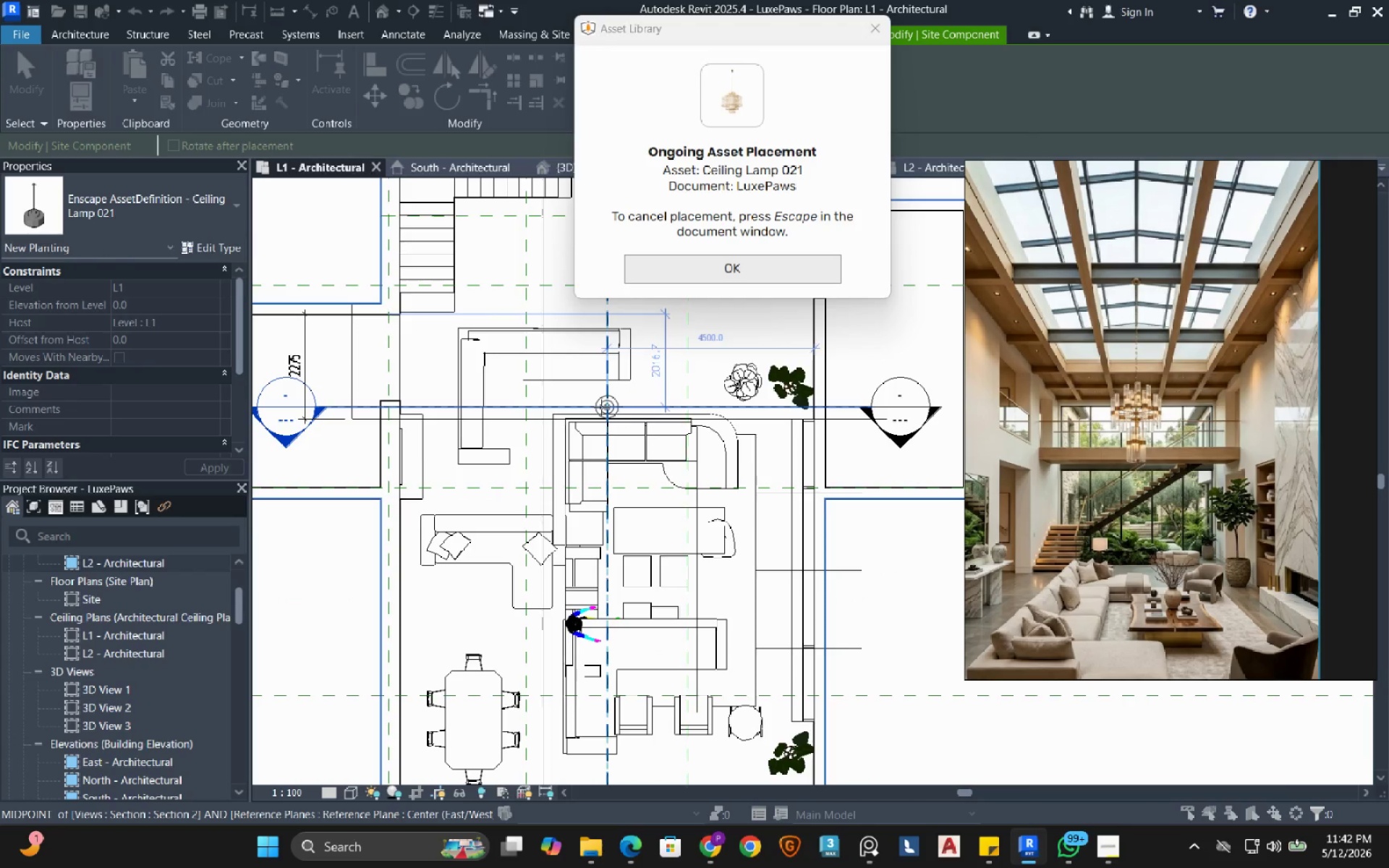 
left_click([601, 407])
 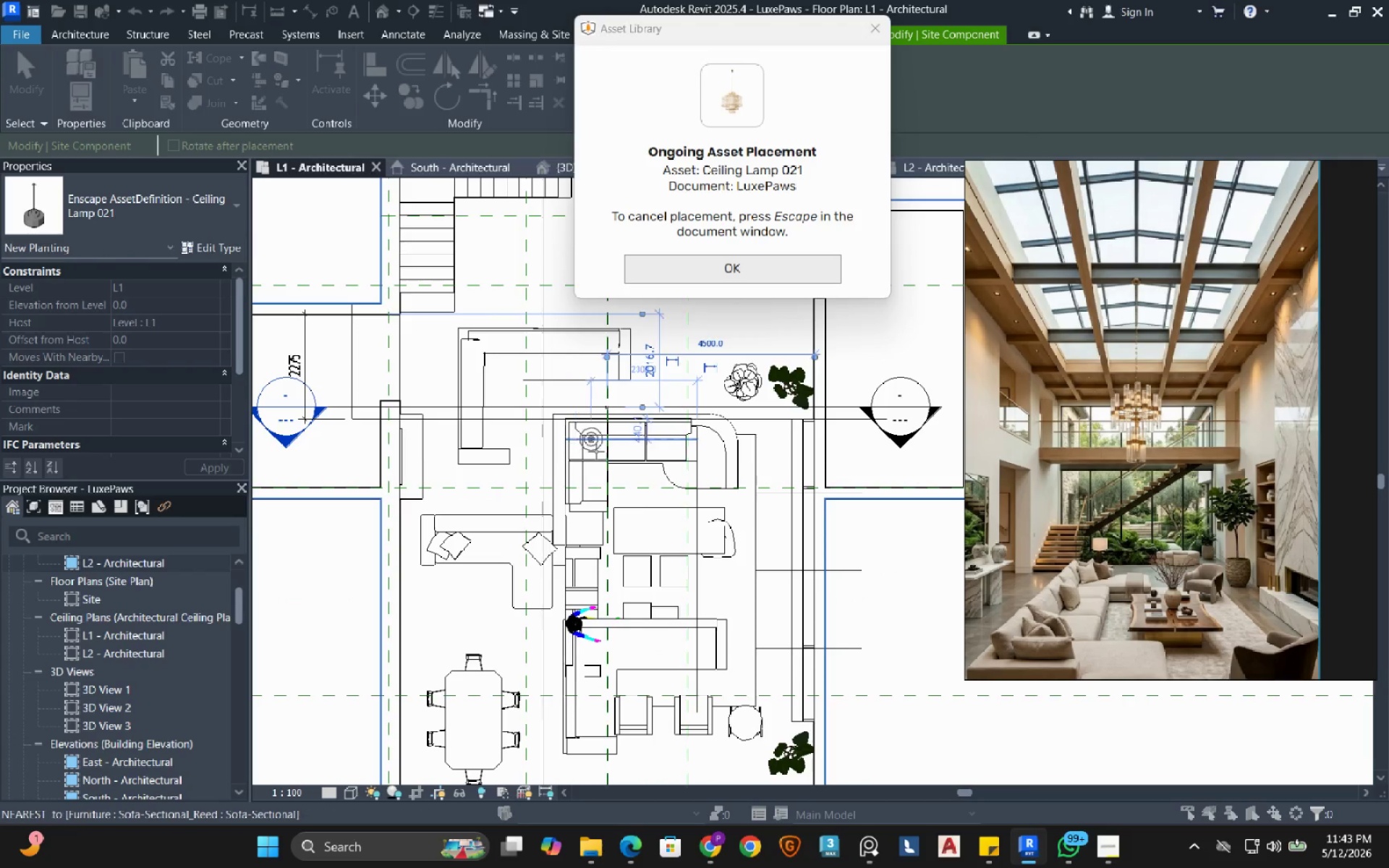 
key(Escape)
 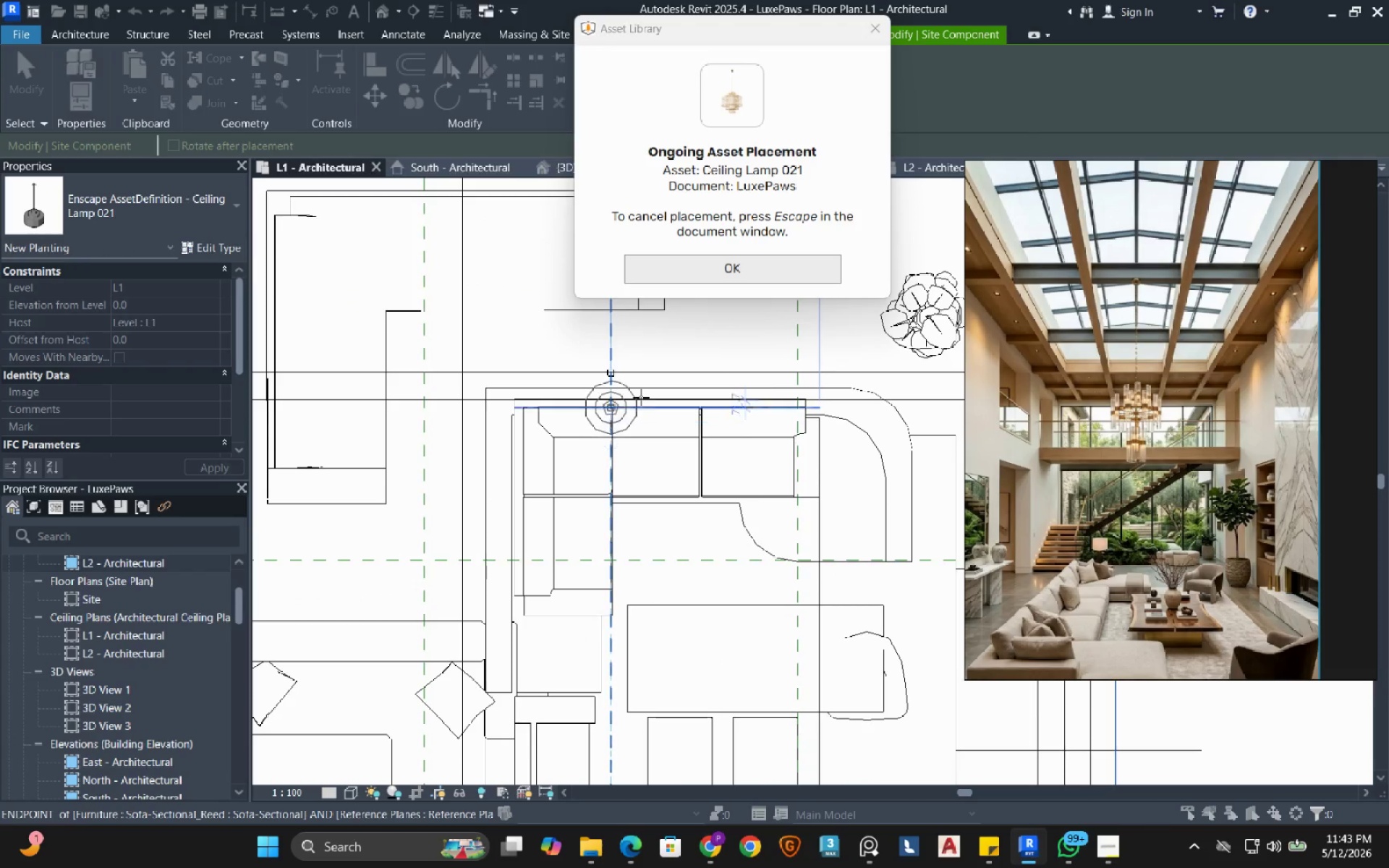 
scroll: coordinate [604, 433], scroll_direction: up, amount: 6.0
 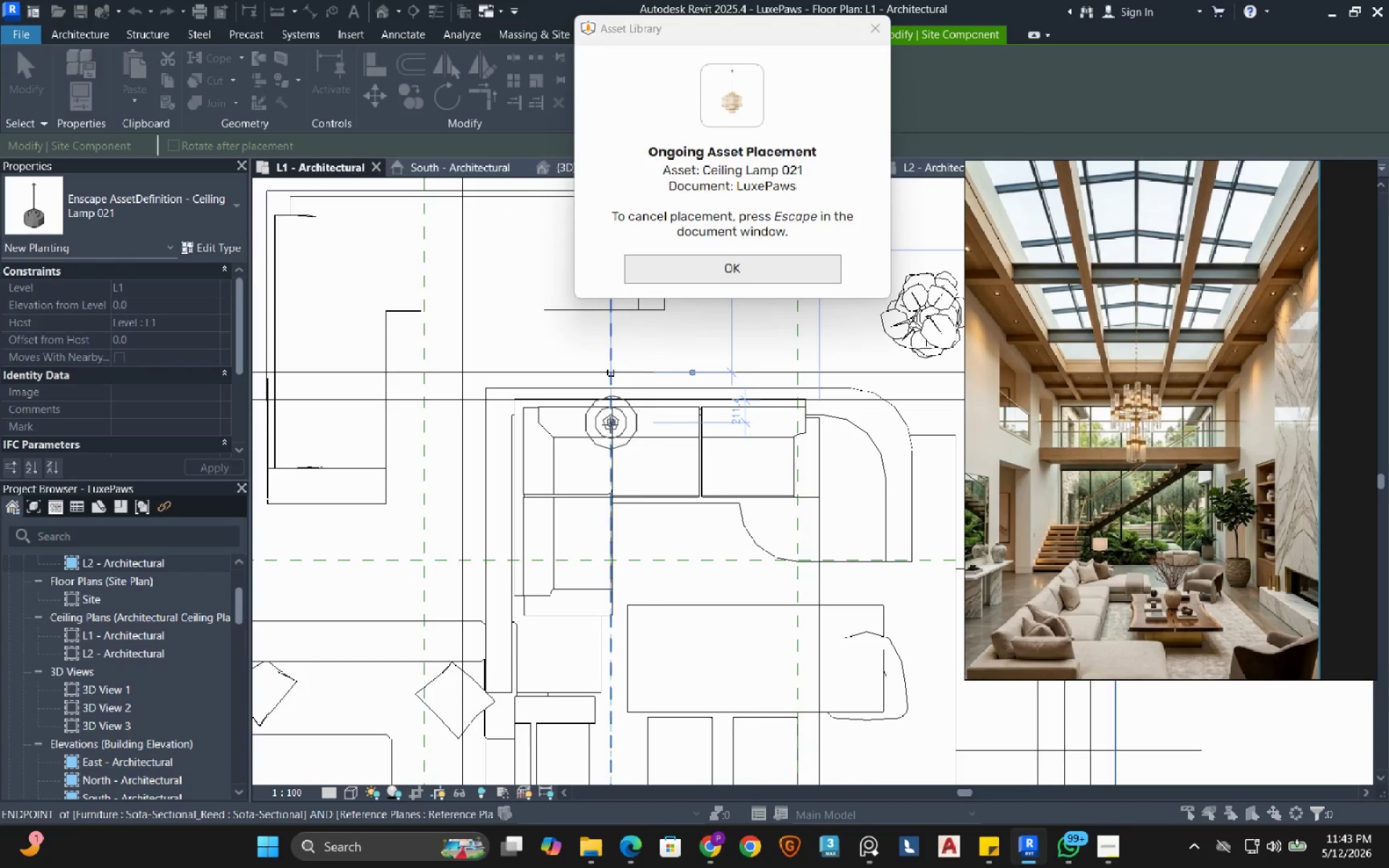 
key(Escape)
 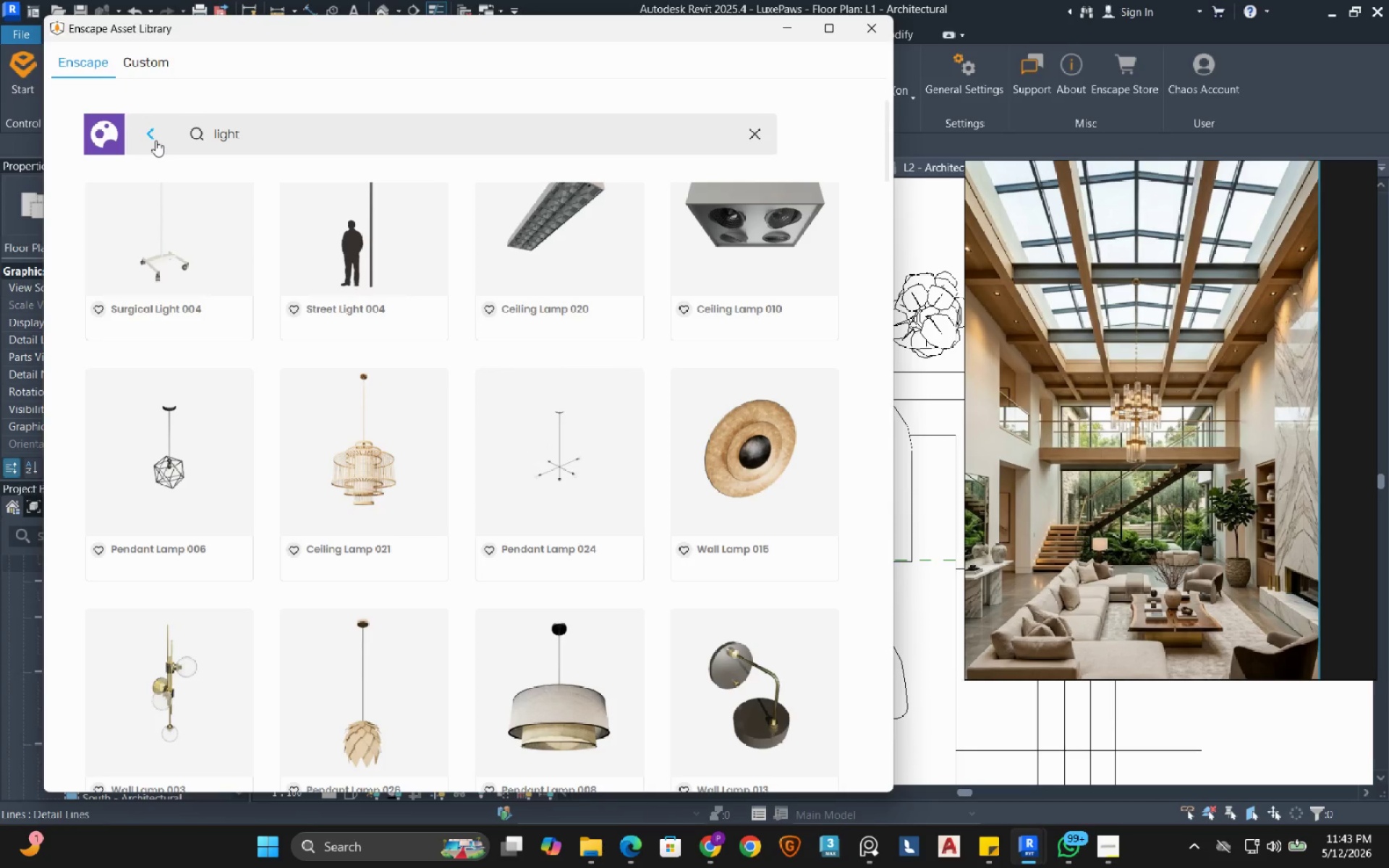 
wait(22.73)
 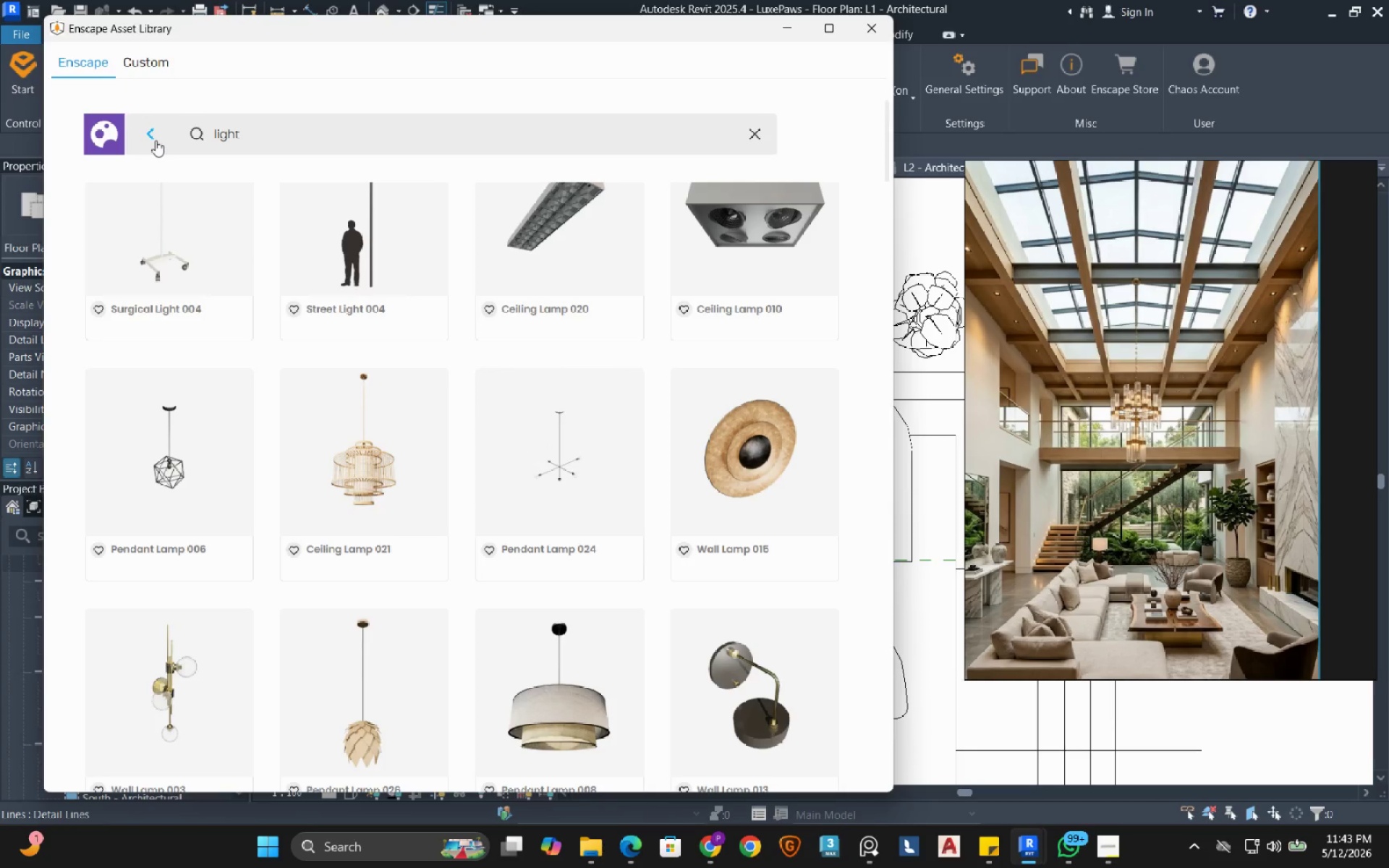 
double_click([241, 130])
 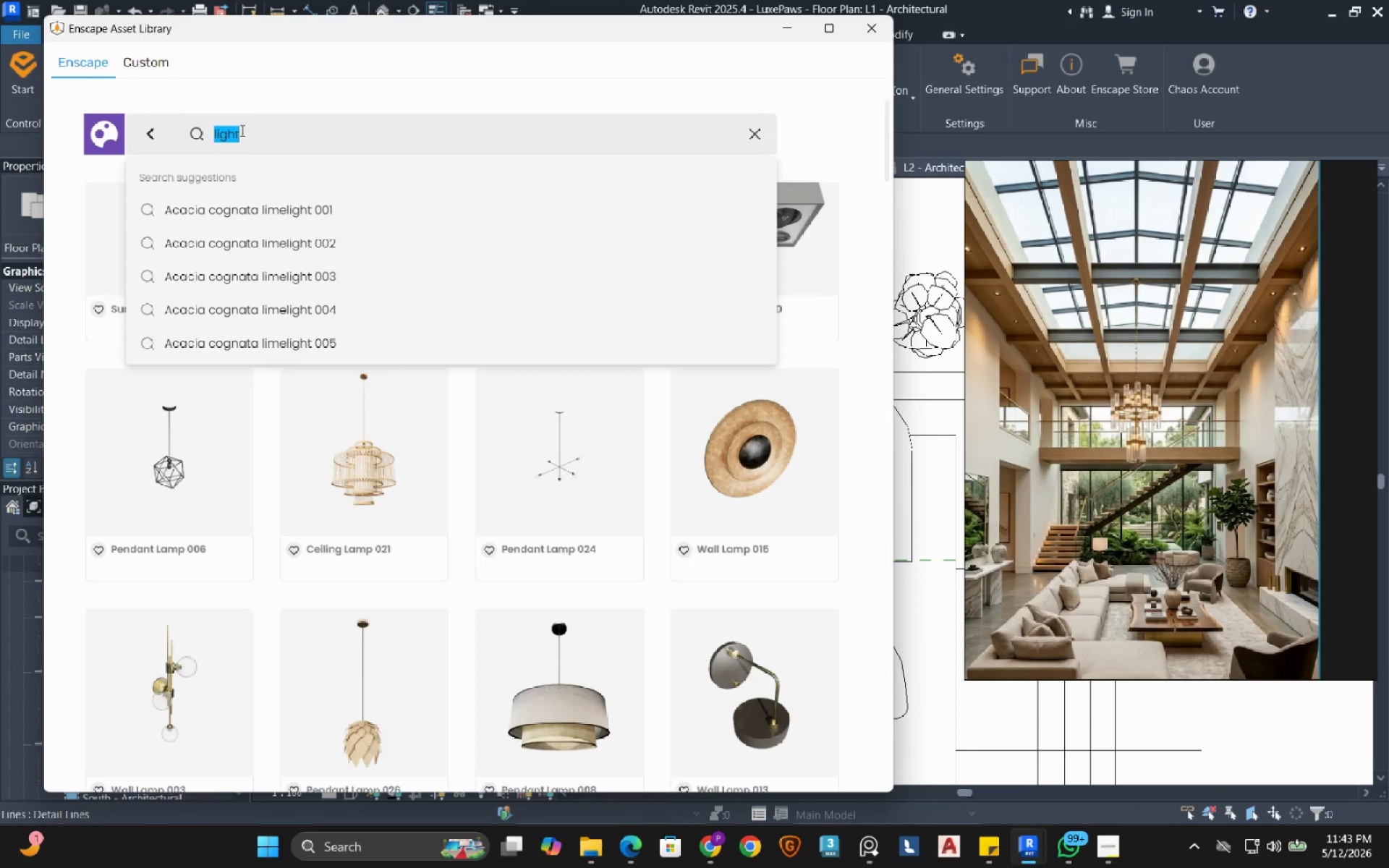 
type(stool)
 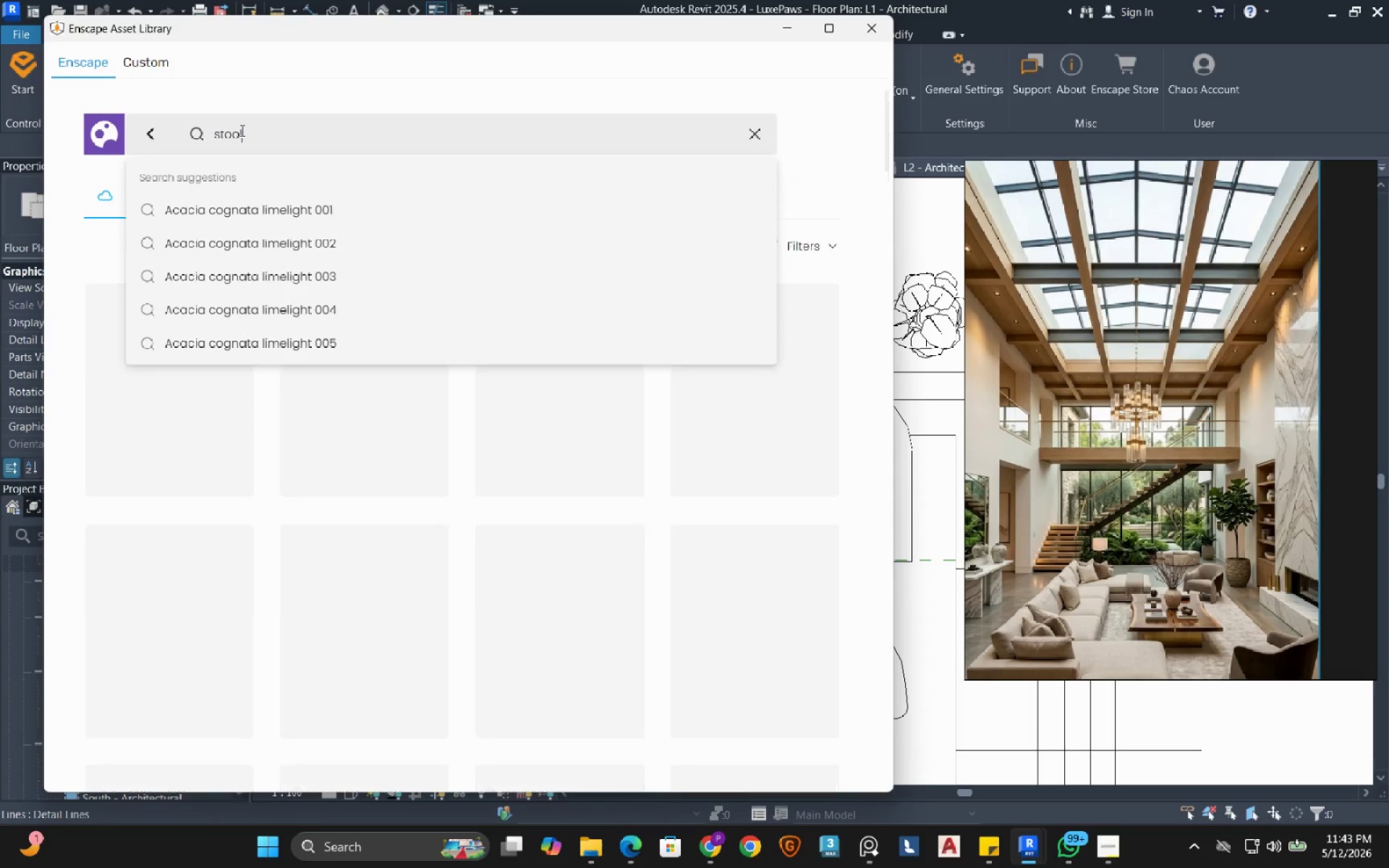 
key(Enter)
 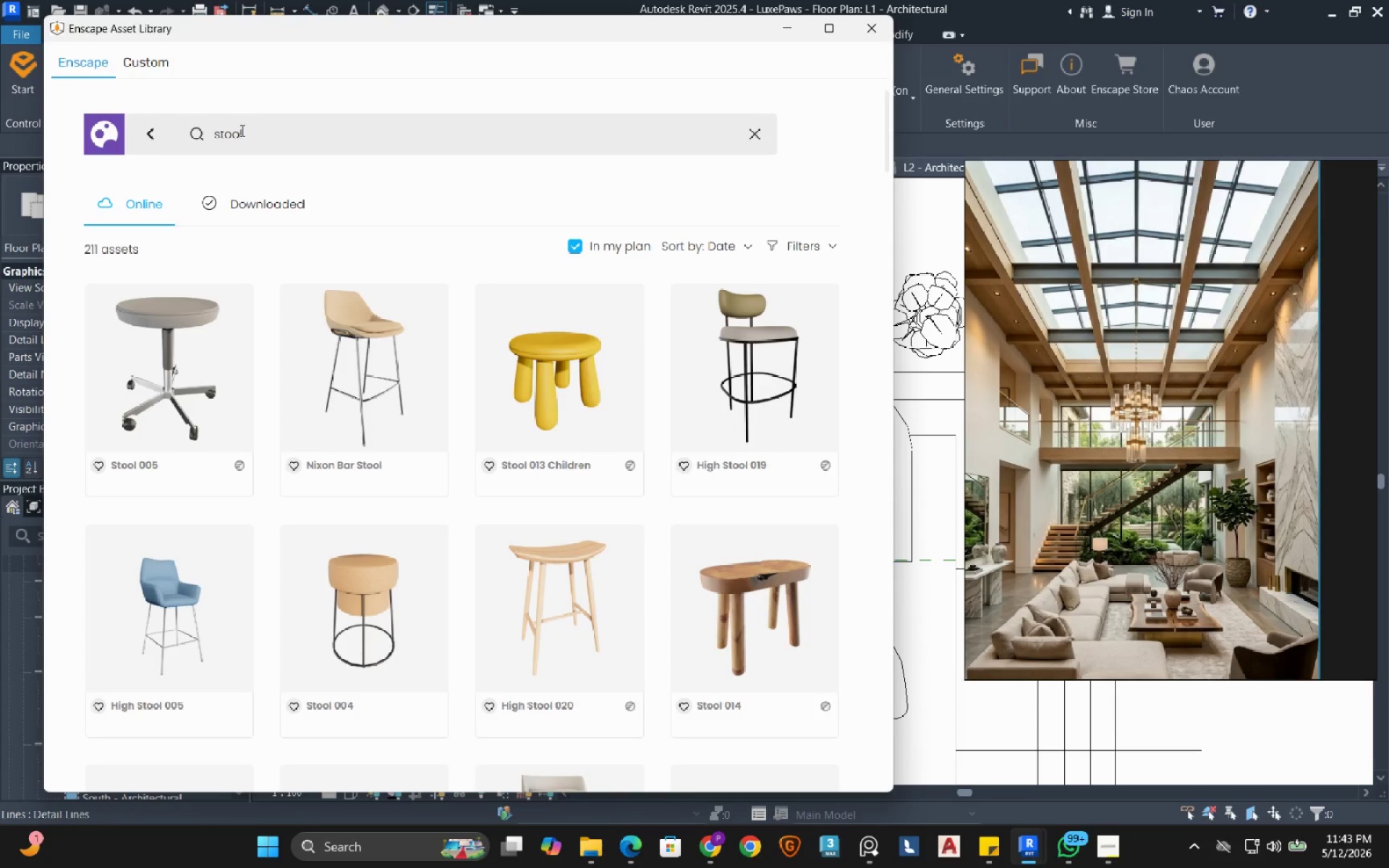 
wait(7.52)
 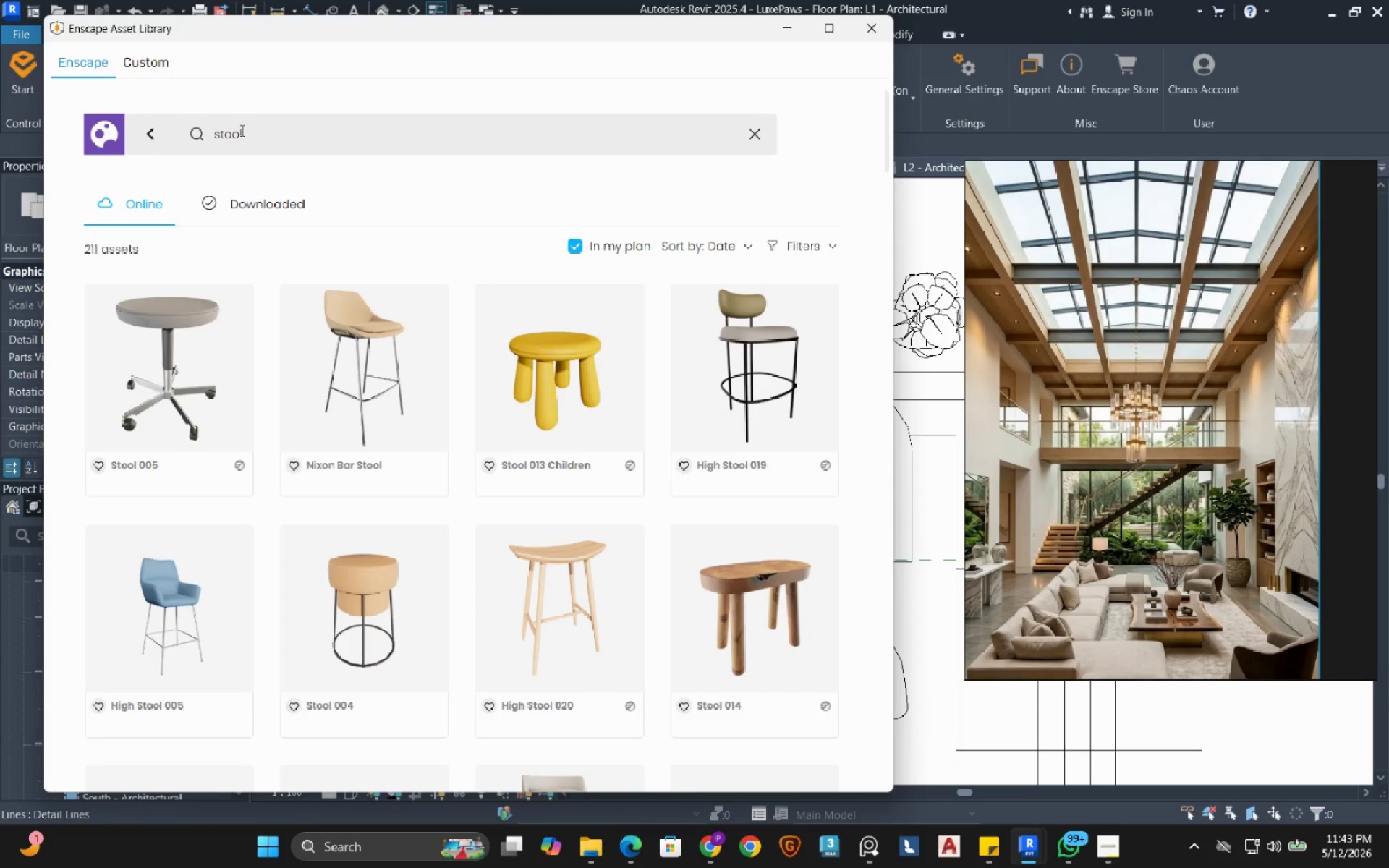 
scroll: coordinate [285, 409], scroll_direction: down, amount: 12.0
 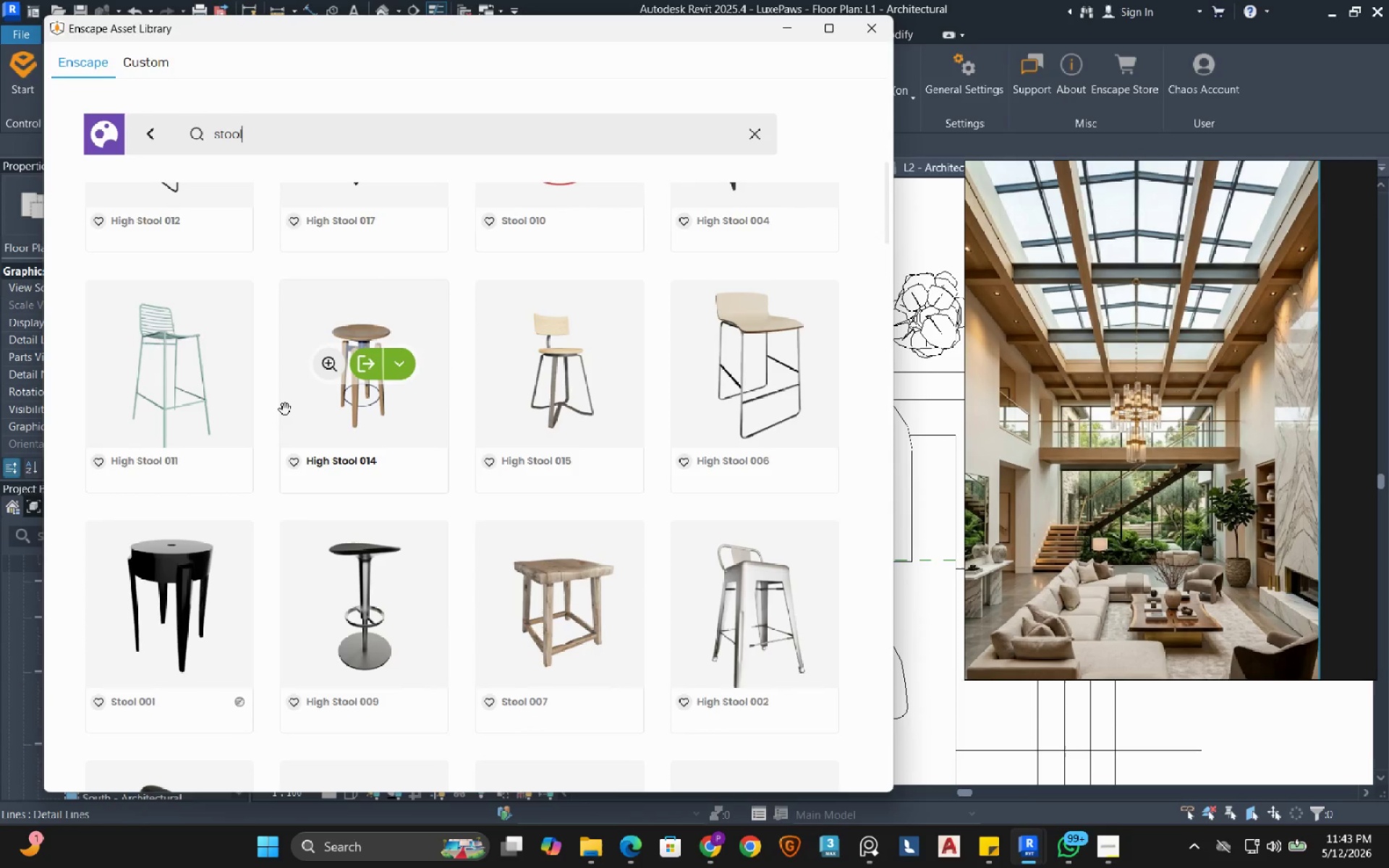 
scroll: coordinate [285, 409], scroll_direction: down, amount: 13.0
 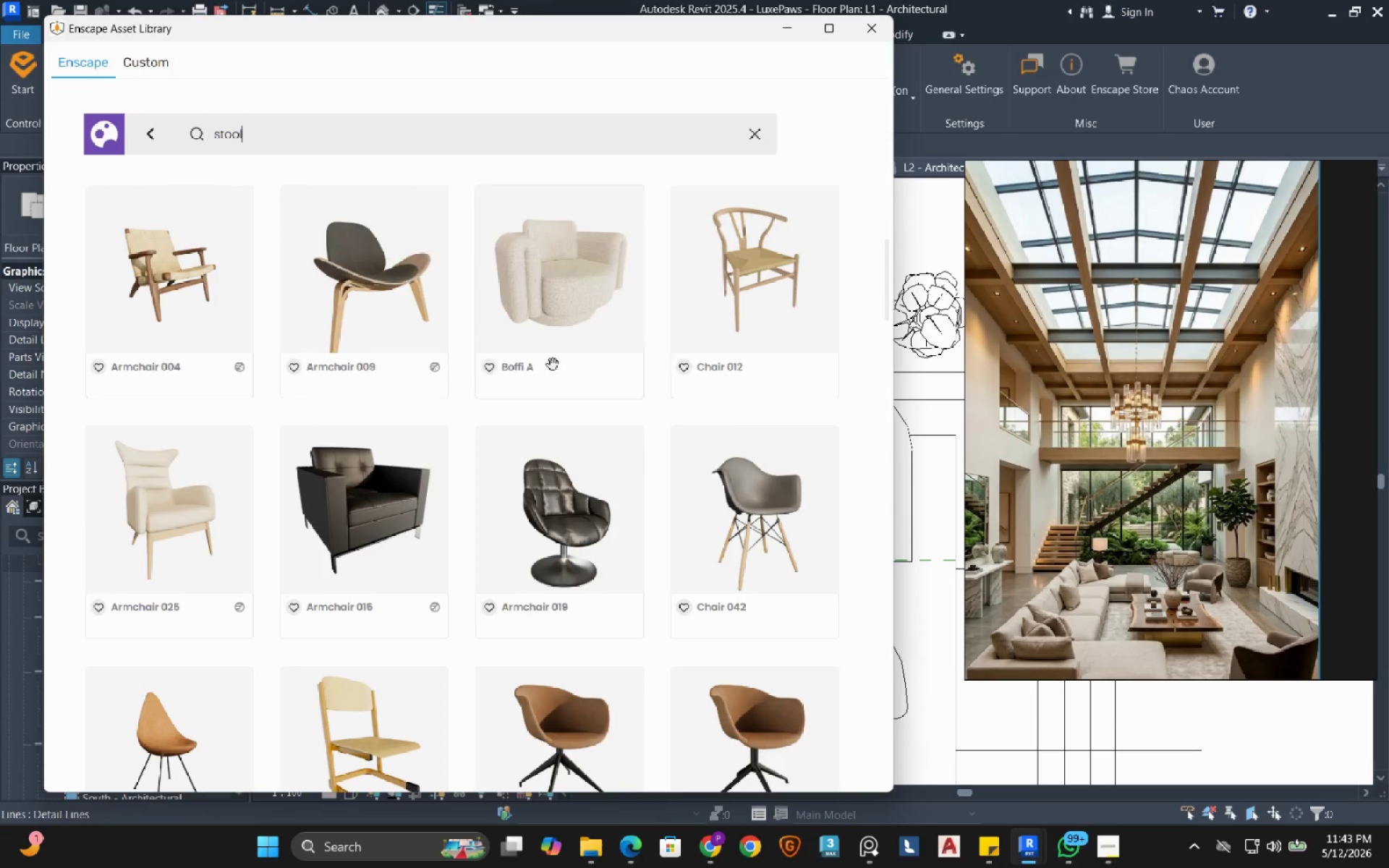 
scroll: coordinate [671, 412], scroll_direction: up, amount: 10.0
 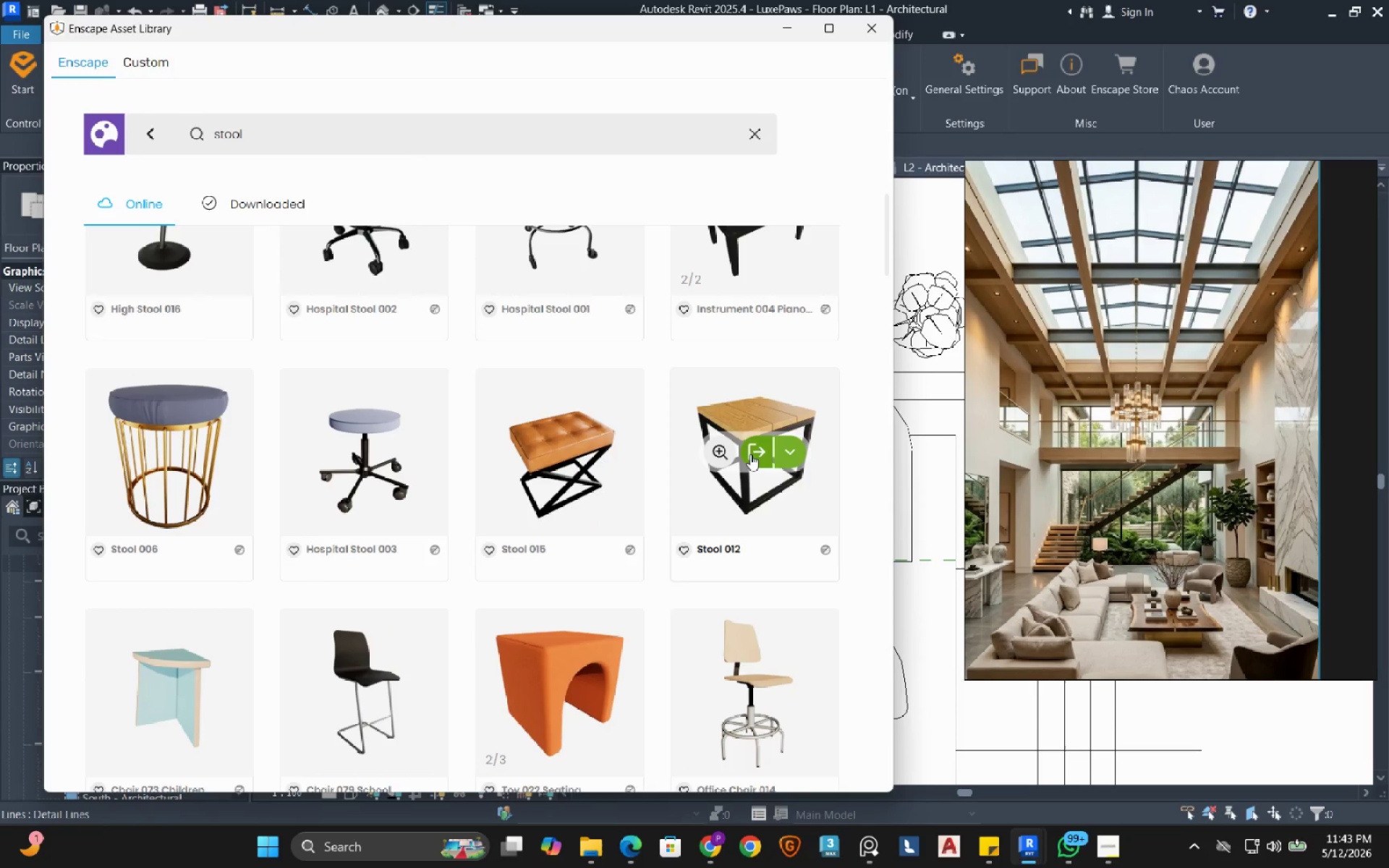 
left_click([751, 457])
 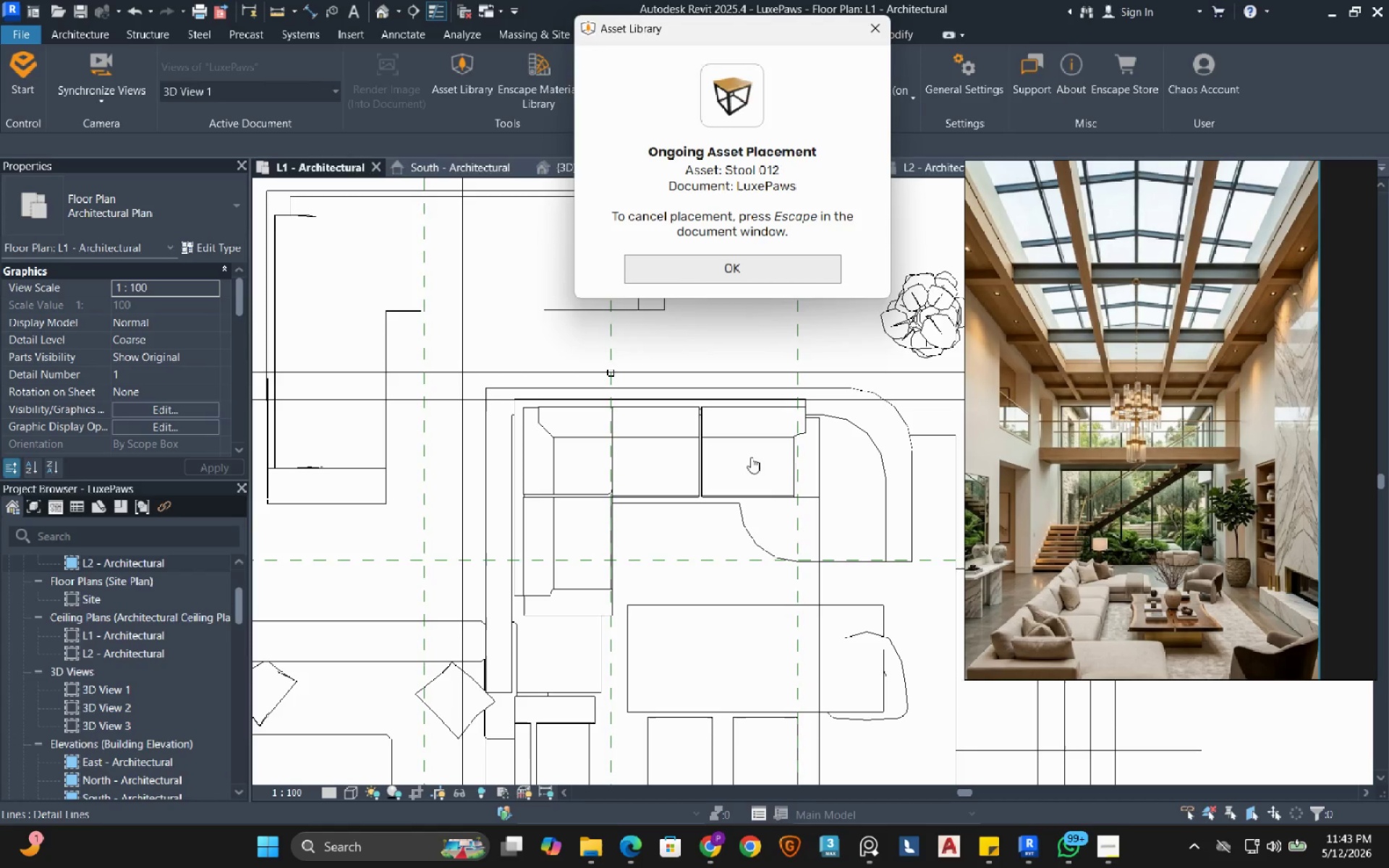 
scroll: coordinate [681, 445], scroll_direction: down, amount: 2.0
 